 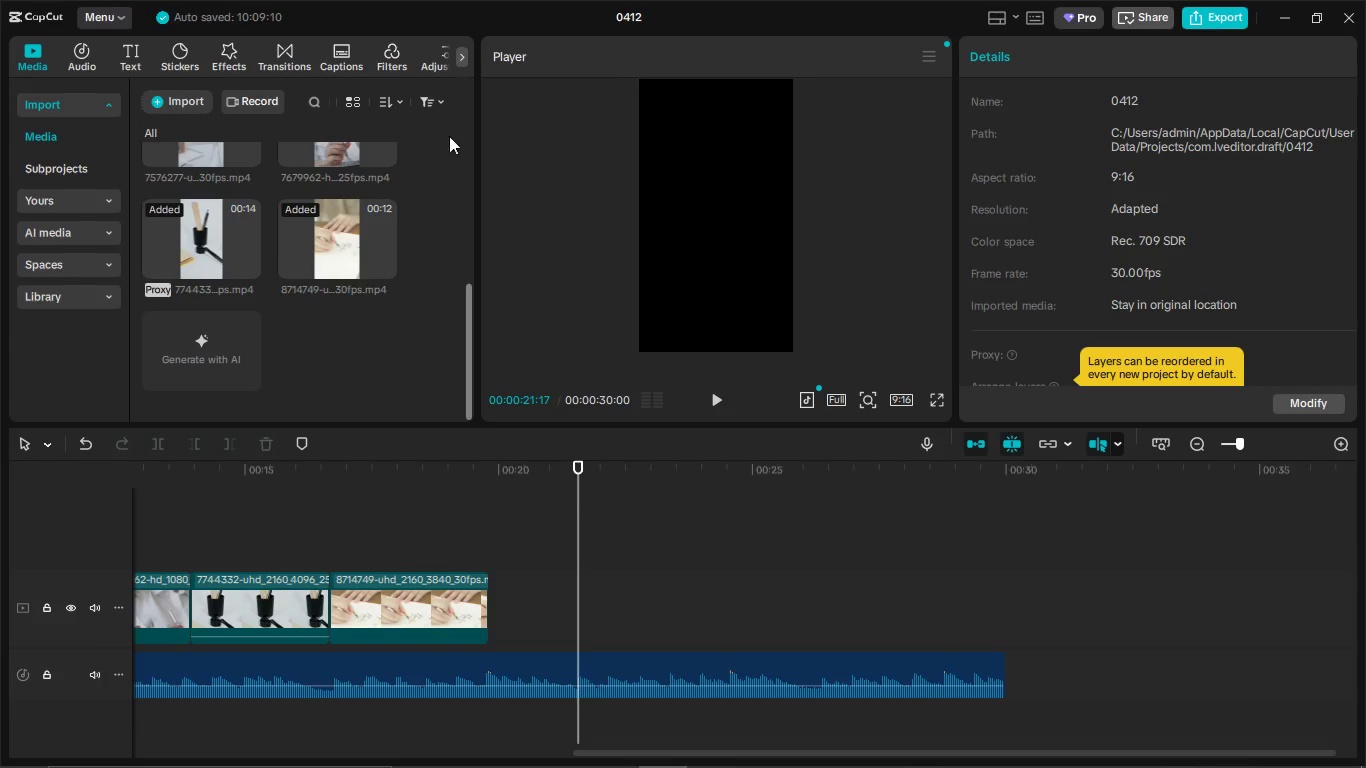 
key(Alt+Tab)
 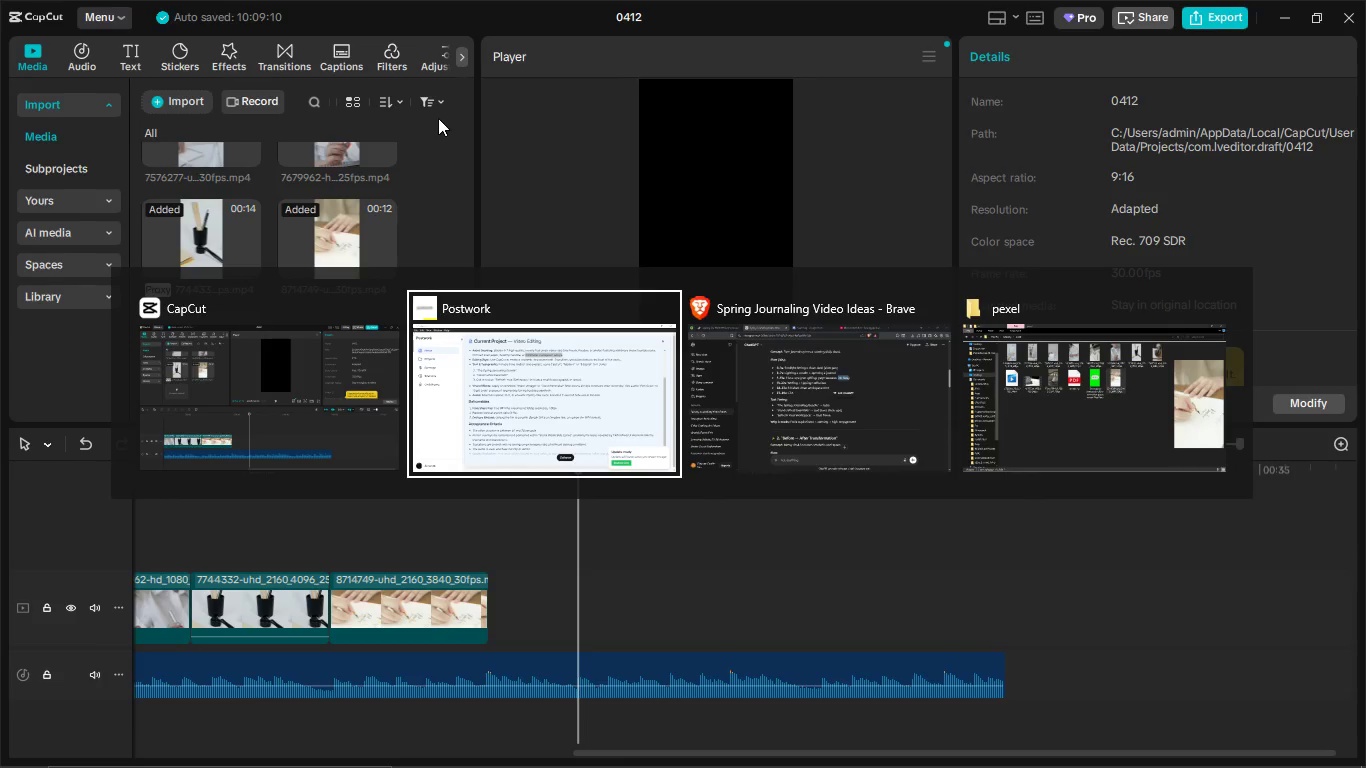 
key(Alt+Tab)
 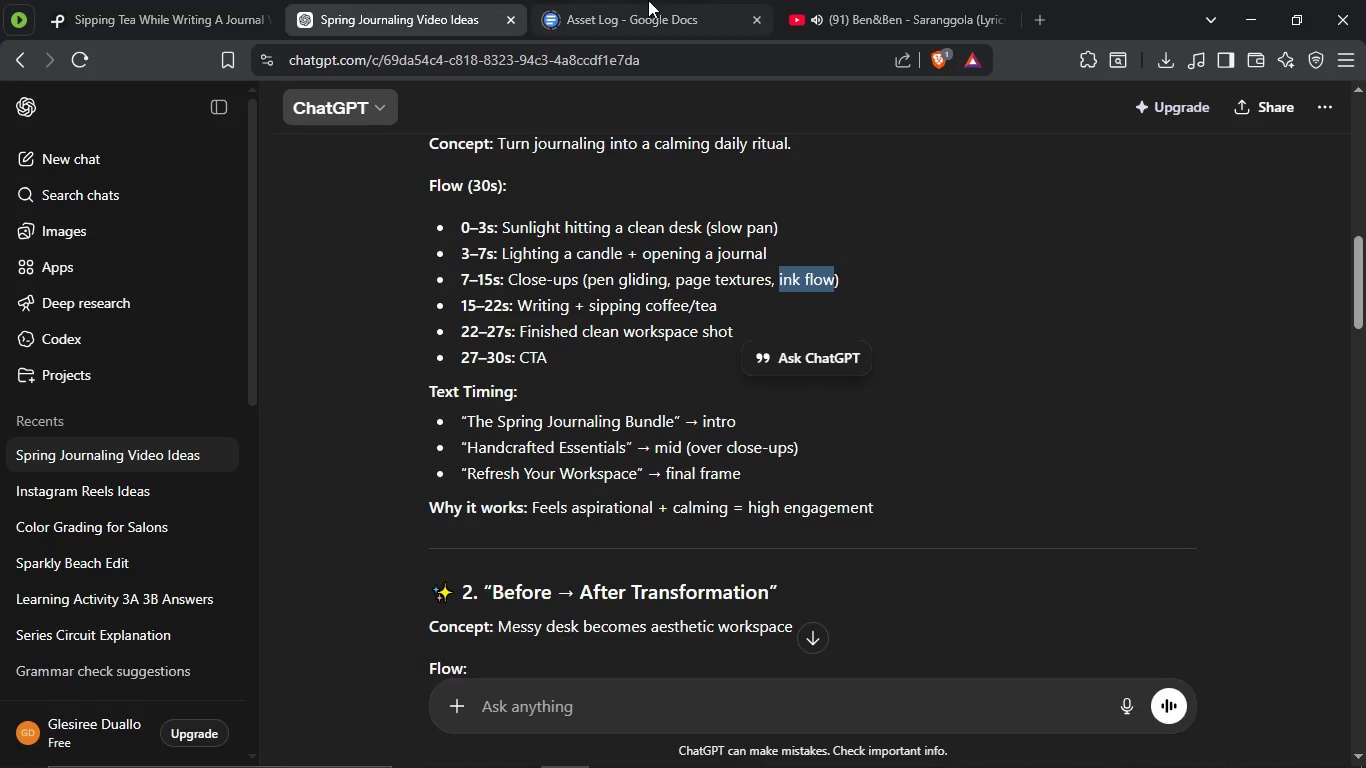 
left_click([651, 0])
 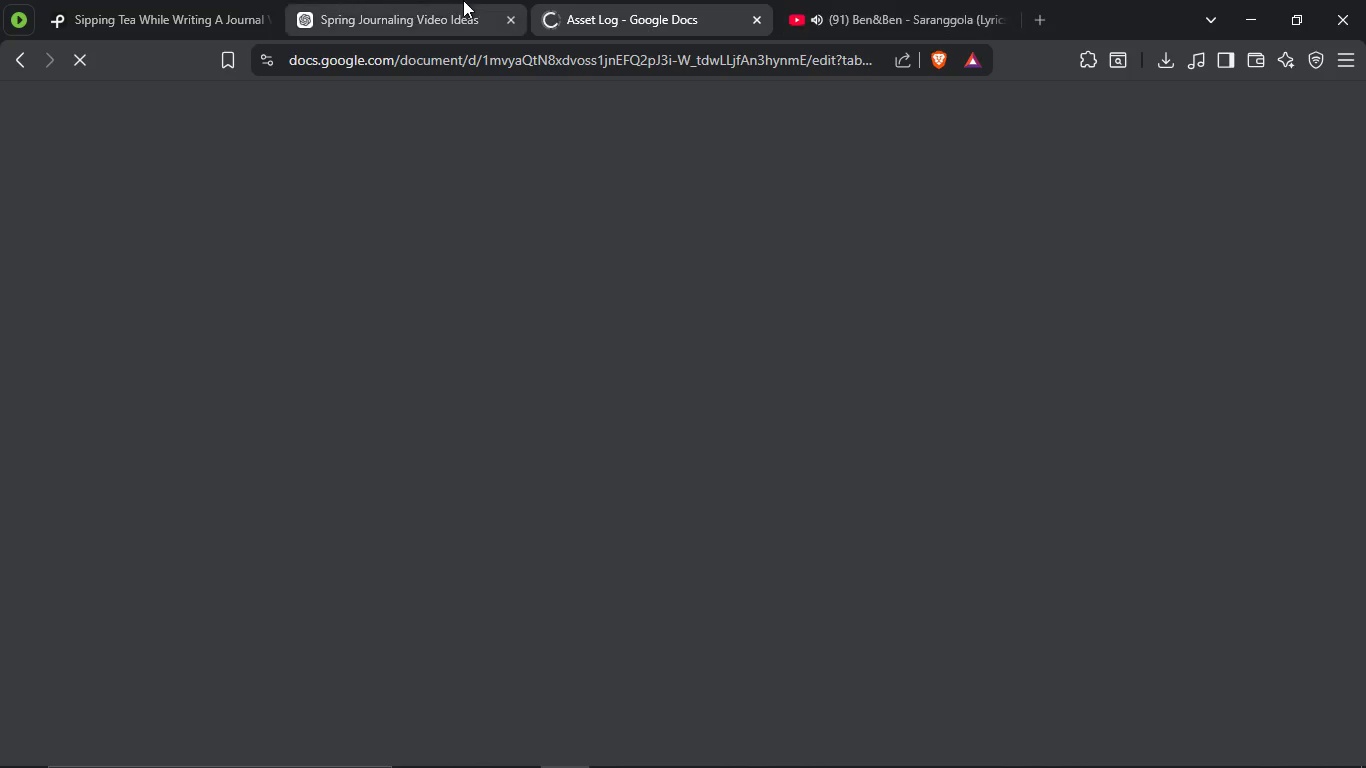 
left_click([463, 0])
 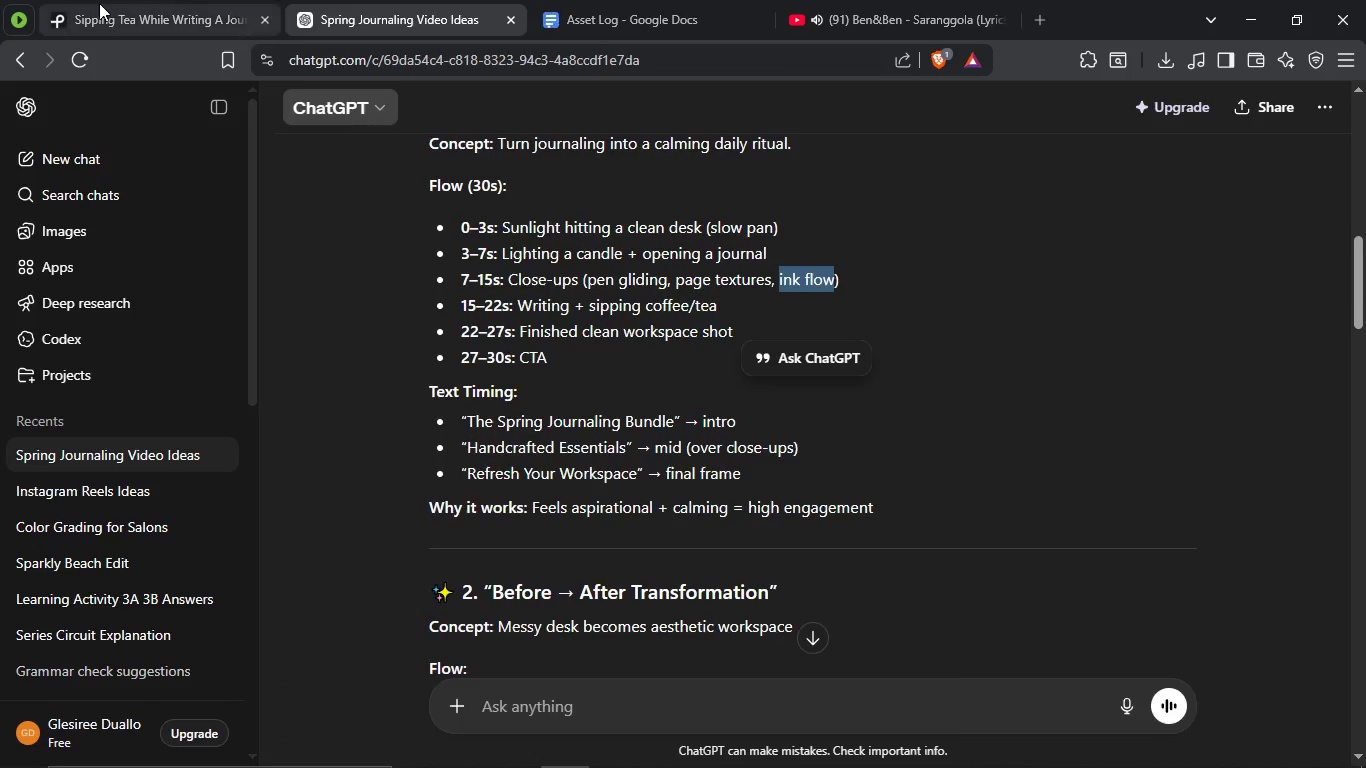 
left_click_drag(start_coordinate=[99, 3], to_coordinate=[111, 9])
 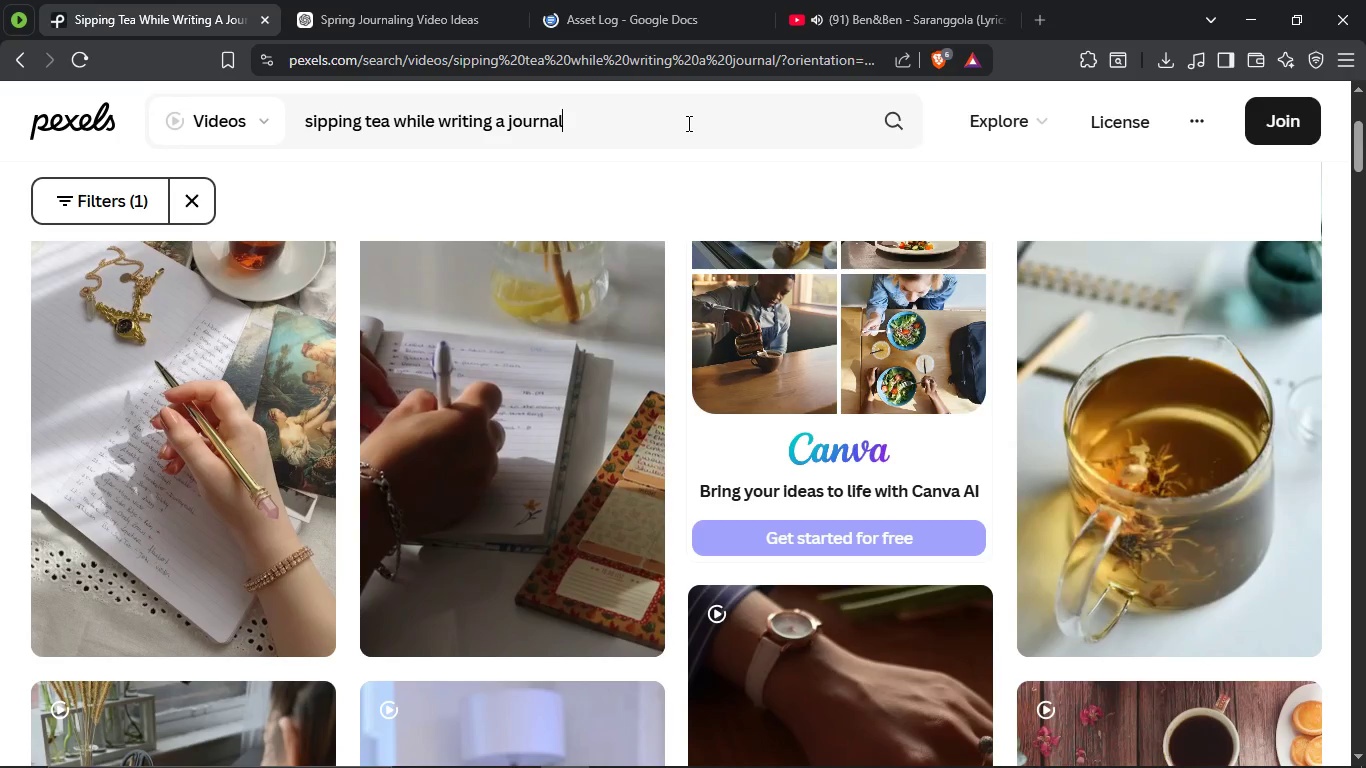 
double_click([687, 123])
 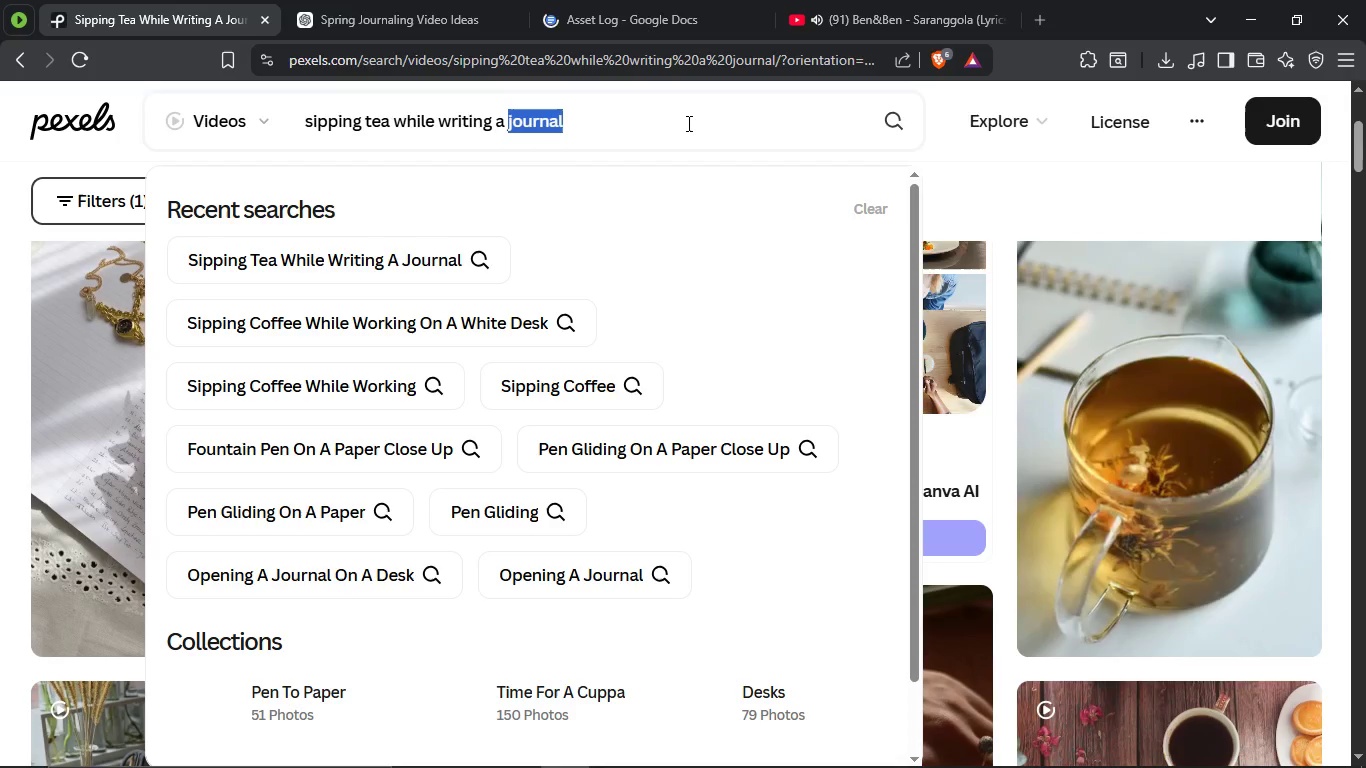 
triple_click([687, 123])
 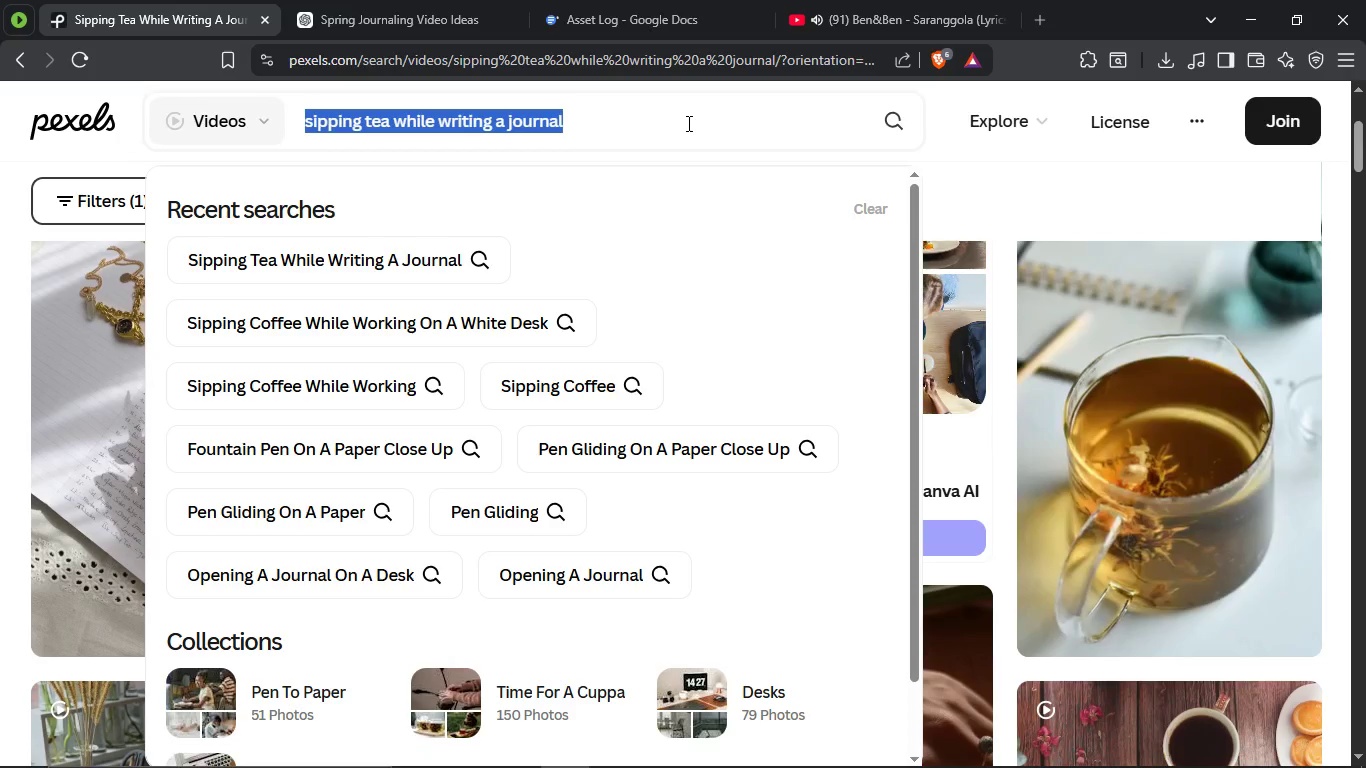 
triple_click([687, 123])
 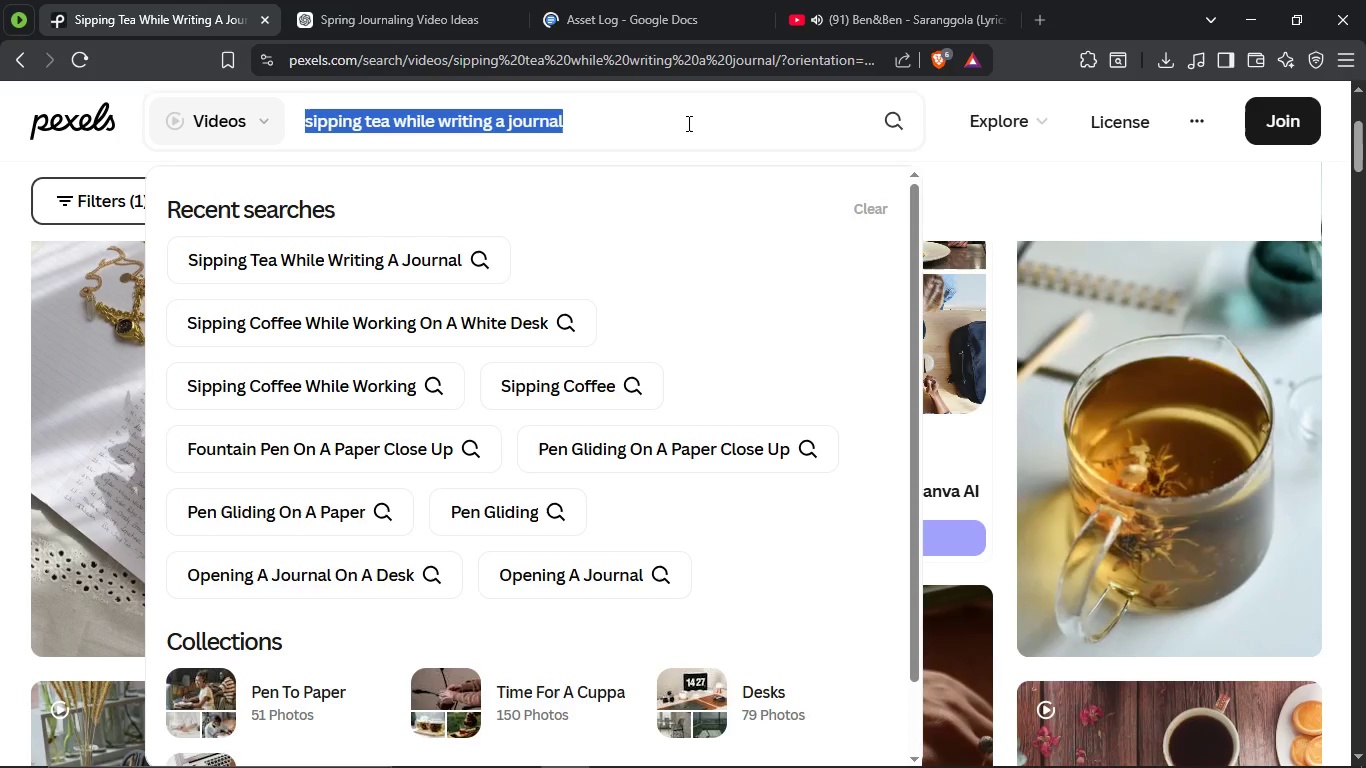 
key(Control+V)
 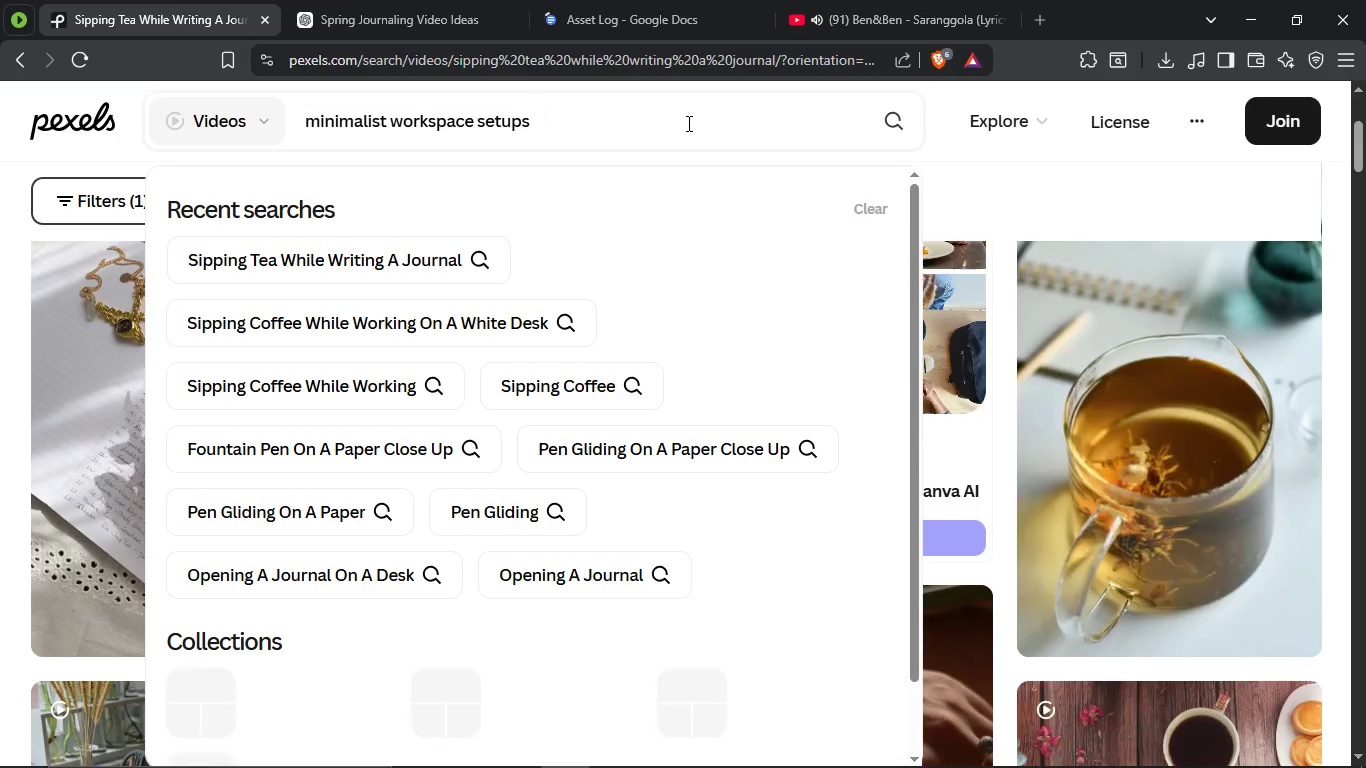 
key(Enter)
 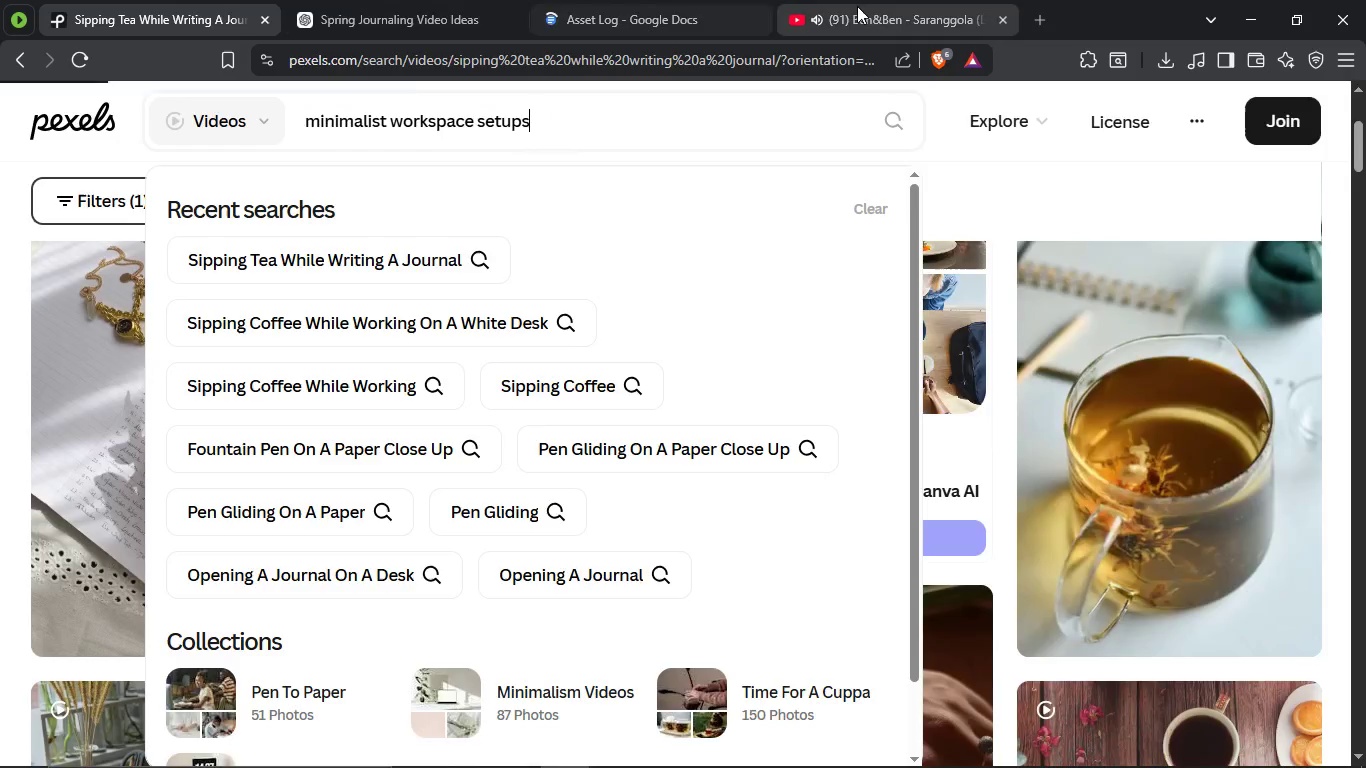 
left_click([857, 6])
 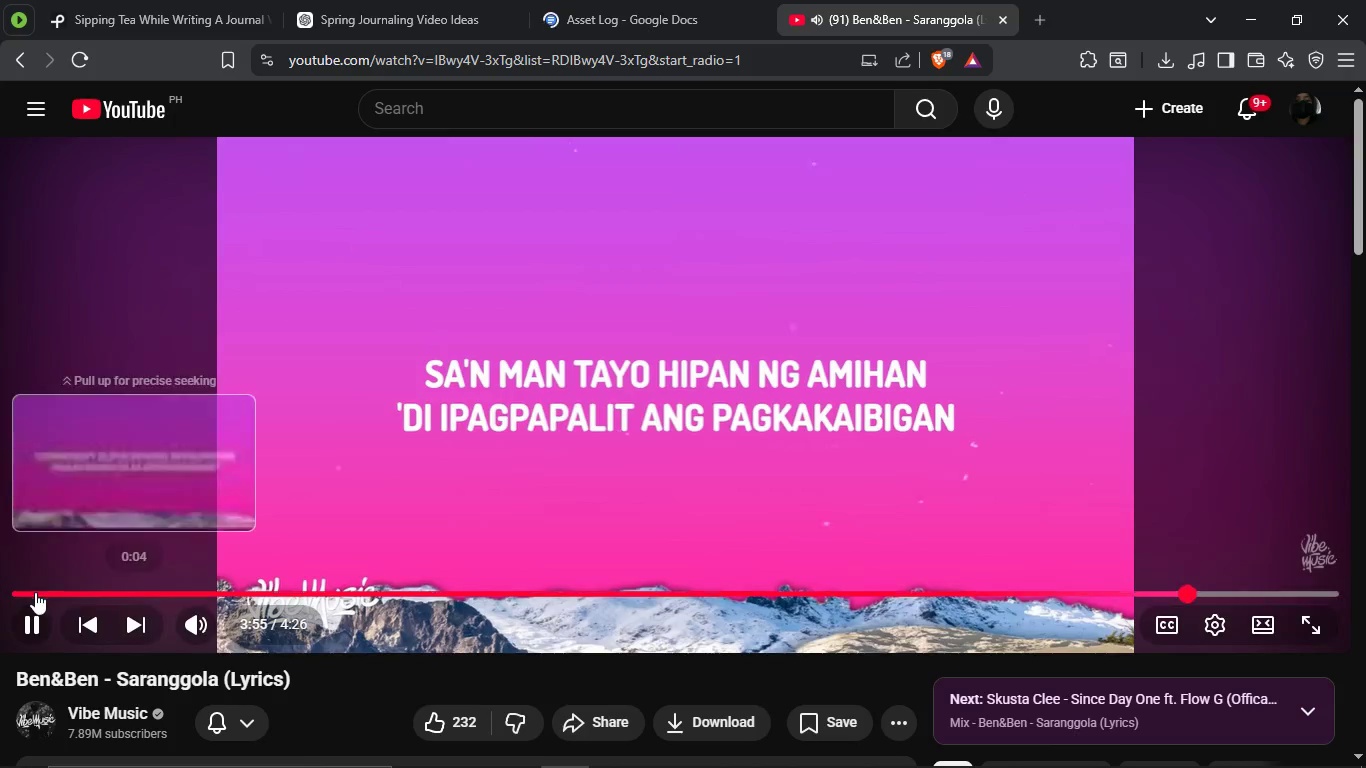 
left_click_drag(start_coordinate=[34, 592], to_coordinate=[0, 579])
 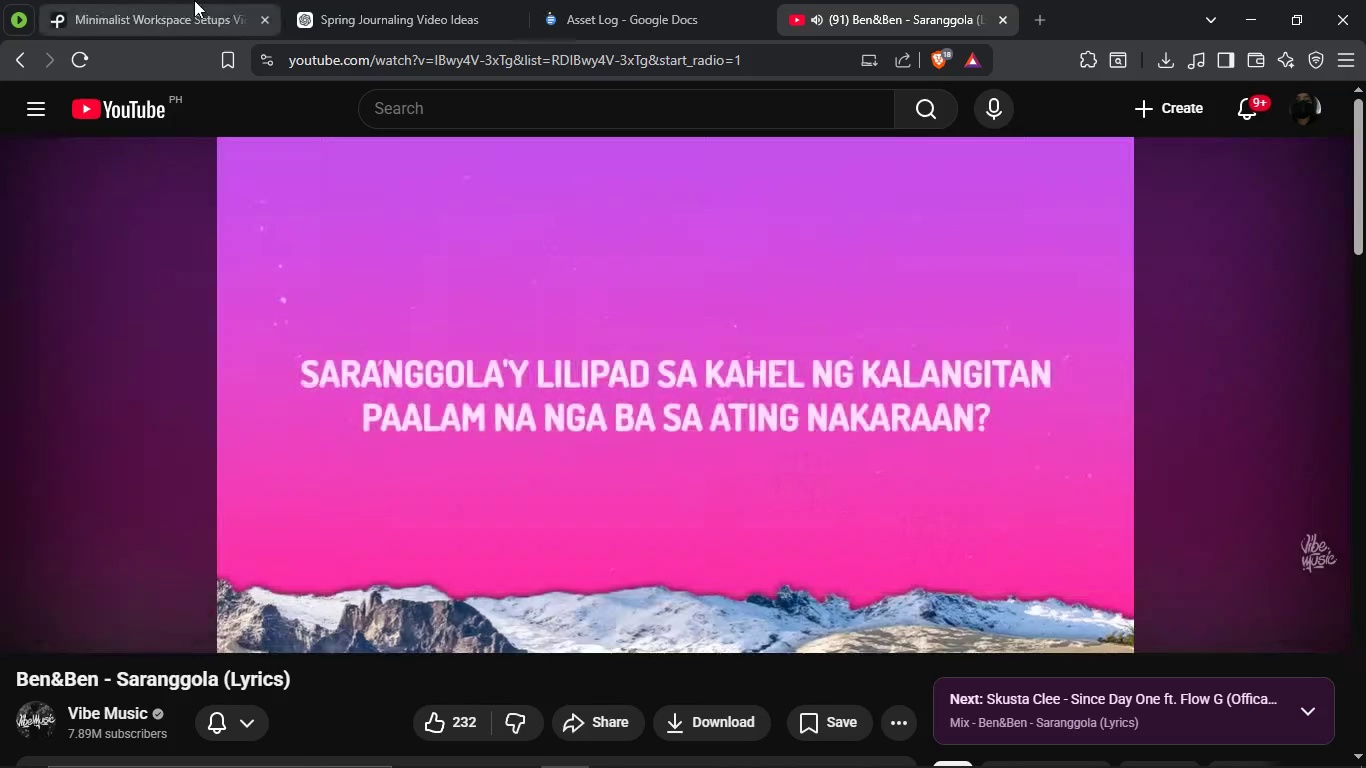 
left_click([194, 0])
 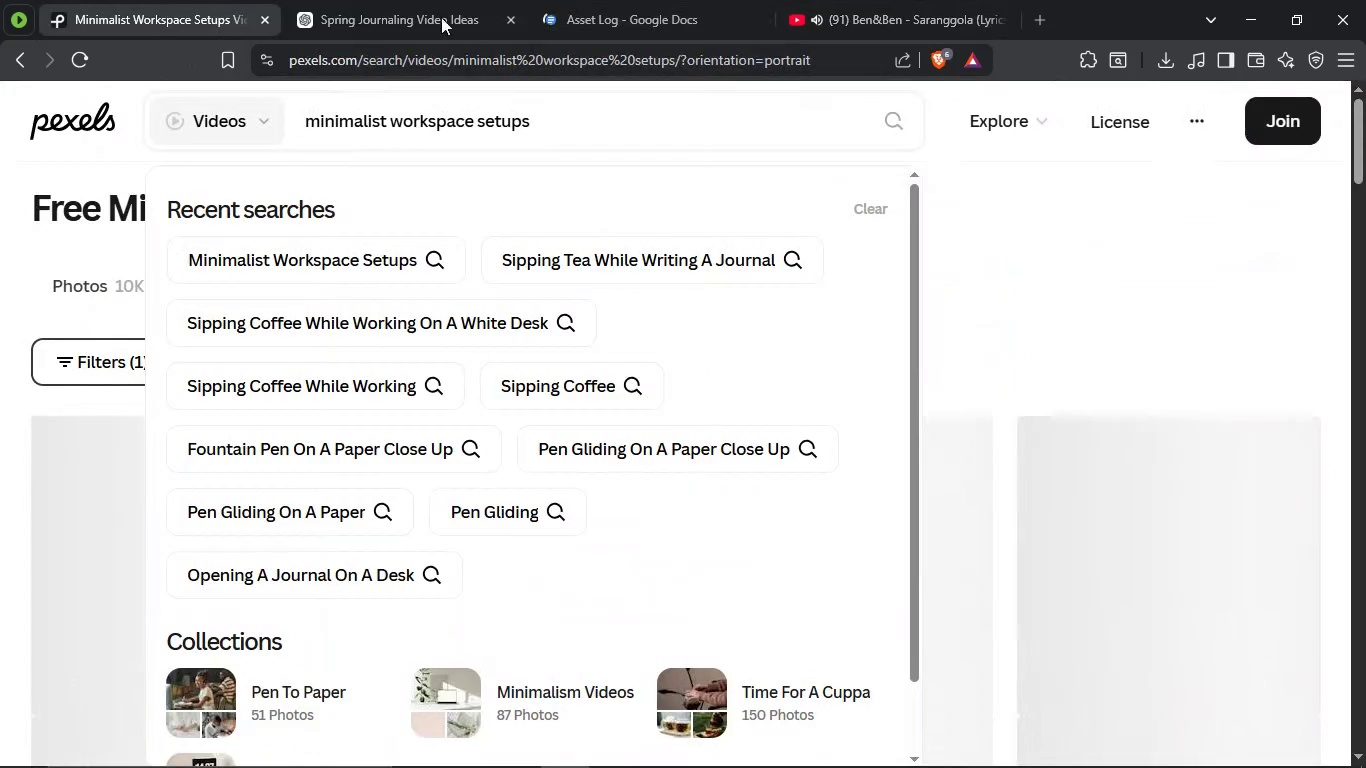 
left_click([437, 1])
 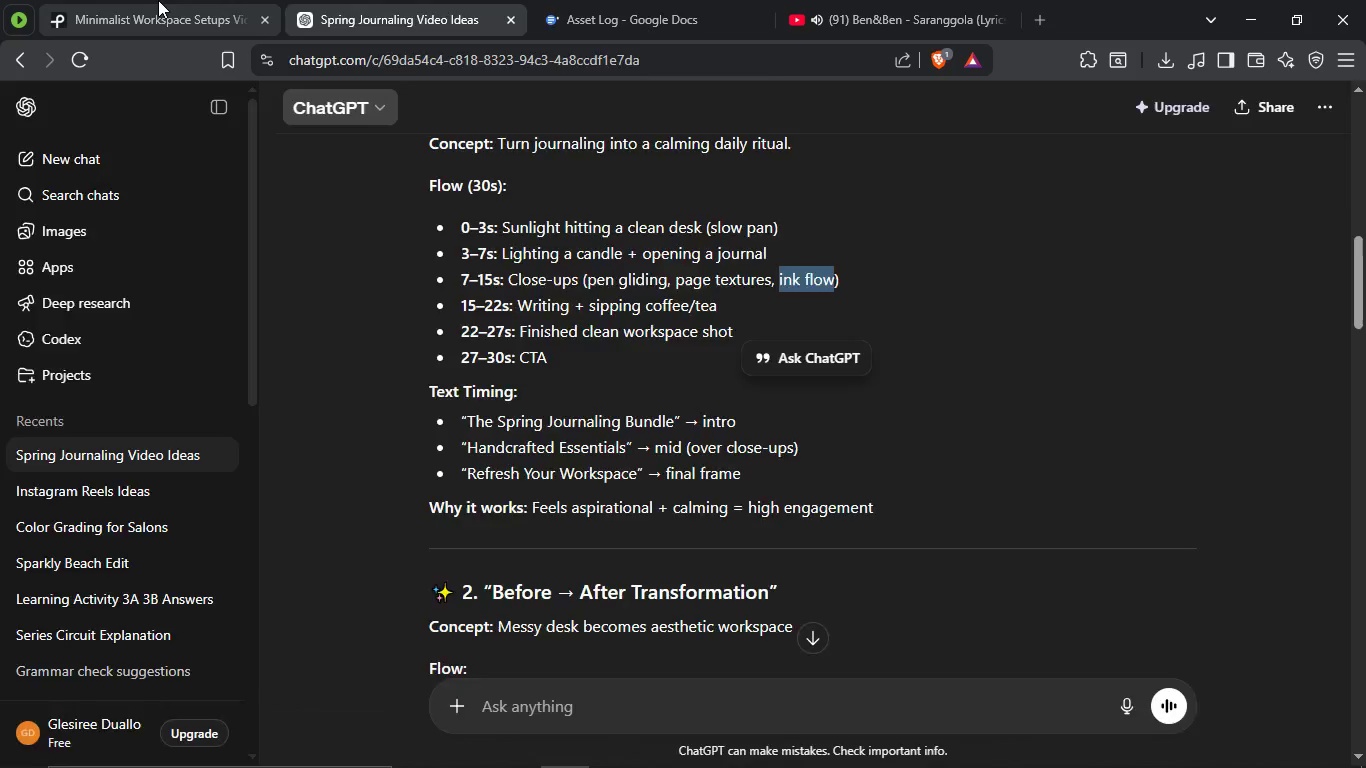 
left_click([158, 0])
 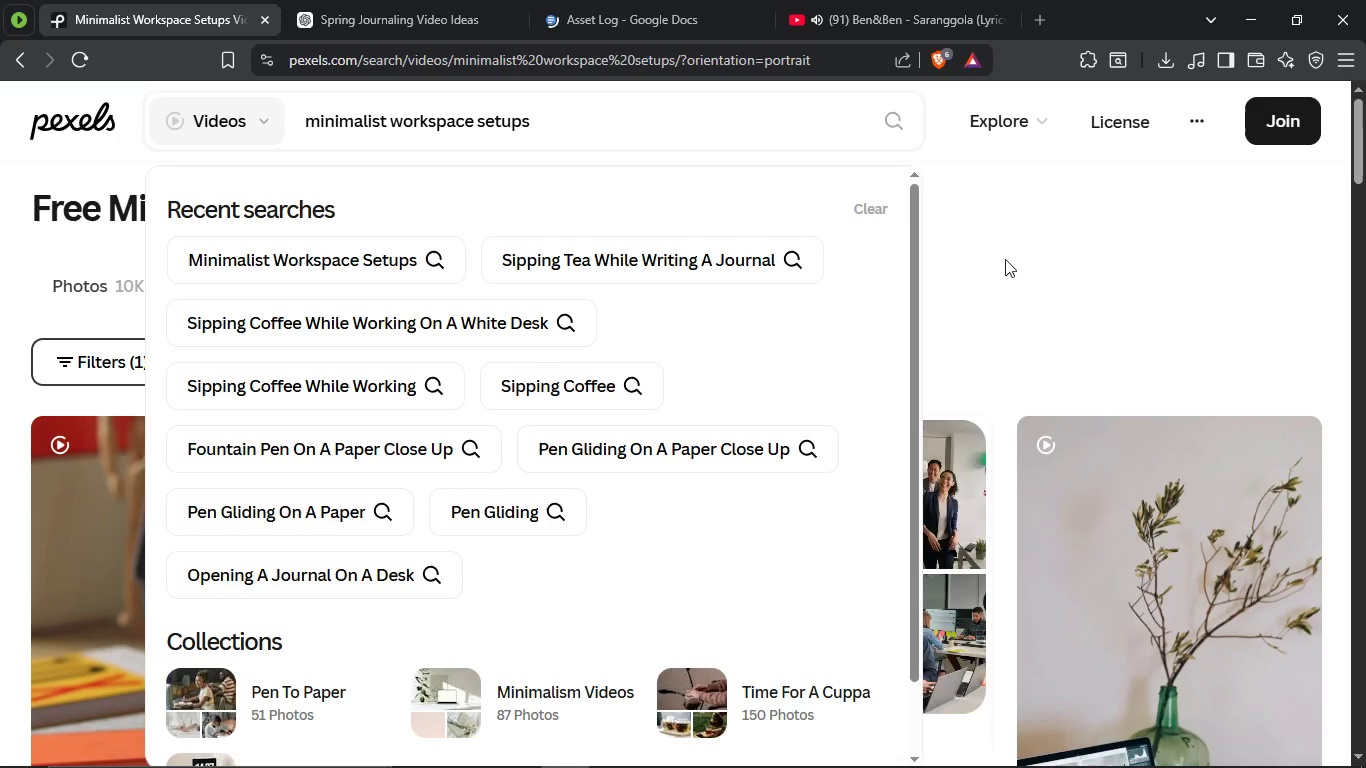 
left_click([1010, 268])
 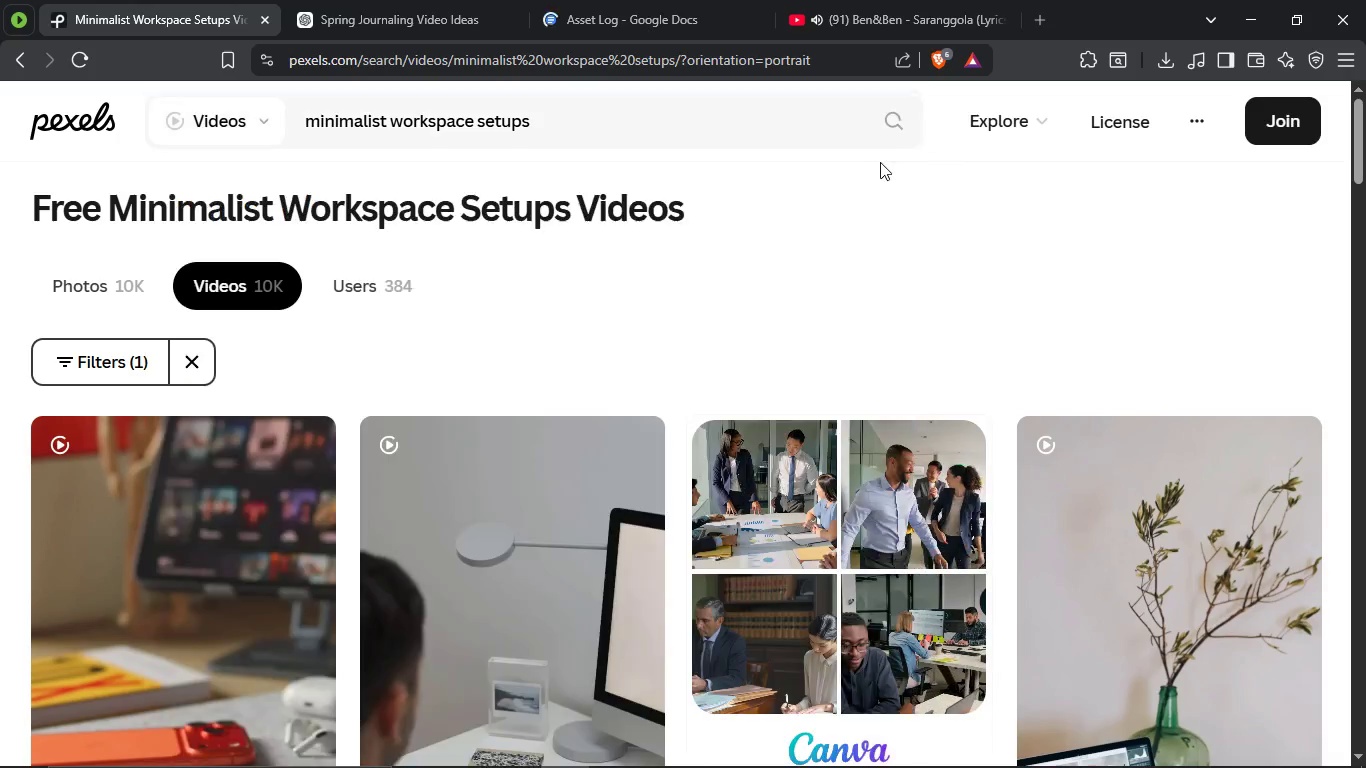 
scroll: coordinate [805, 481], scroll_direction: down, amount: 28.0
 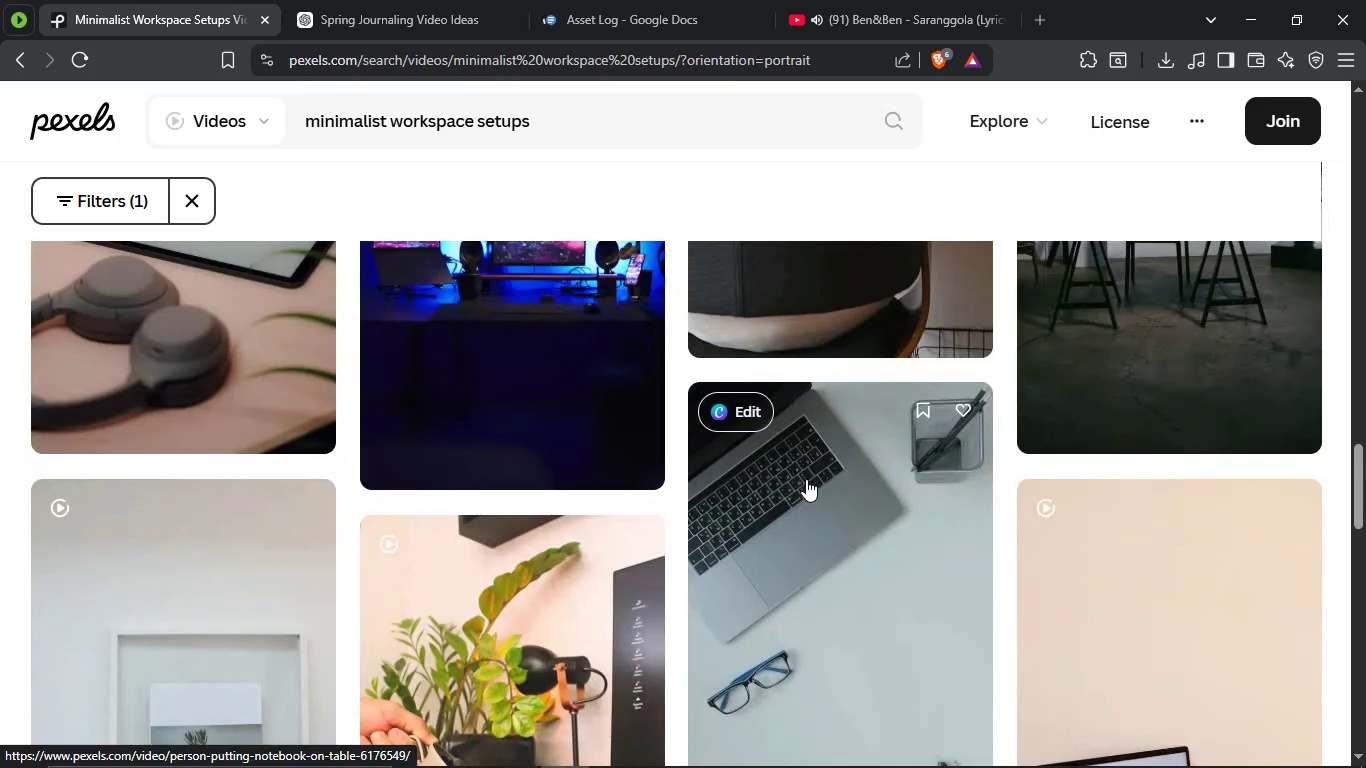 
scroll: coordinate [637, 551], scroll_direction: down, amount: 16.0
 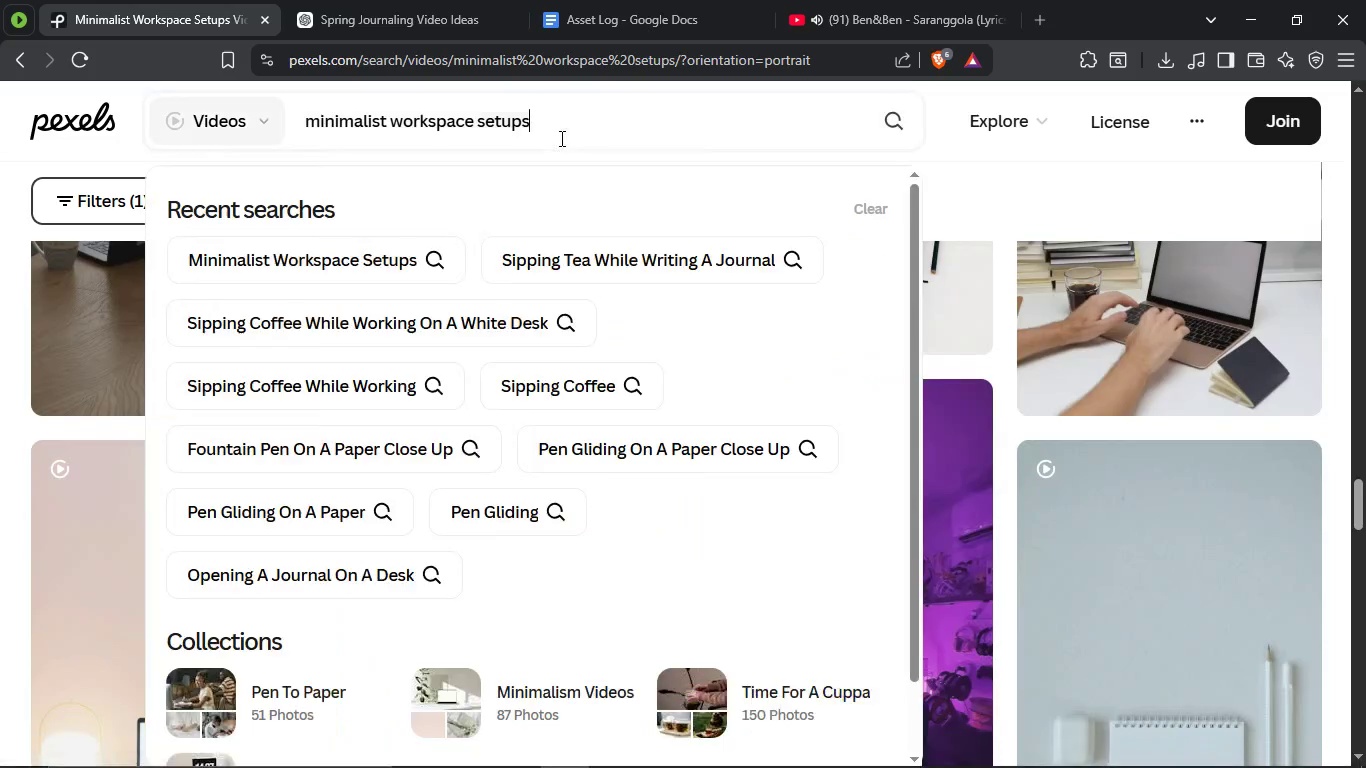 
double_click([560, 138])
 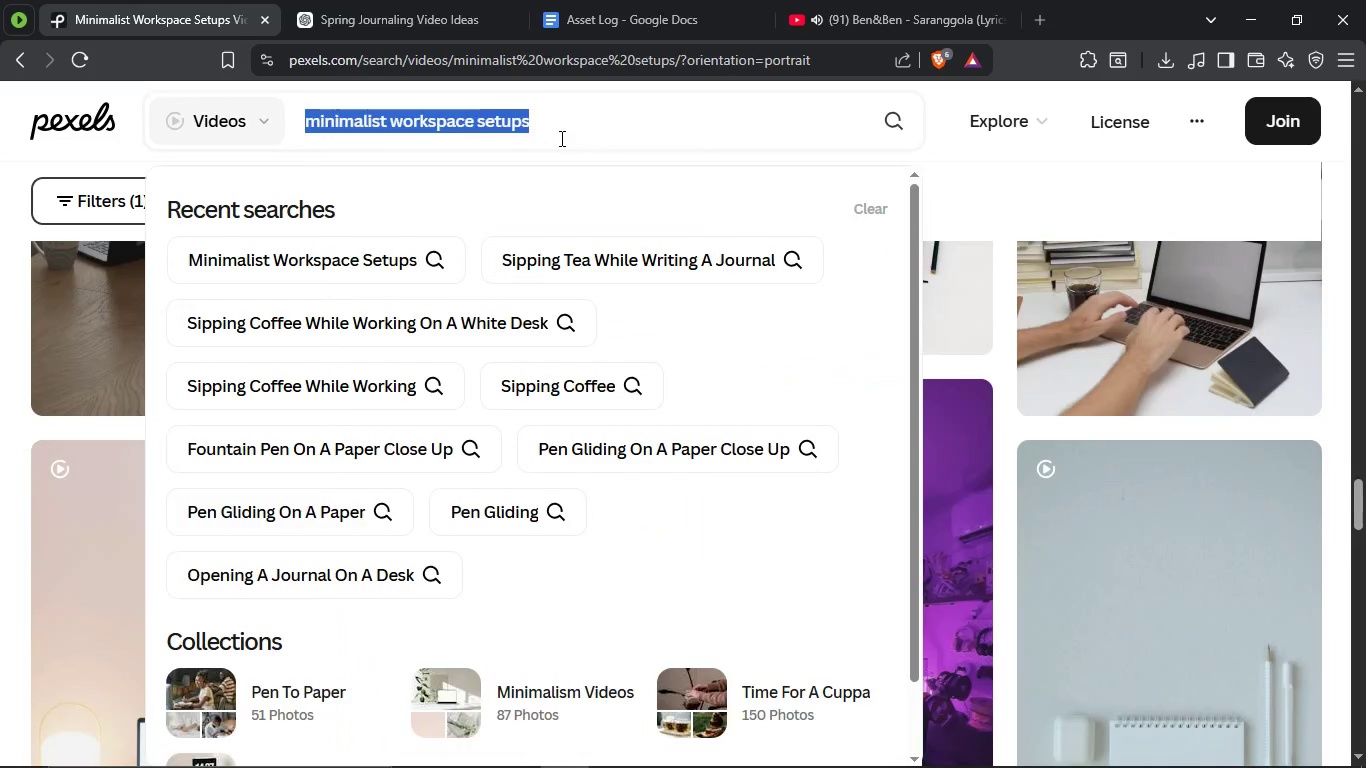 
triple_click([560, 138])
 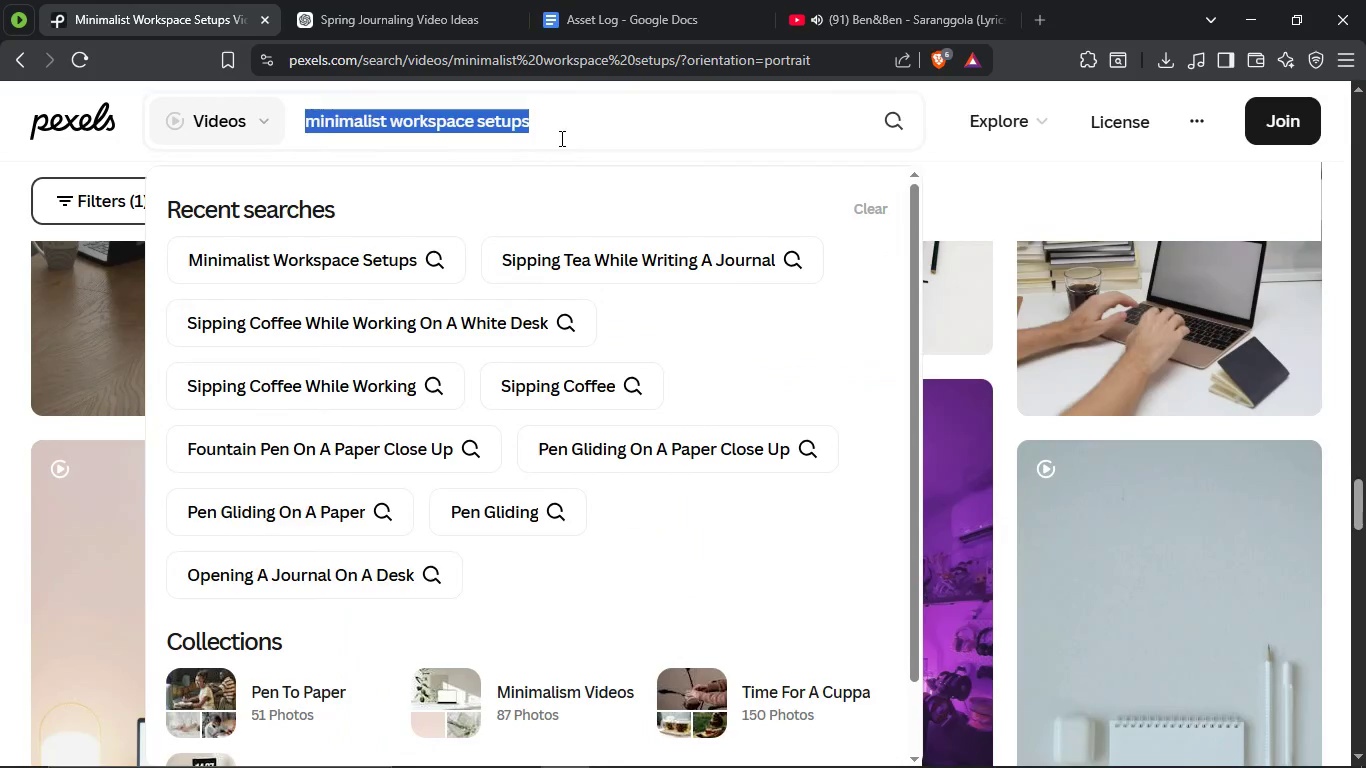 
key(Backspace)
type(closing journal)
 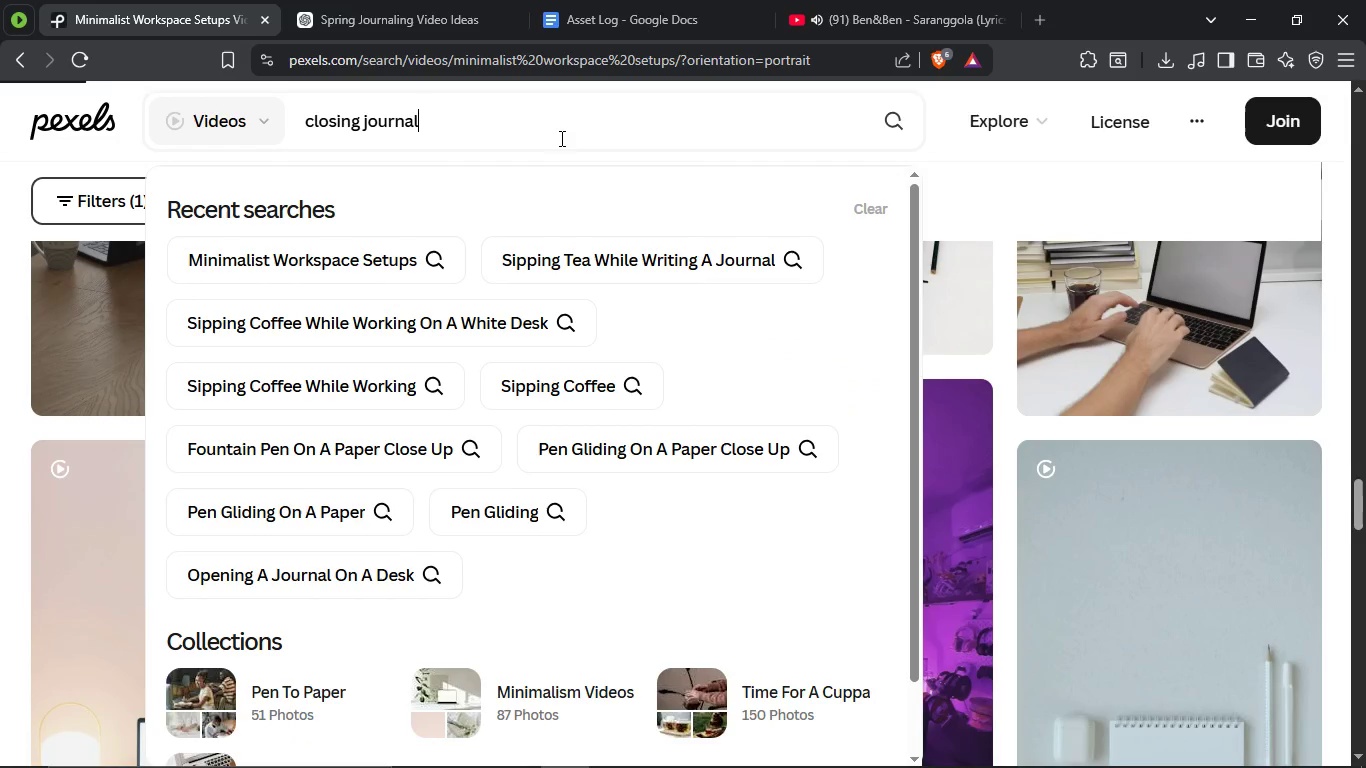 
key(Enter)
 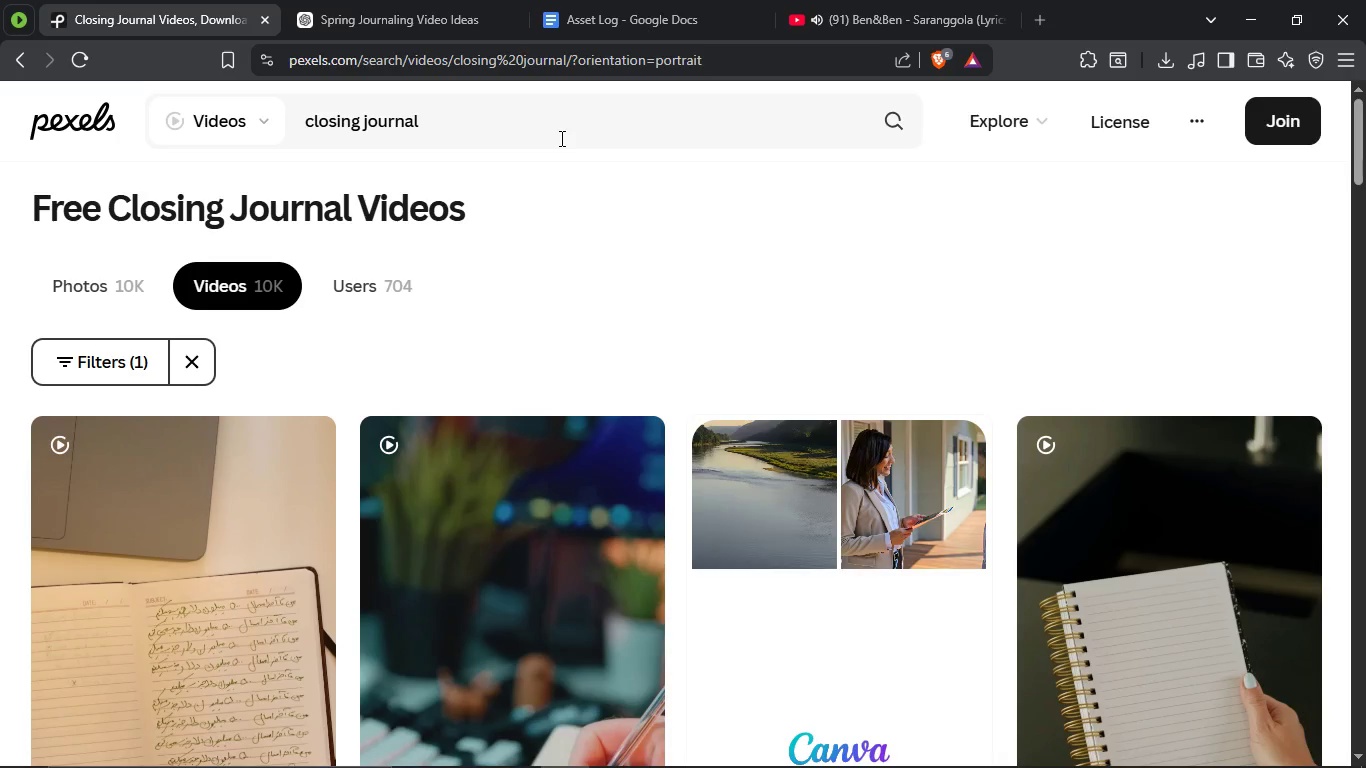 
scroll: coordinate [846, 393], scroll_direction: down, amount: 13.0
 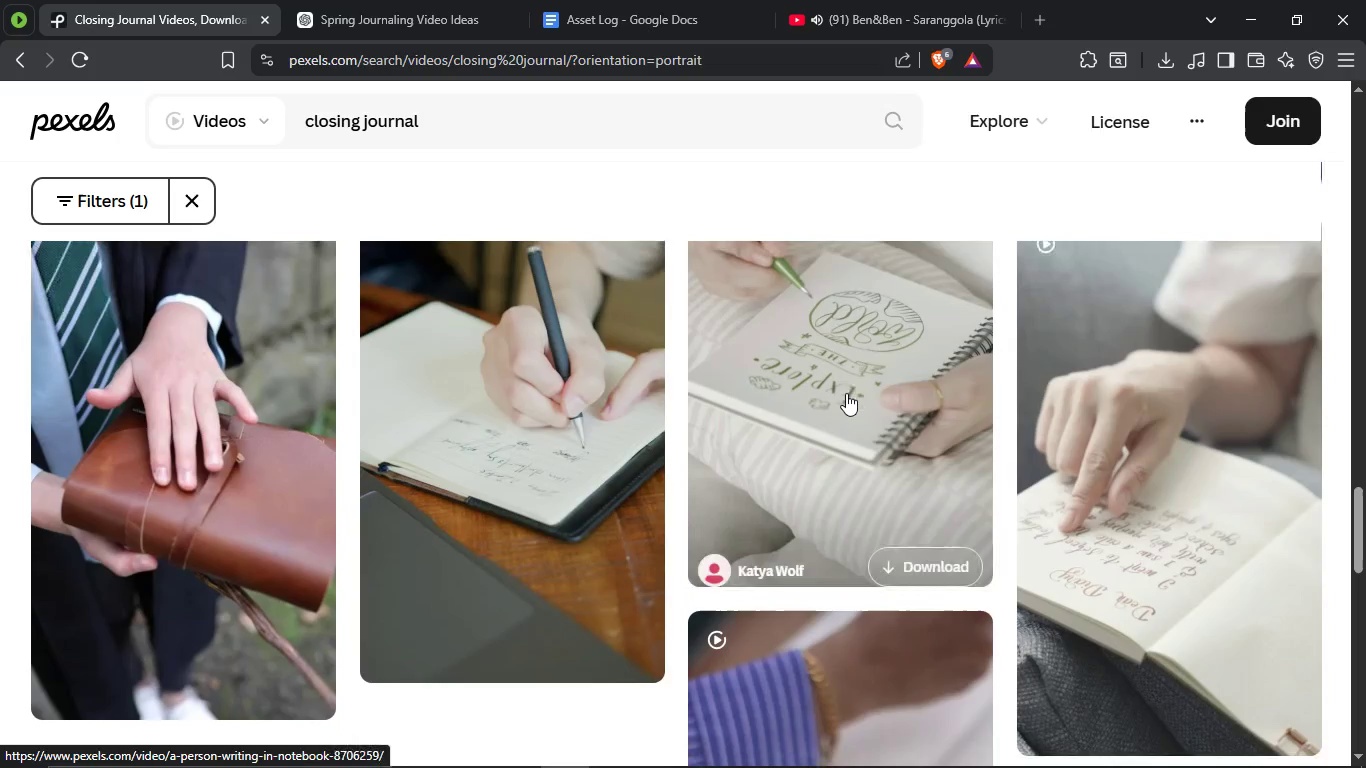 
scroll: coordinate [846, 393], scroll_direction: up, amount: 1.0
 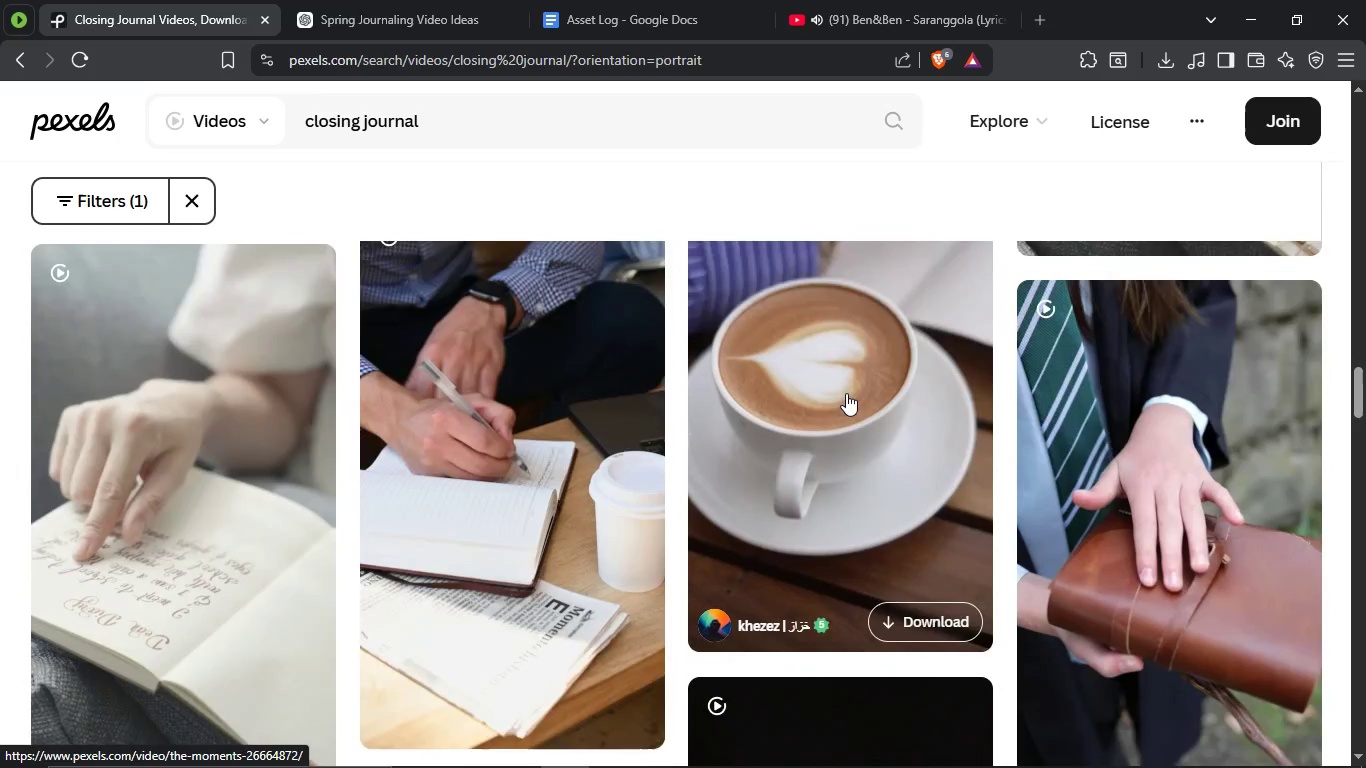 
scroll: coordinate [846, 393], scroll_direction: down, amount: 5.0
 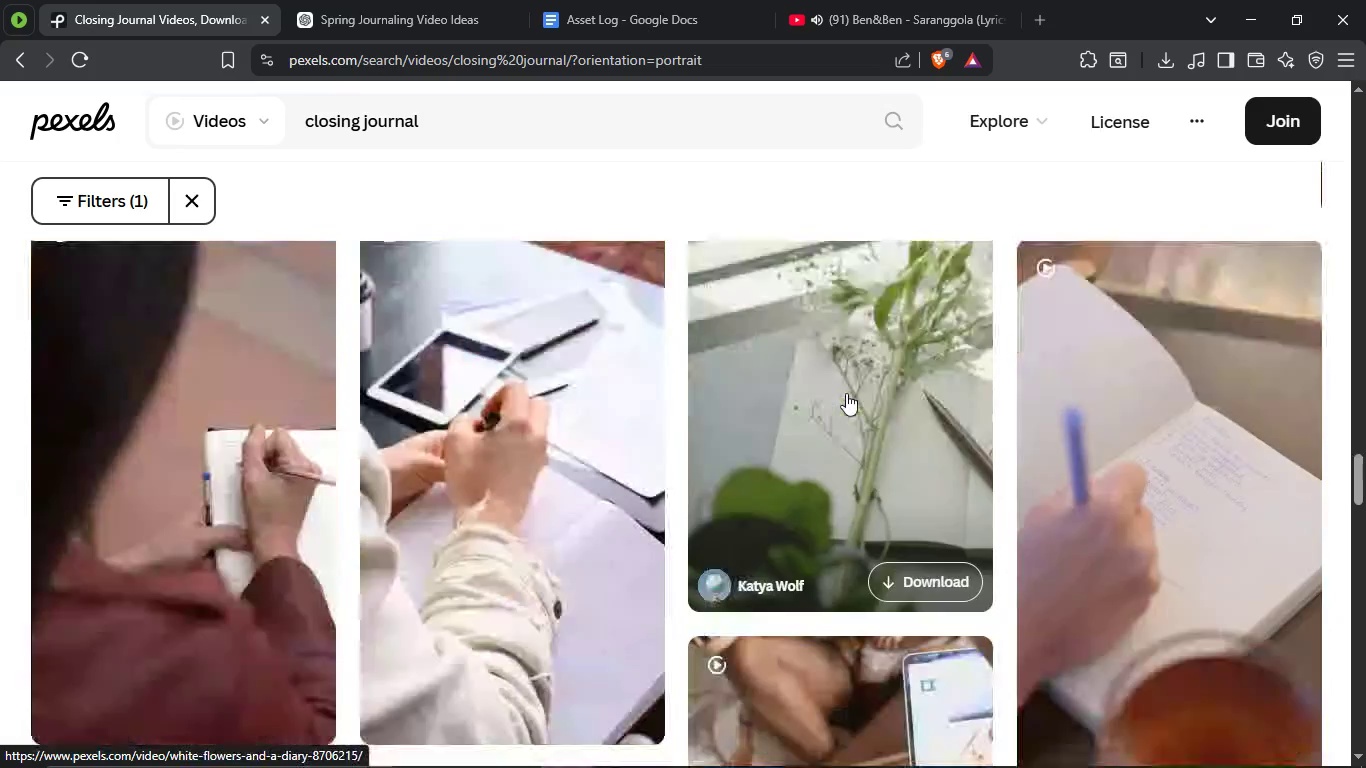 
left_click([852, 376])
 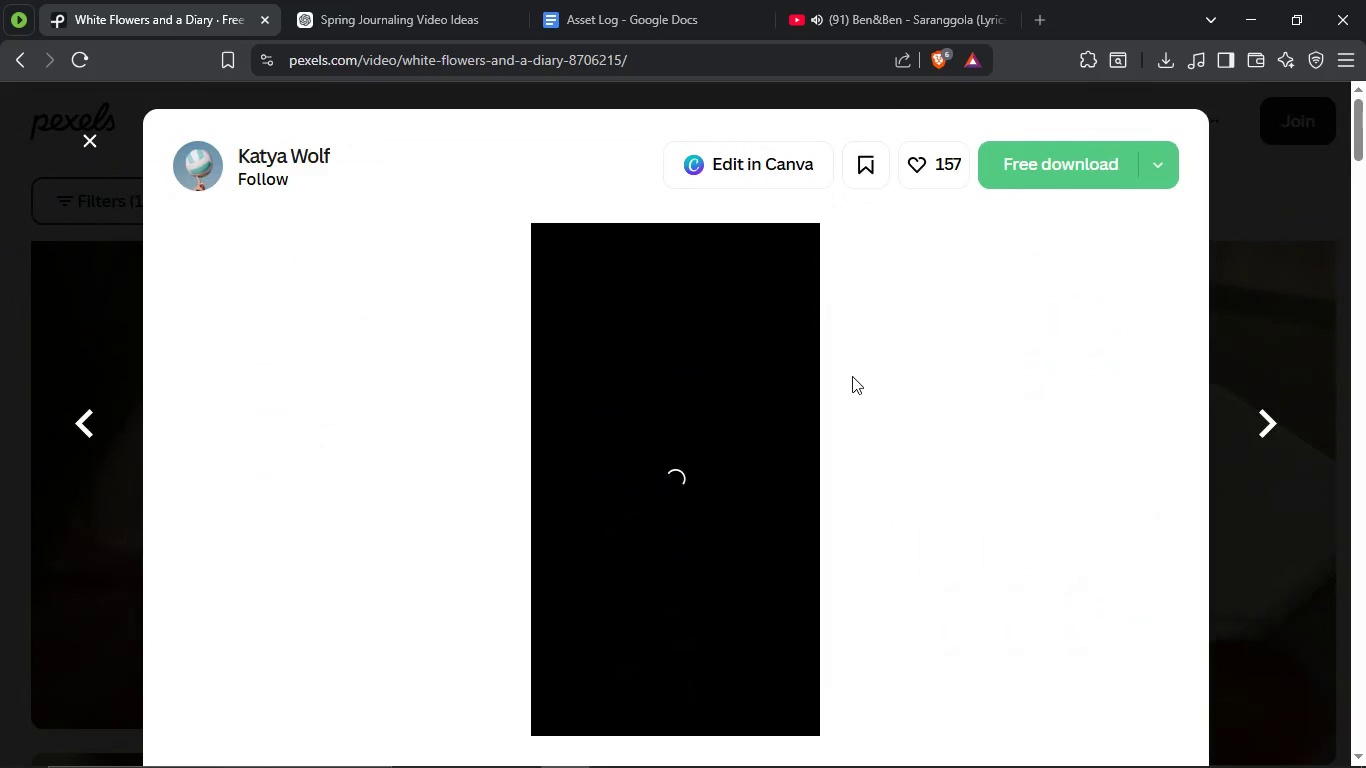 
mouse_move([506, 58])
 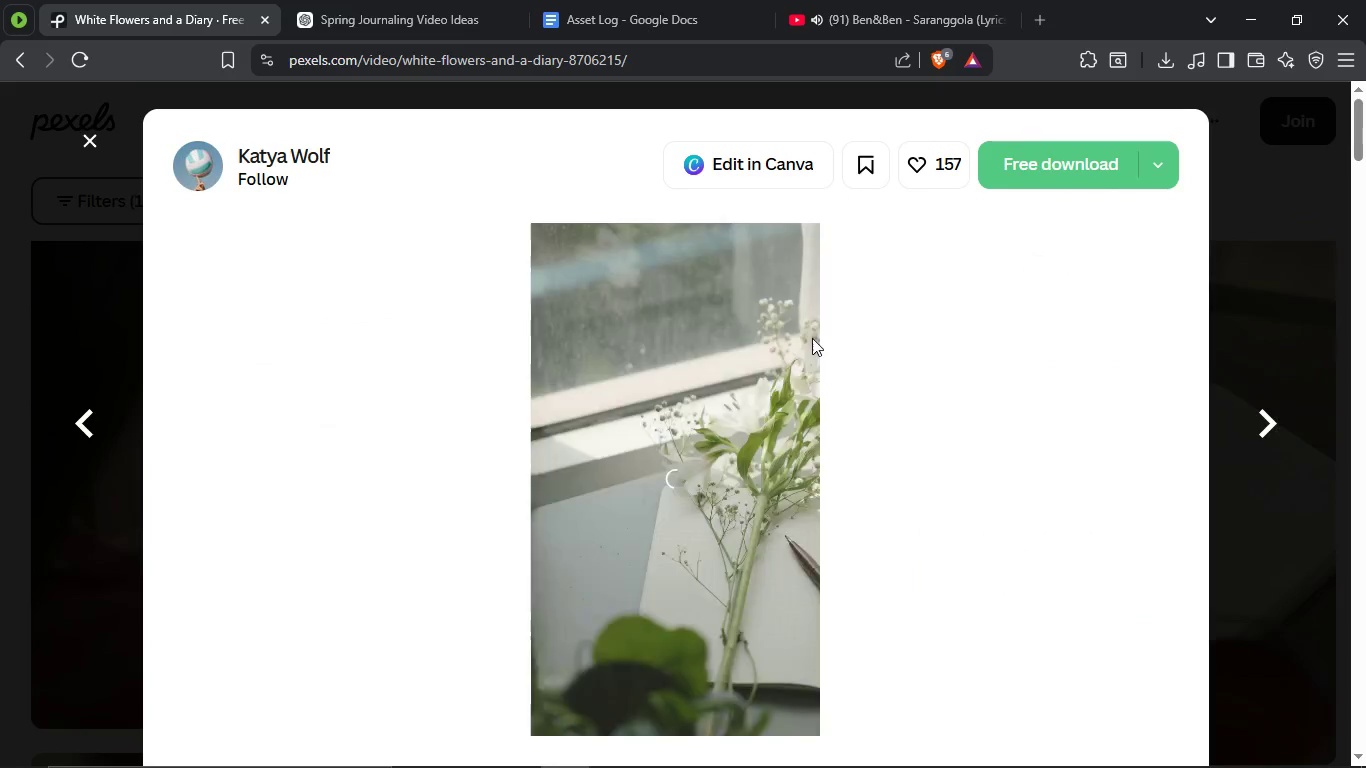 
scroll: coordinate [920, 289], scroll_direction: down, amount: 10.0
 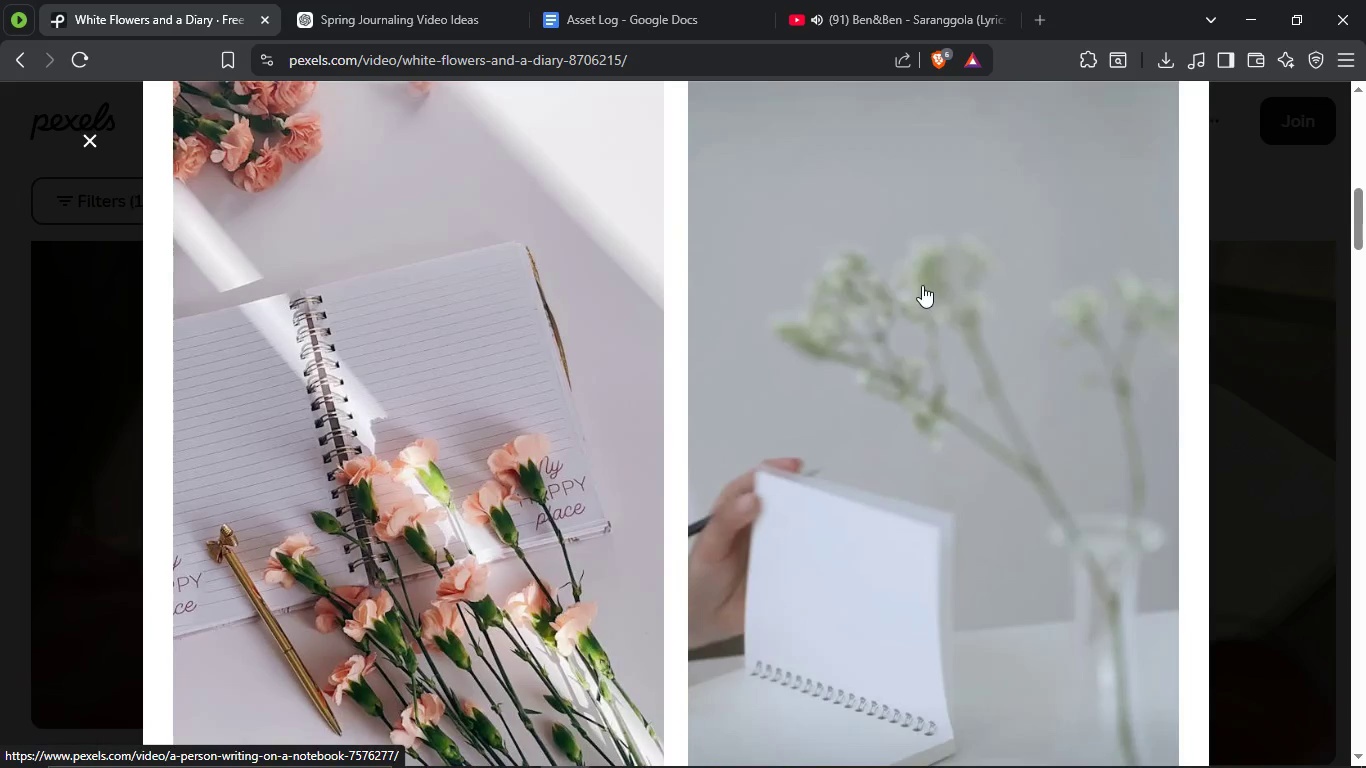 
left_click([989, 378])
 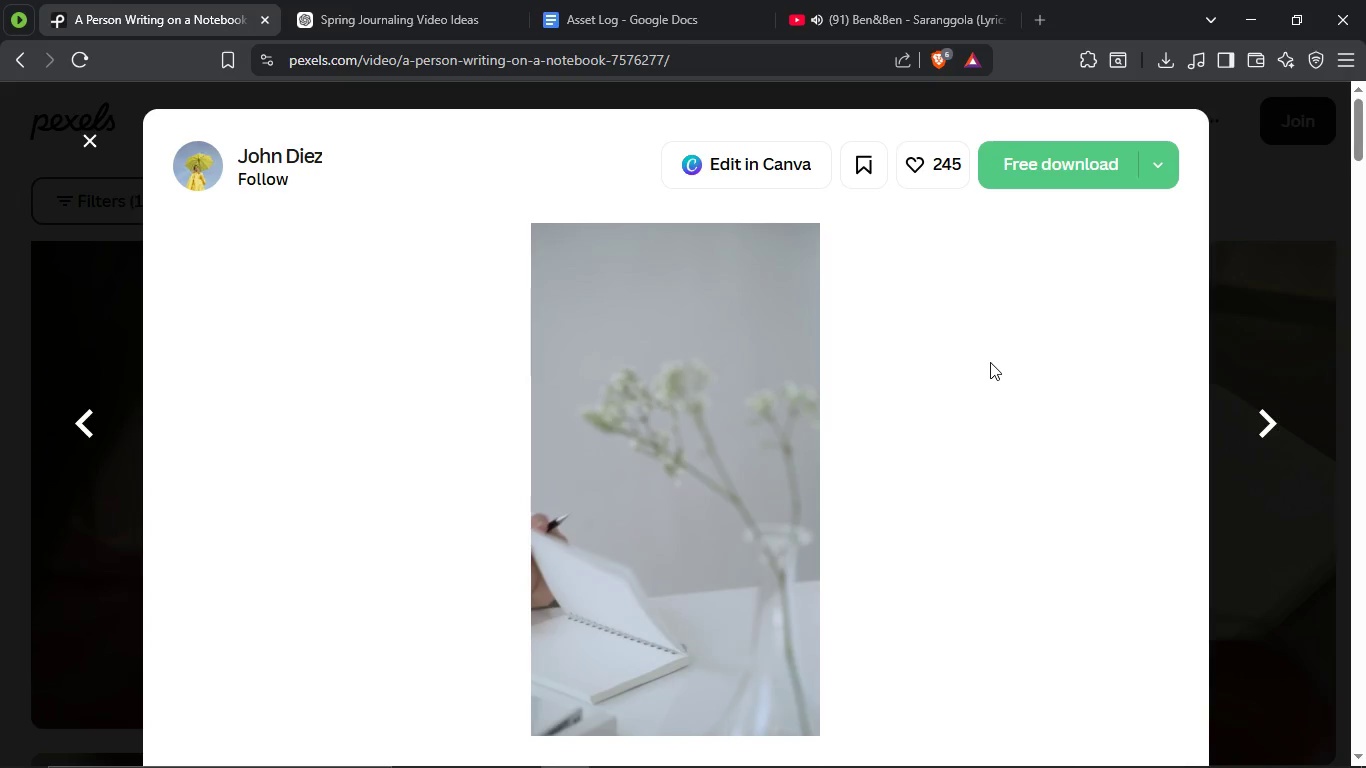 
scroll: coordinate [986, 344], scroll_direction: down, amount: 43.0
 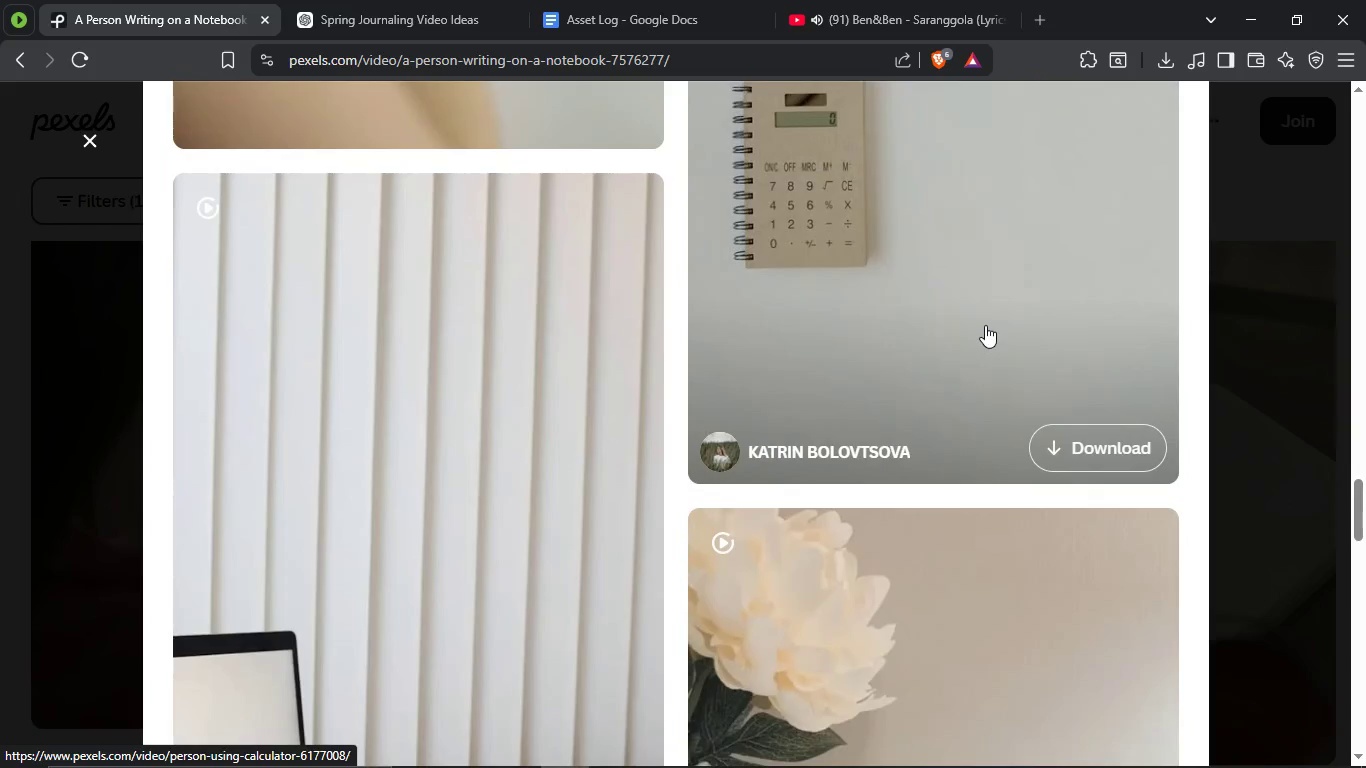 
scroll: coordinate [574, 375], scroll_direction: down, amount: 19.0
 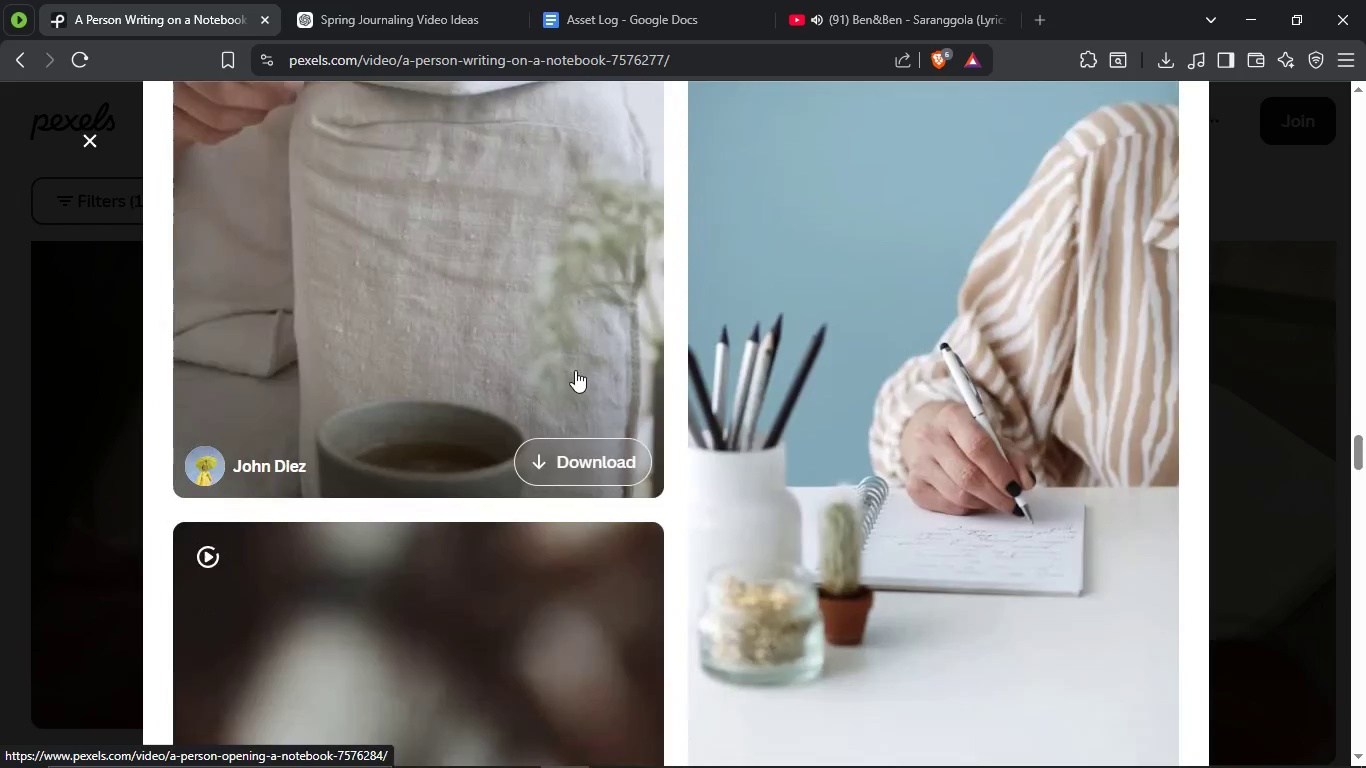 
scroll: coordinate [607, 330], scroll_direction: down, amount: 12.0
 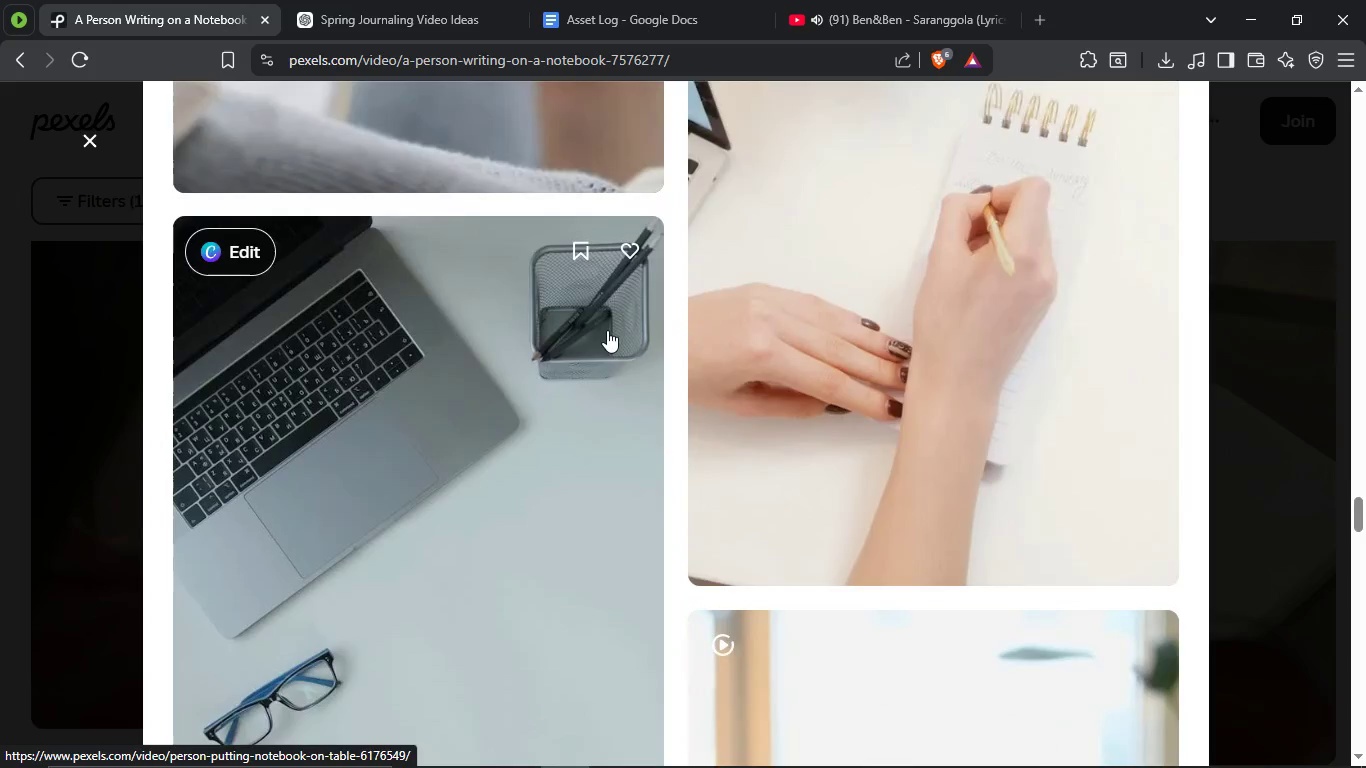 
scroll: coordinate [607, 330], scroll_direction: up, amount: 4.0
 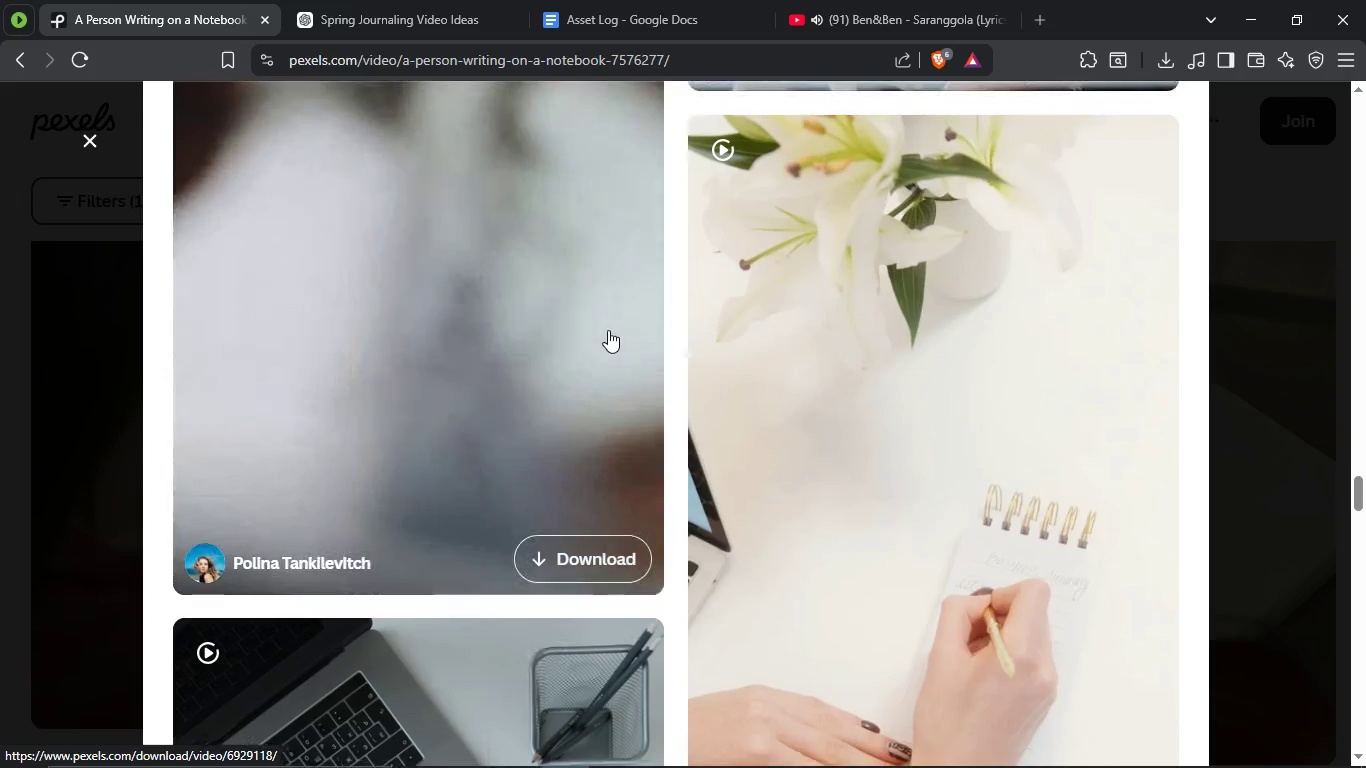 
scroll: coordinate [494, 433], scroll_direction: down, amount: 44.0
 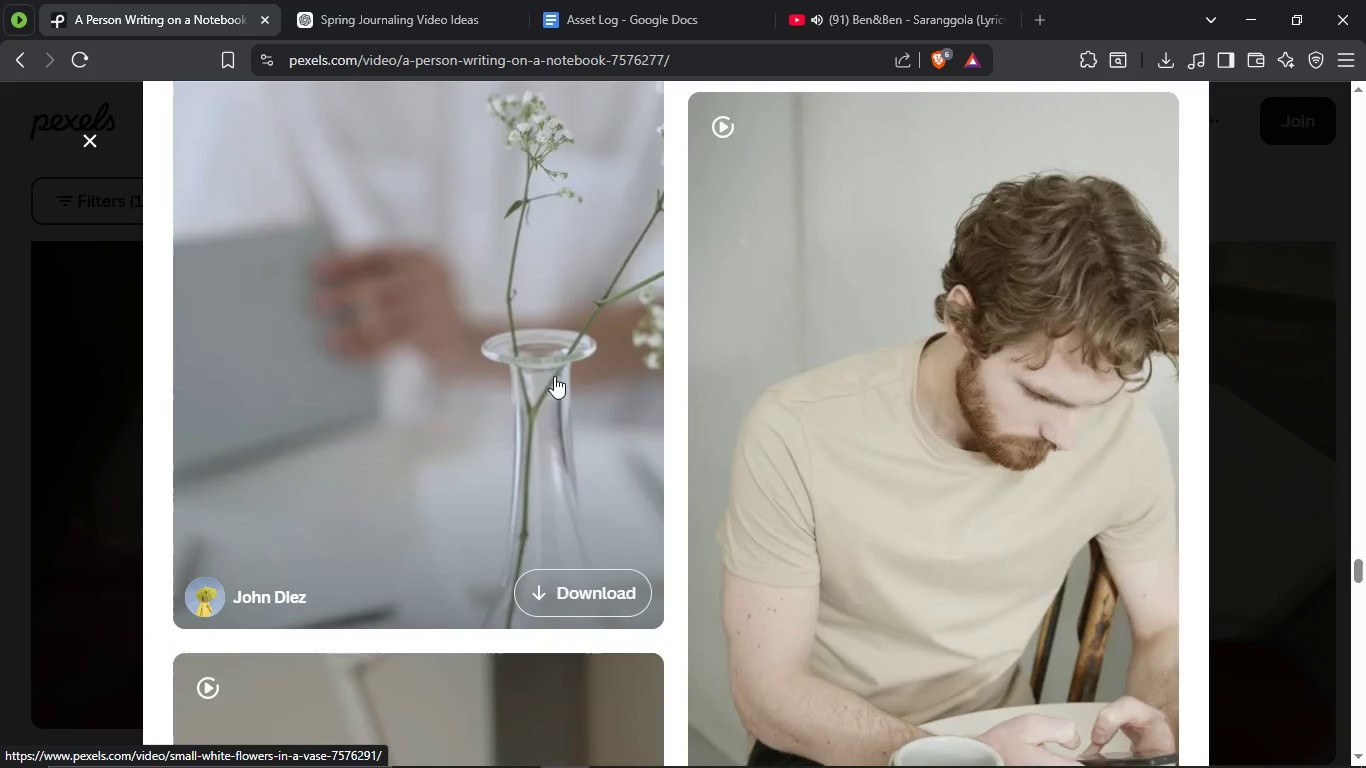 
left_click([554, 376])
 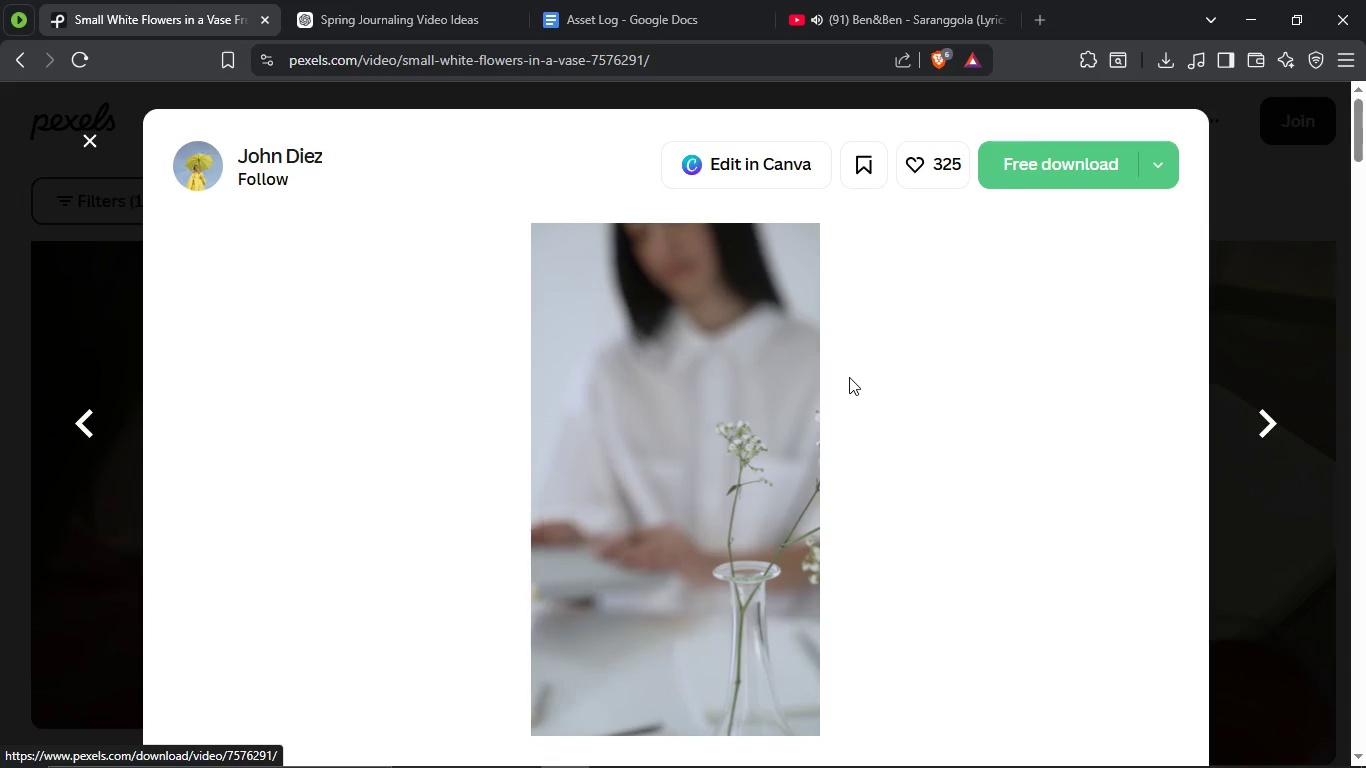 
scroll: coordinate [554, 376], scroll_direction: up, amount: 3.0
 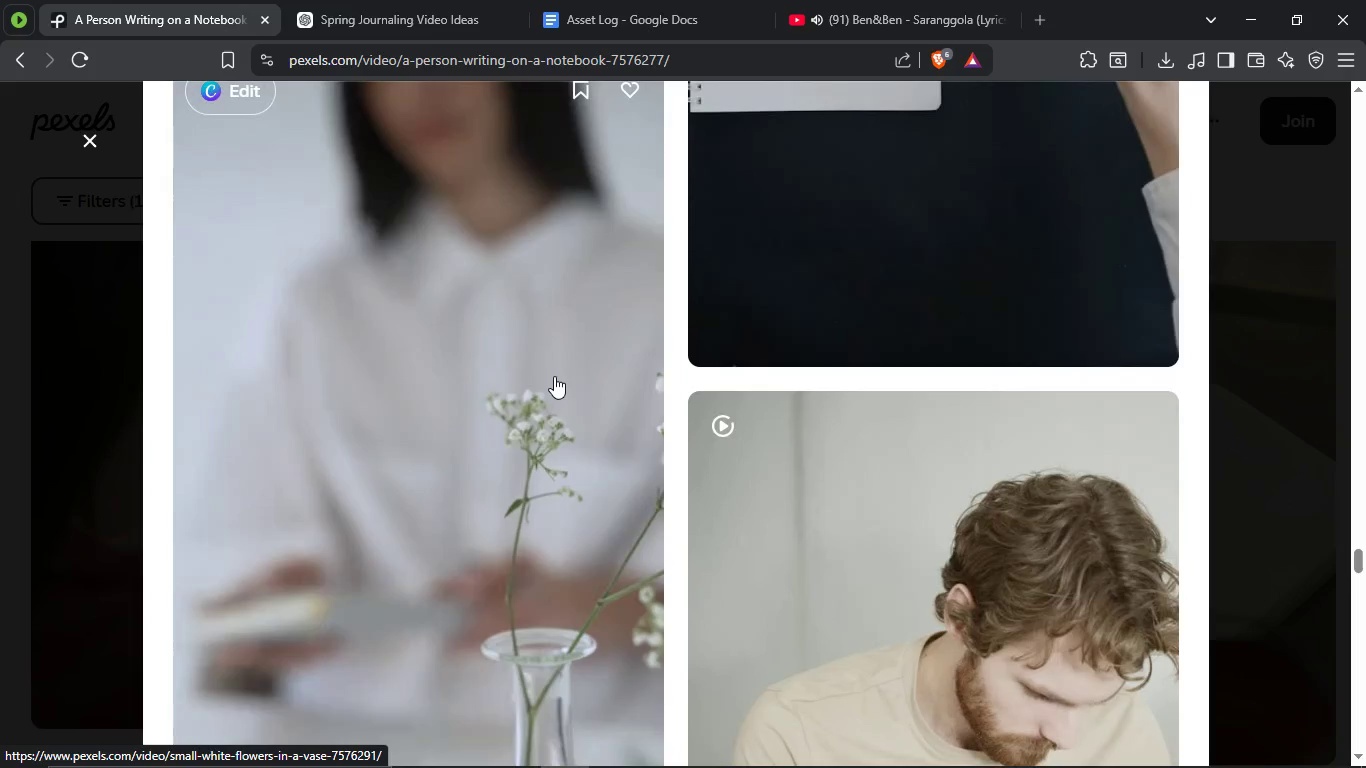 
wait(6.34)
 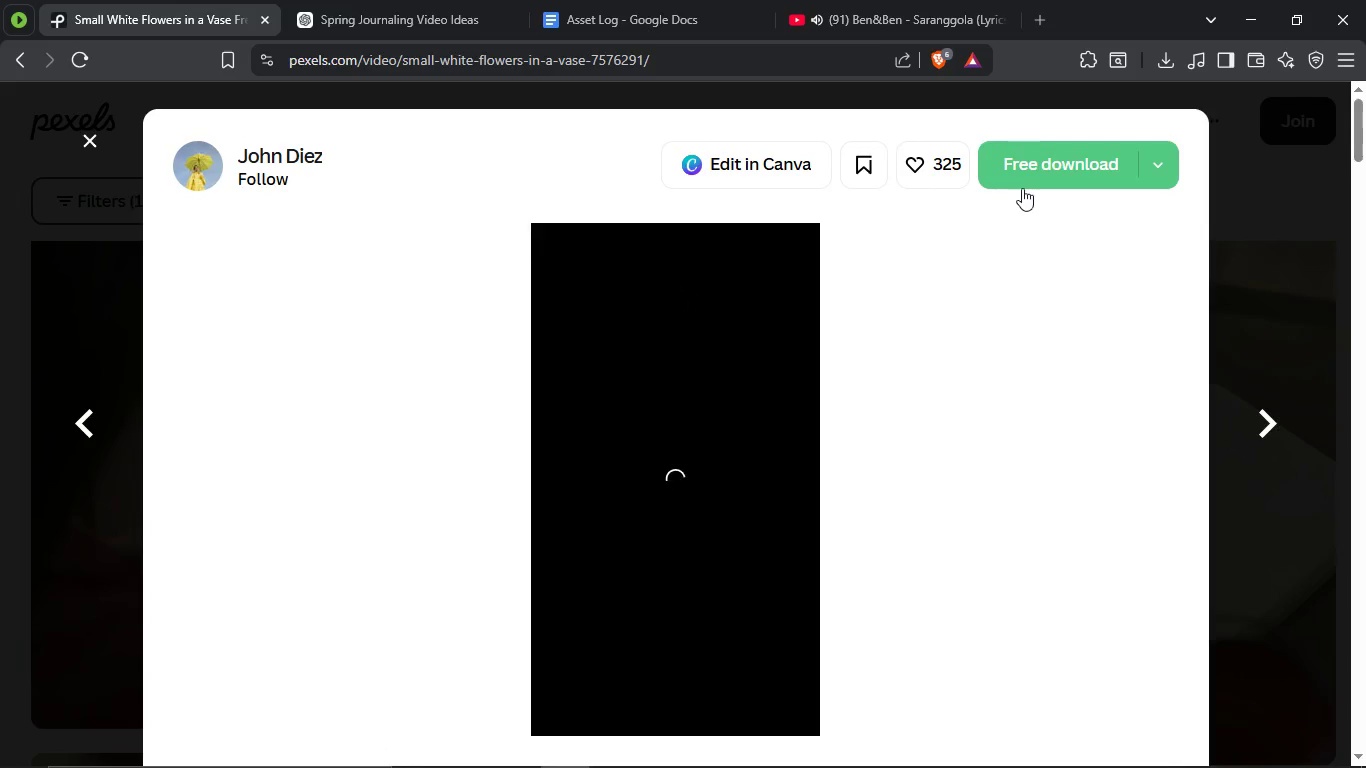 
scroll: coordinate [988, 262], scroll_direction: down, amount: 10.0
 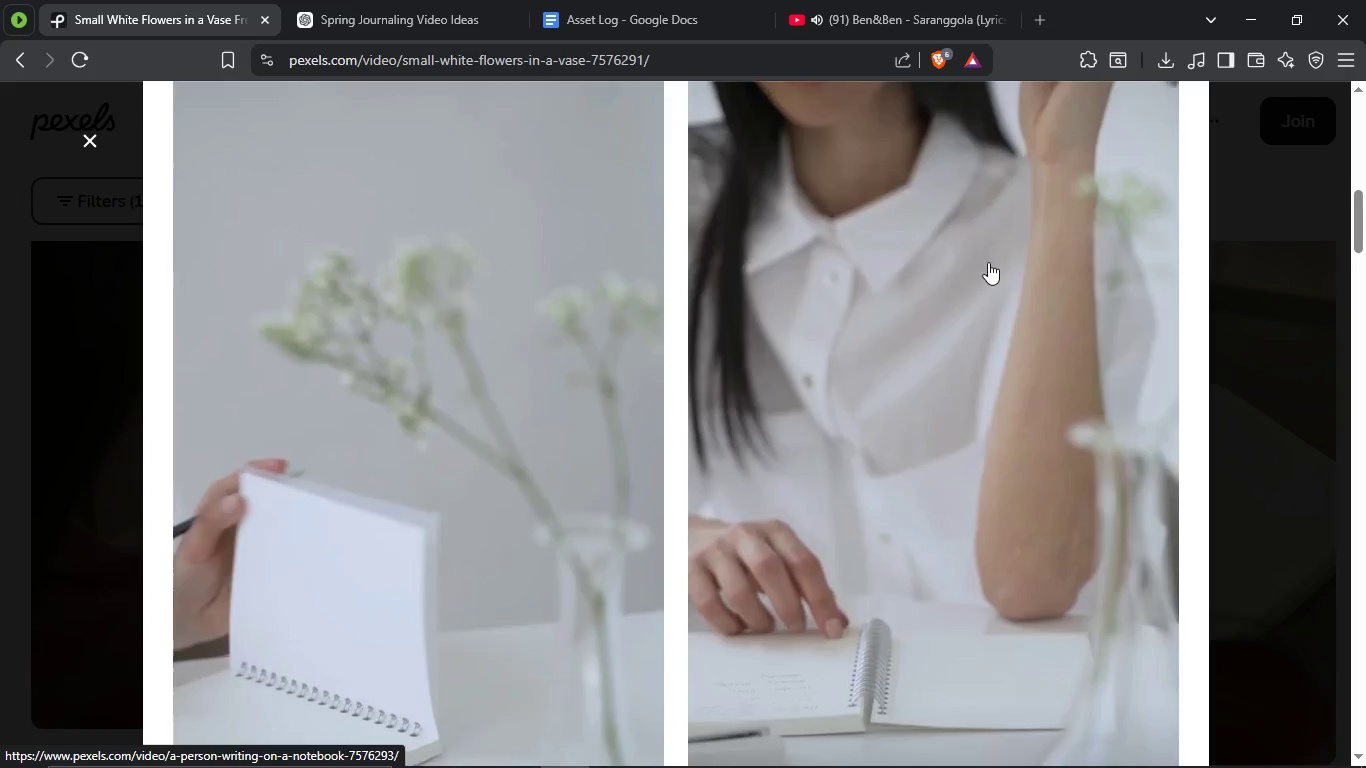 
scroll: coordinate [1036, 240], scroll_direction: up, amount: 15.0
 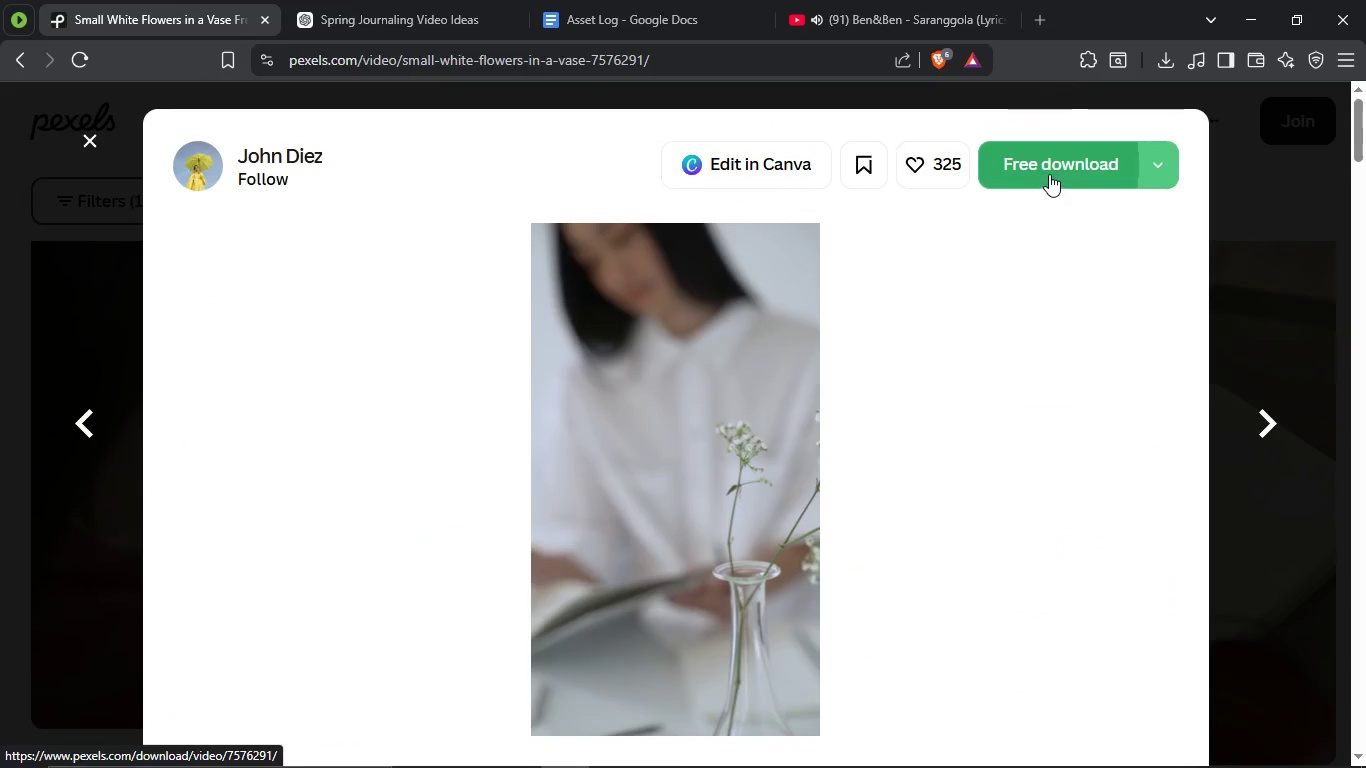 
left_click([1049, 174])
 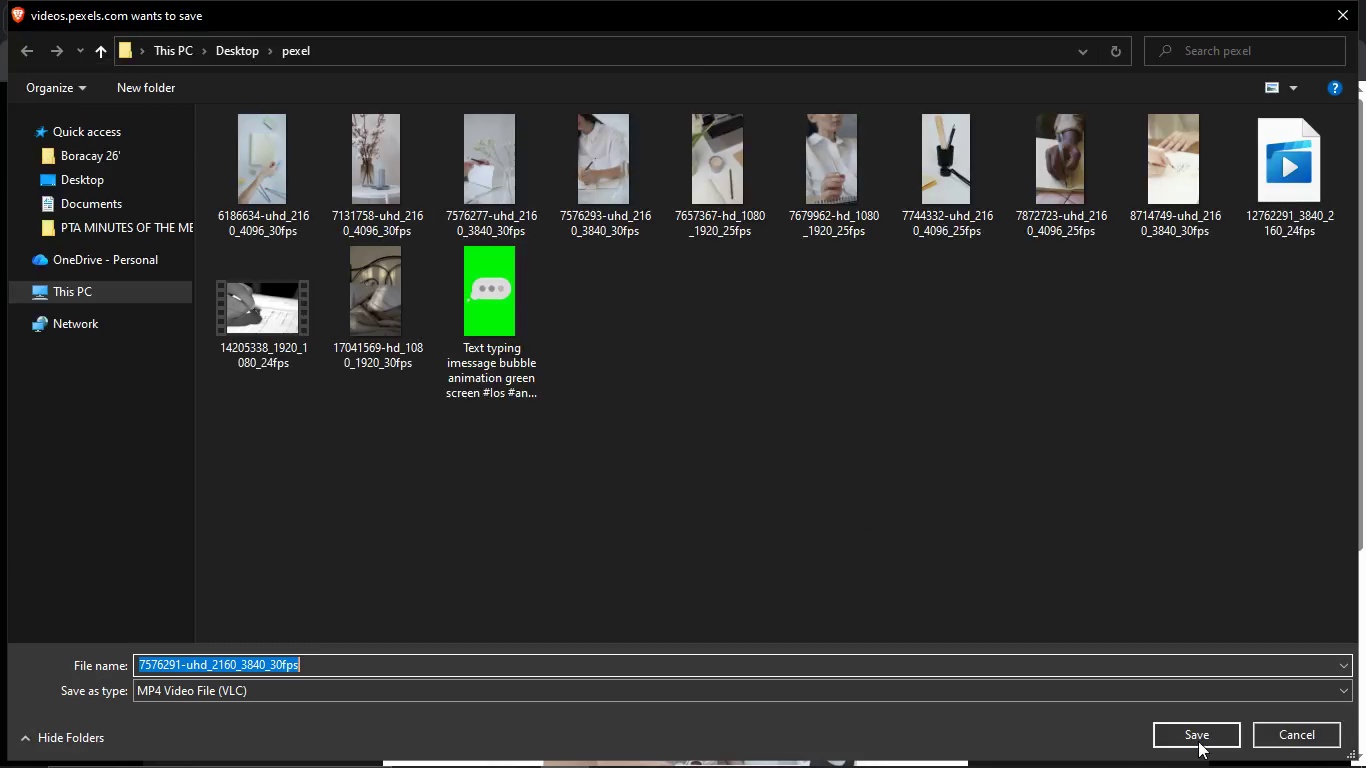 
wait(5.61)
 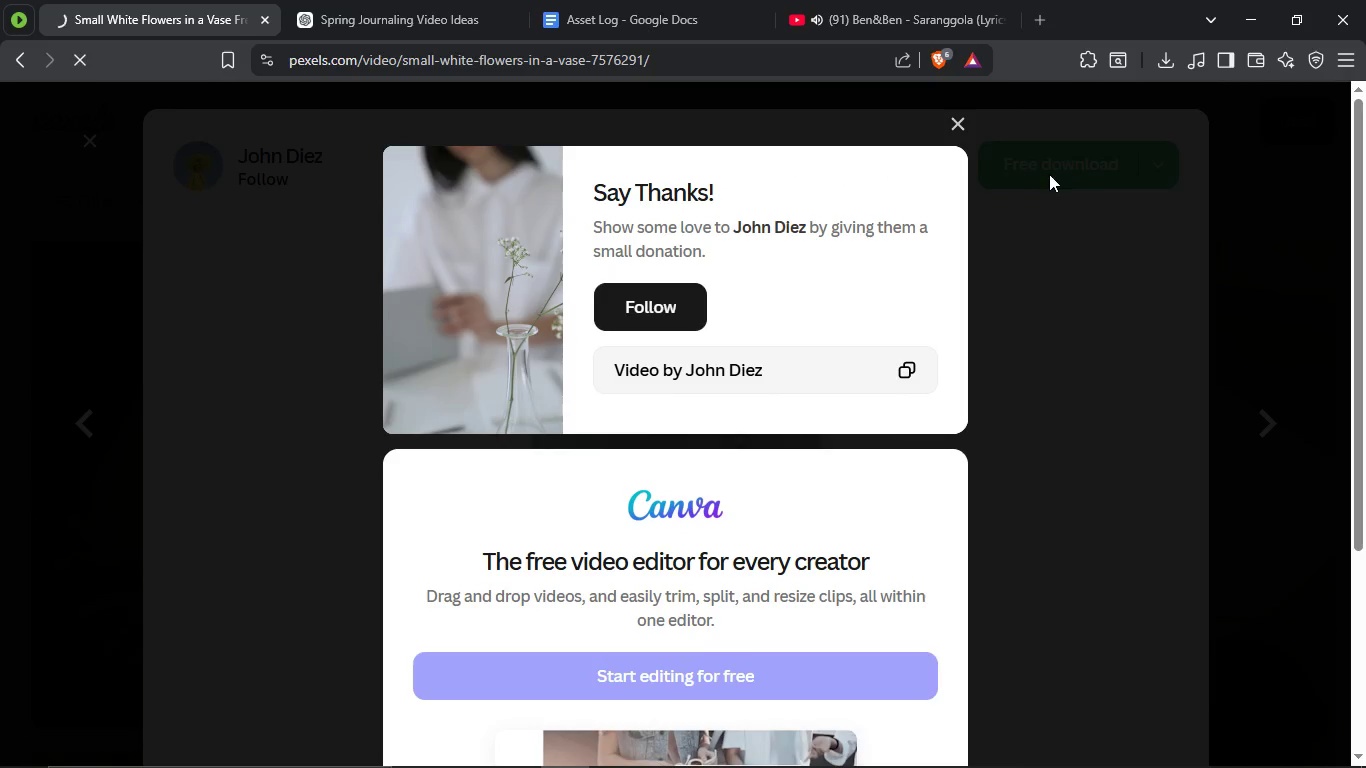 
left_click([1189, 731])
 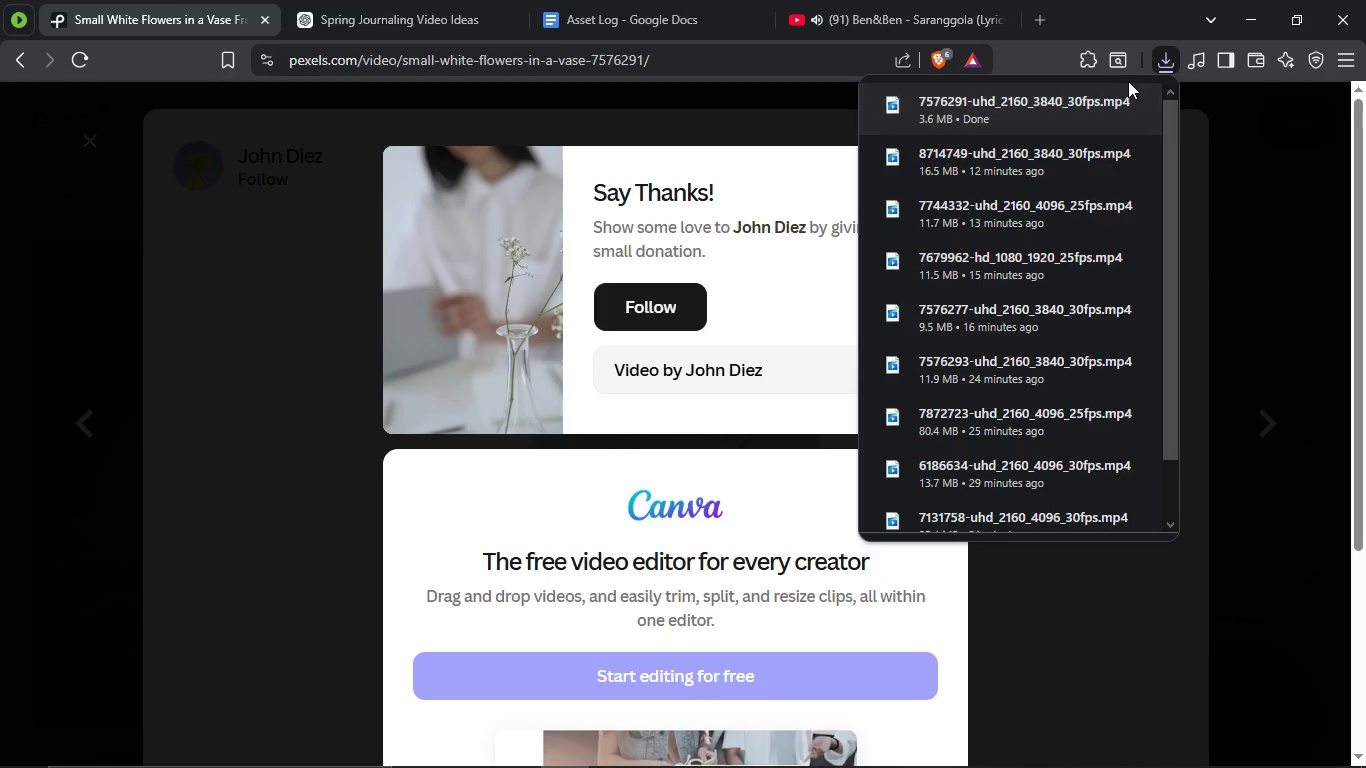 
left_click_drag(start_coordinate=[1004, 110], to_coordinate=[633, 620])
 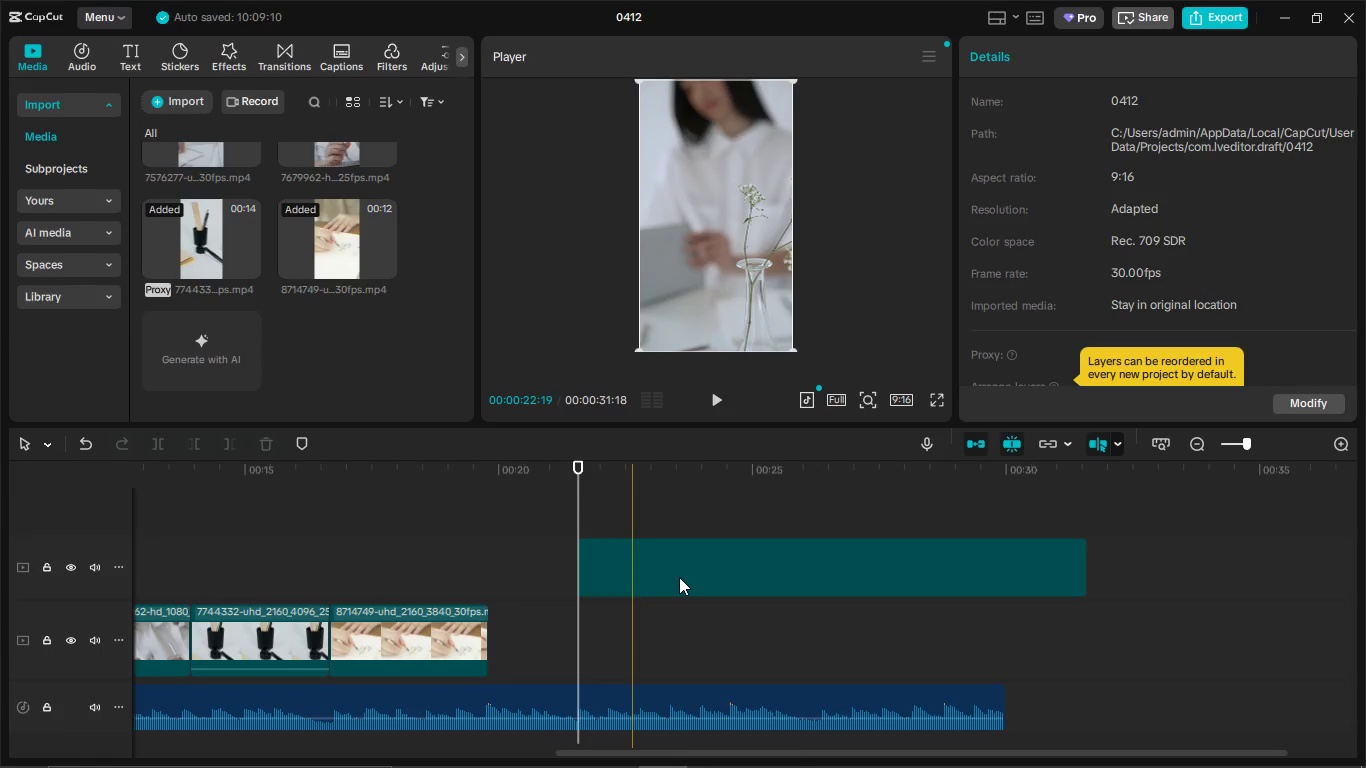 
left_click_drag(start_coordinate=[679, 574], to_coordinate=[576, 678])
 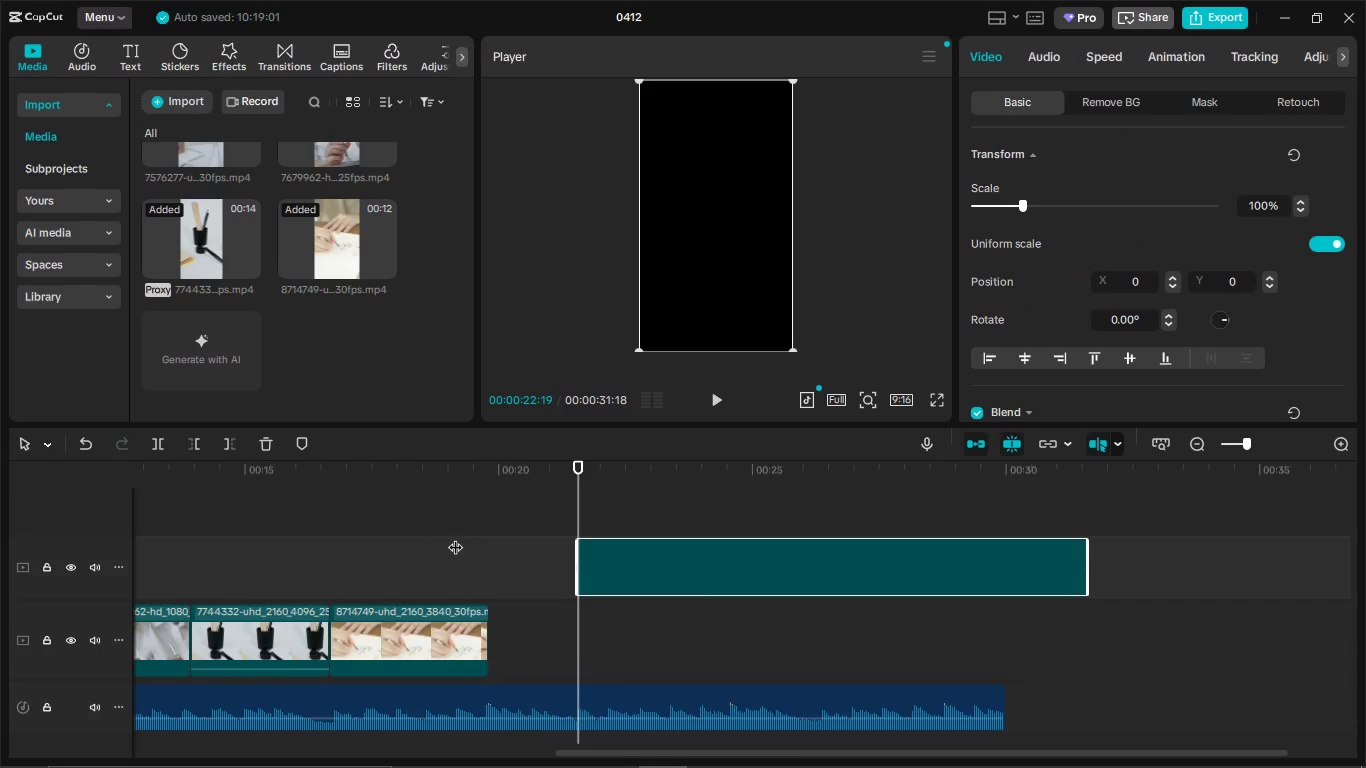 
left_click([445, 538])
 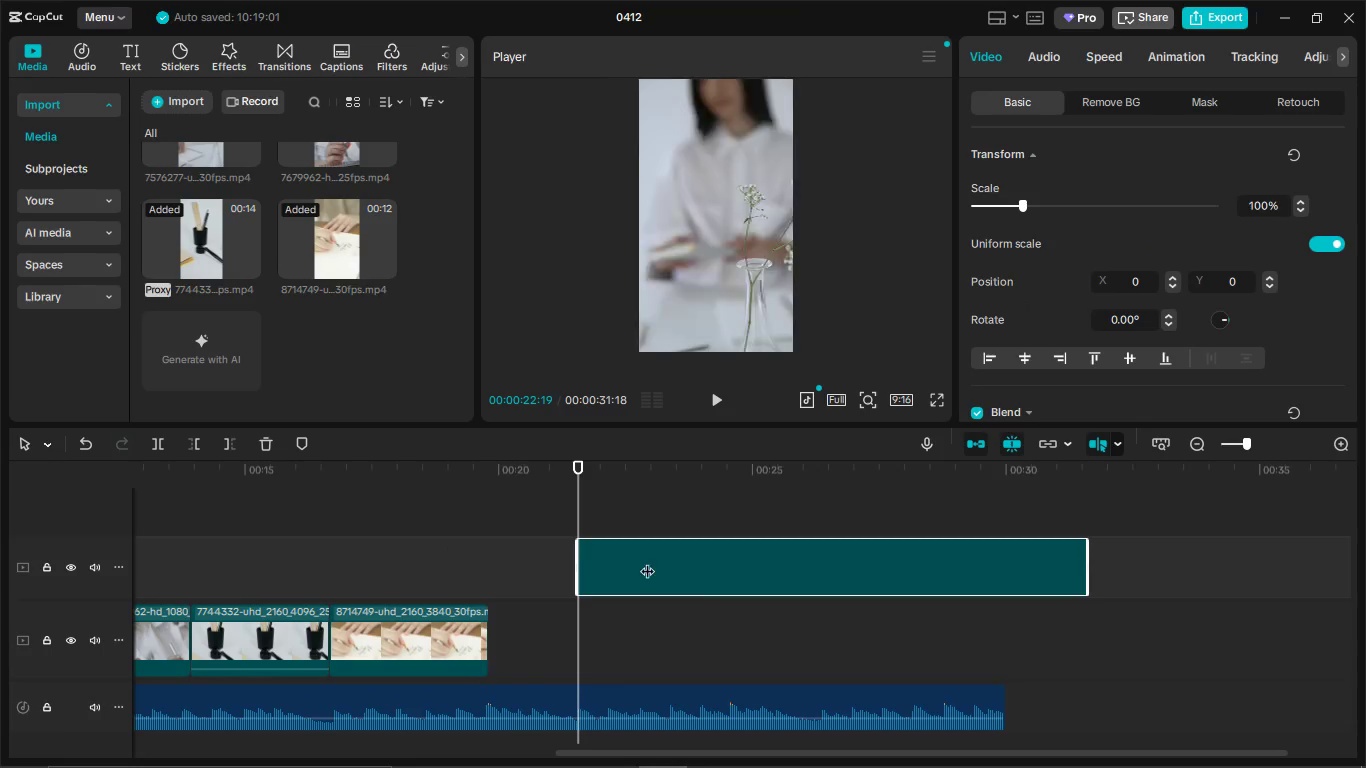 
left_click_drag(start_coordinate=[647, 561], to_coordinate=[618, 634])
 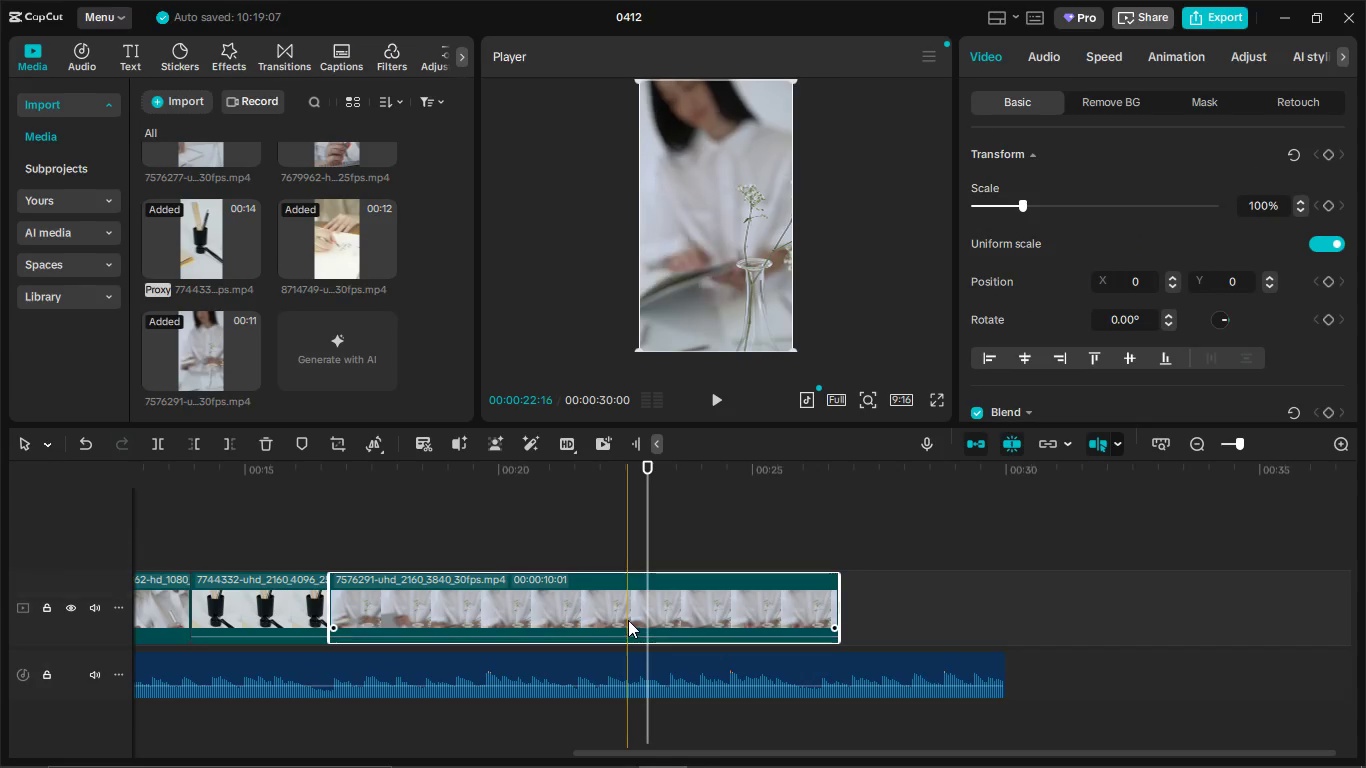 
key(Control+Z)
 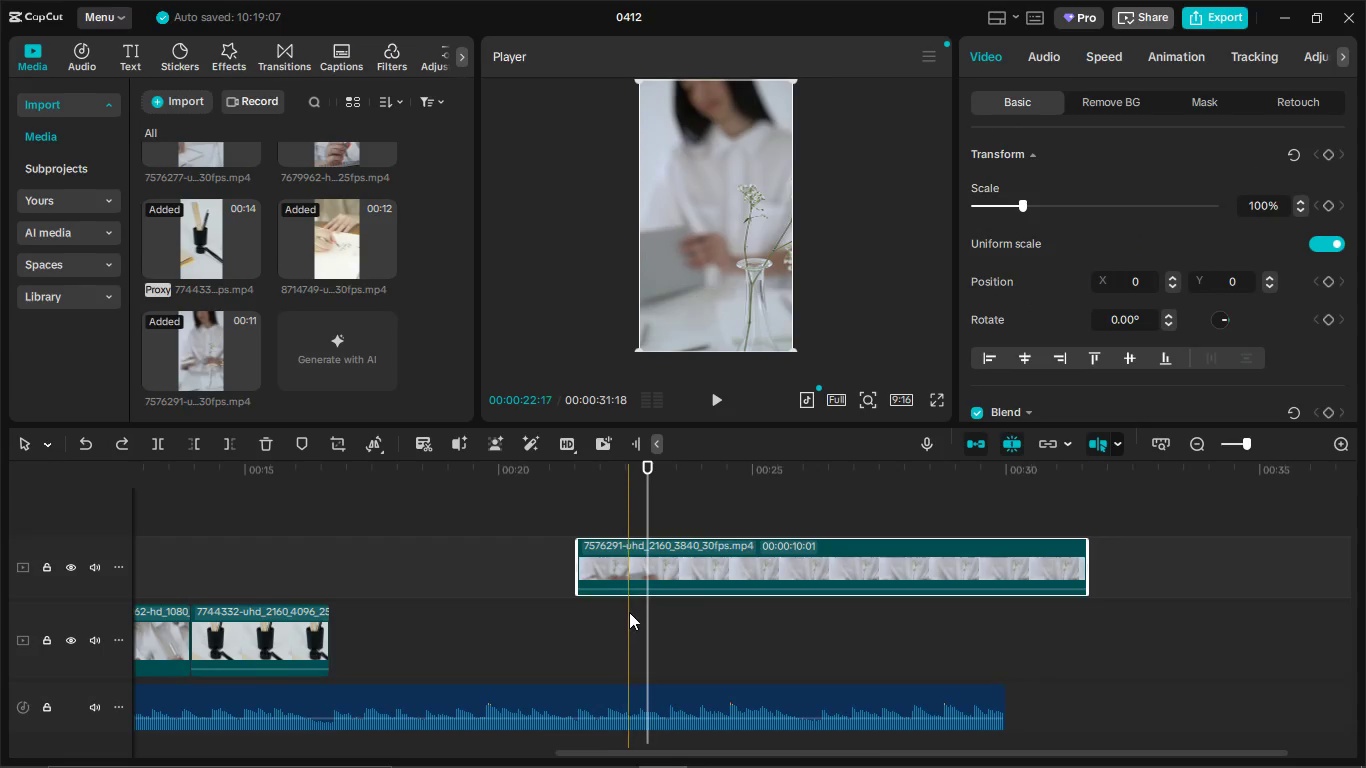 
key(Control+ControlLeft)
 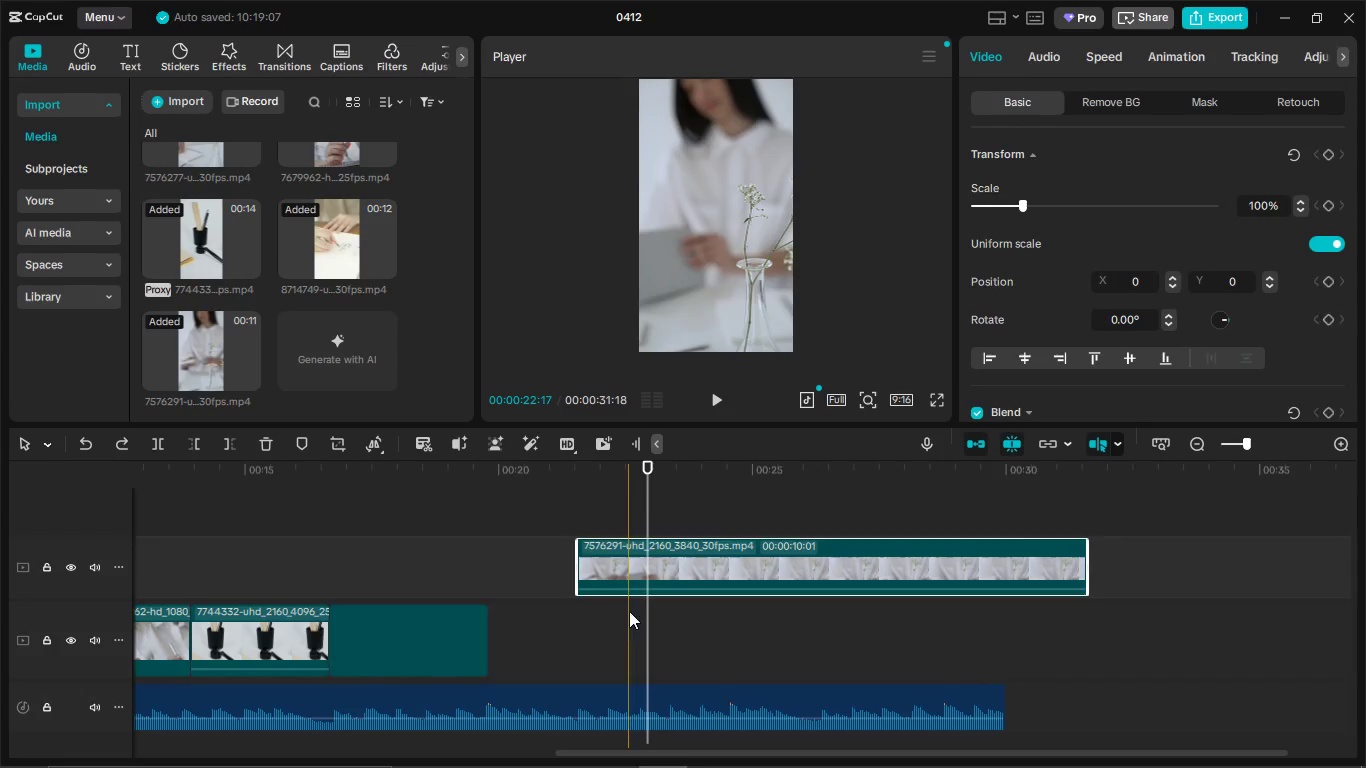 
key(Control+Z)
 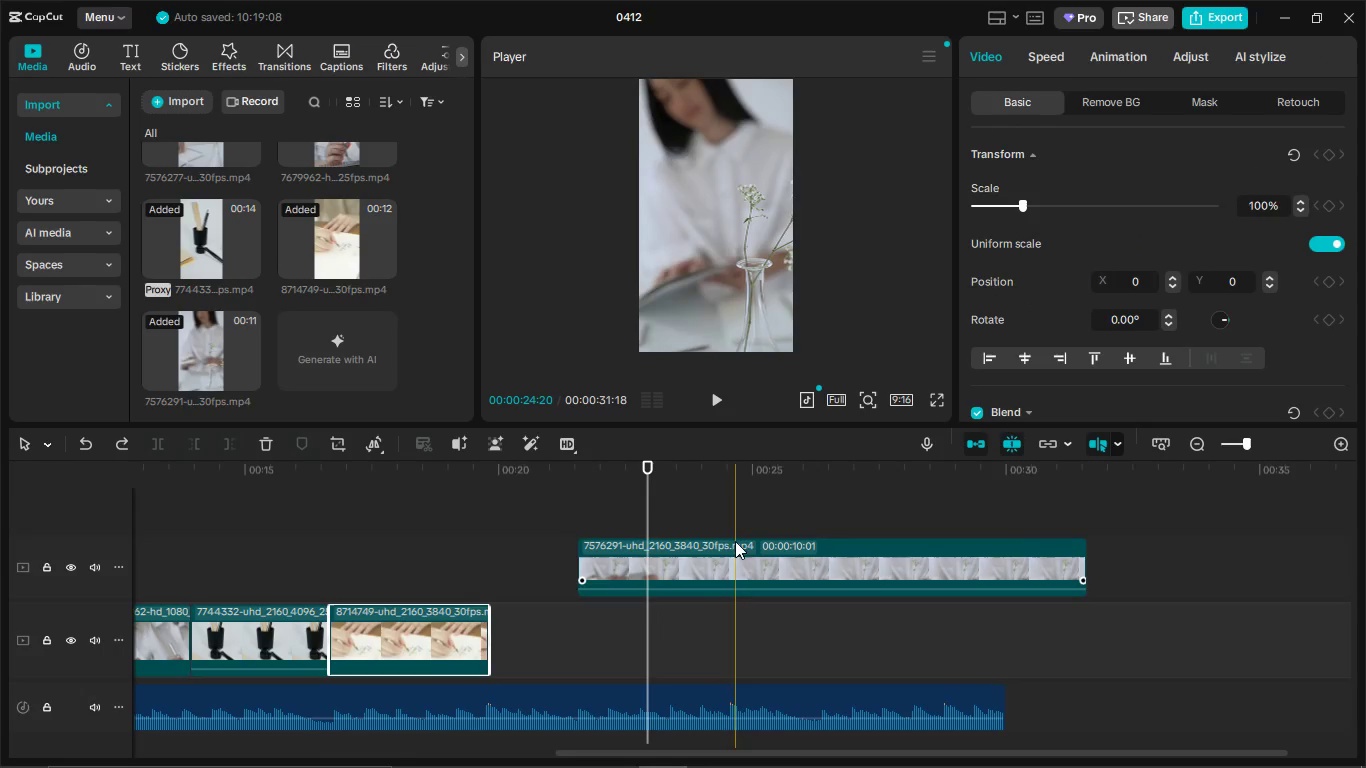 
left_click_drag(start_coordinate=[735, 541], to_coordinate=[676, 624])
 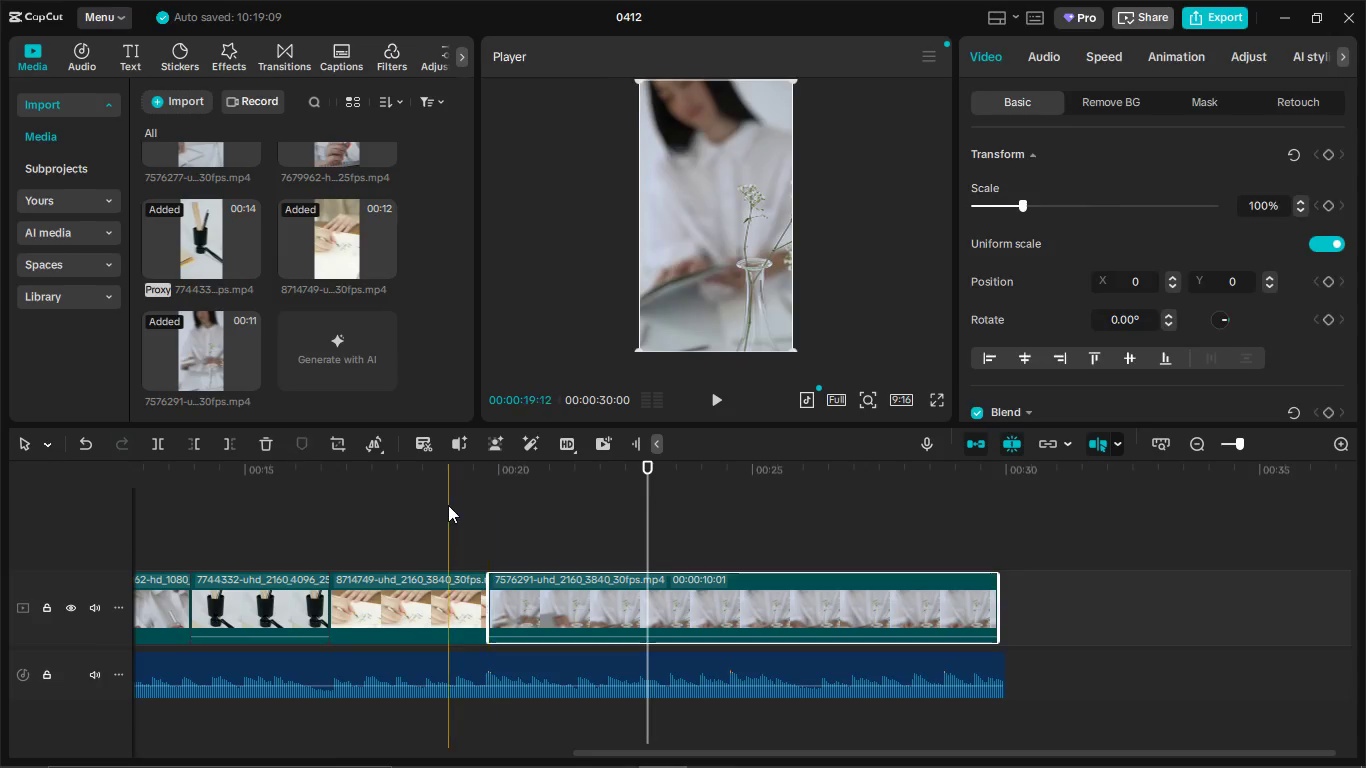 
left_click([448, 505])
 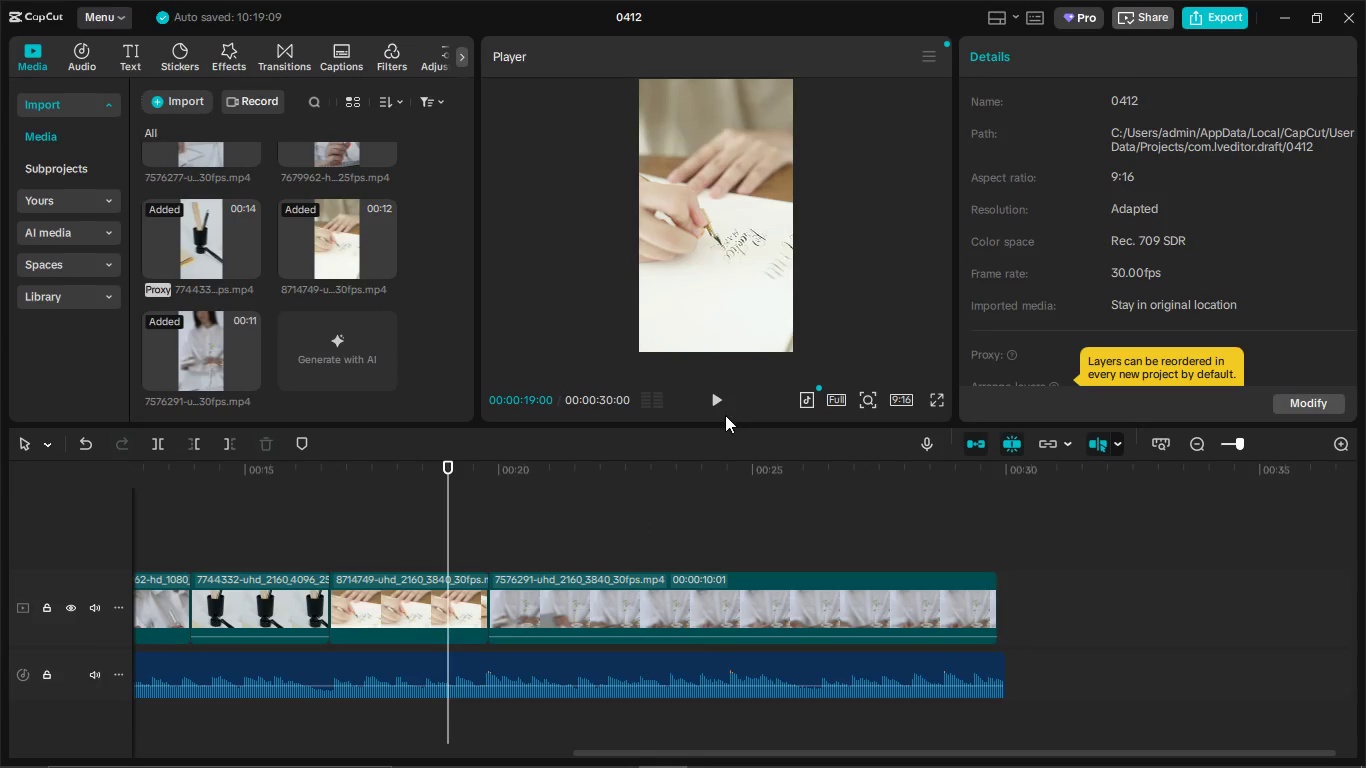 
left_click([723, 411])
 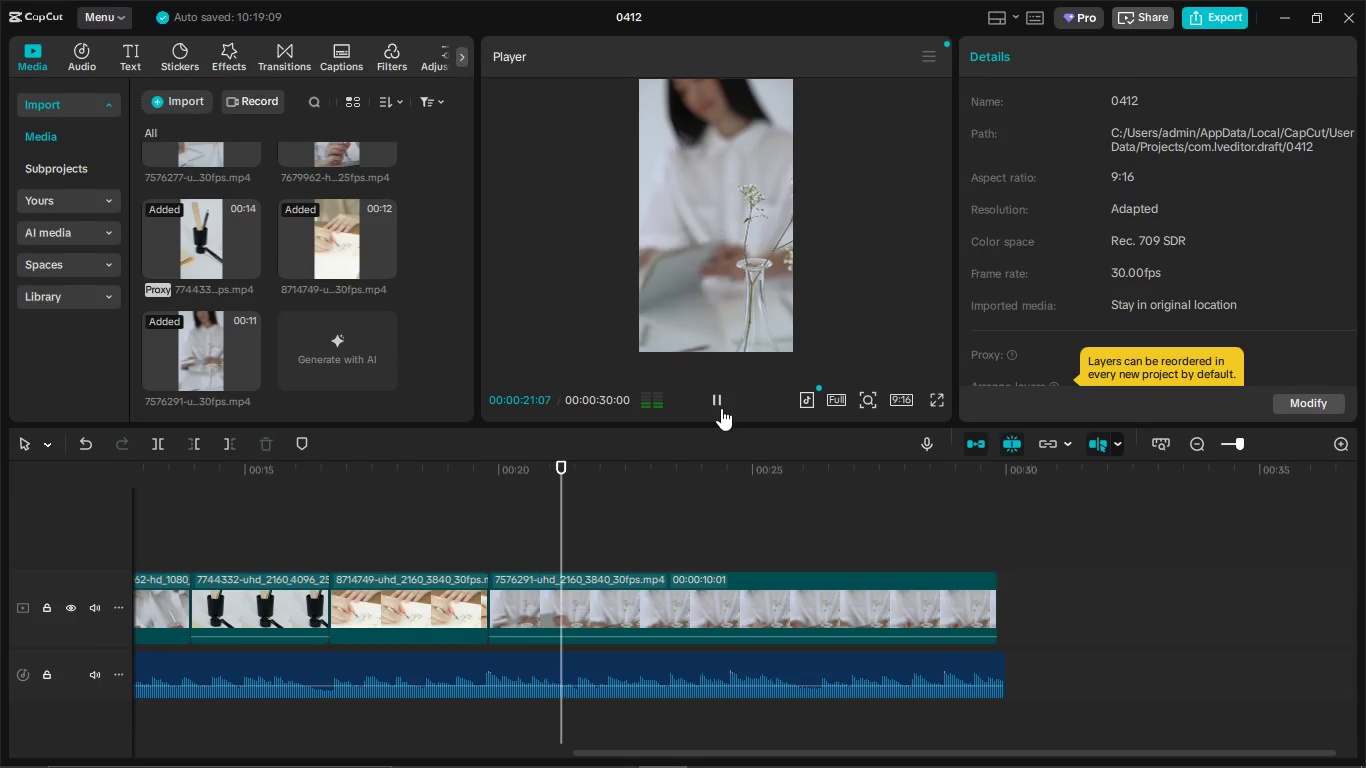 
left_click([721, 408])
 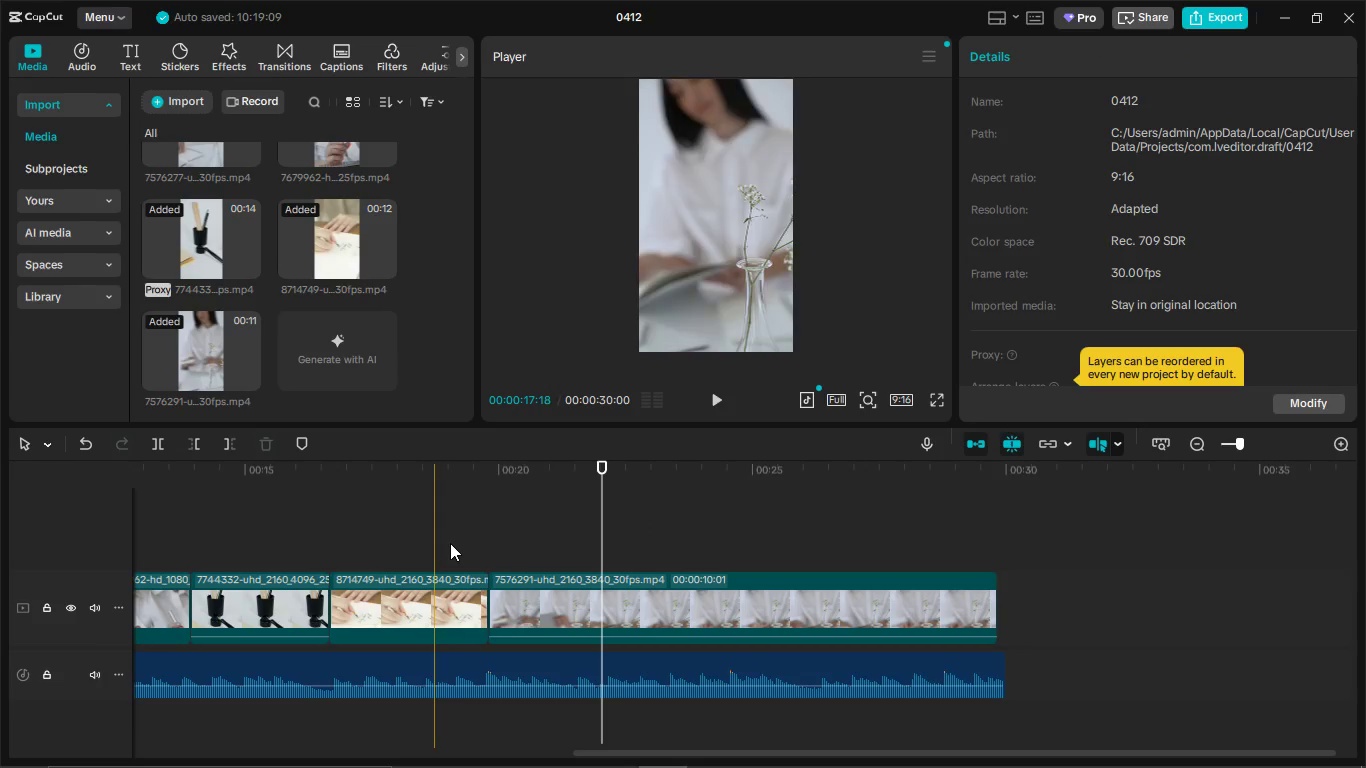 
left_click([604, 607])
 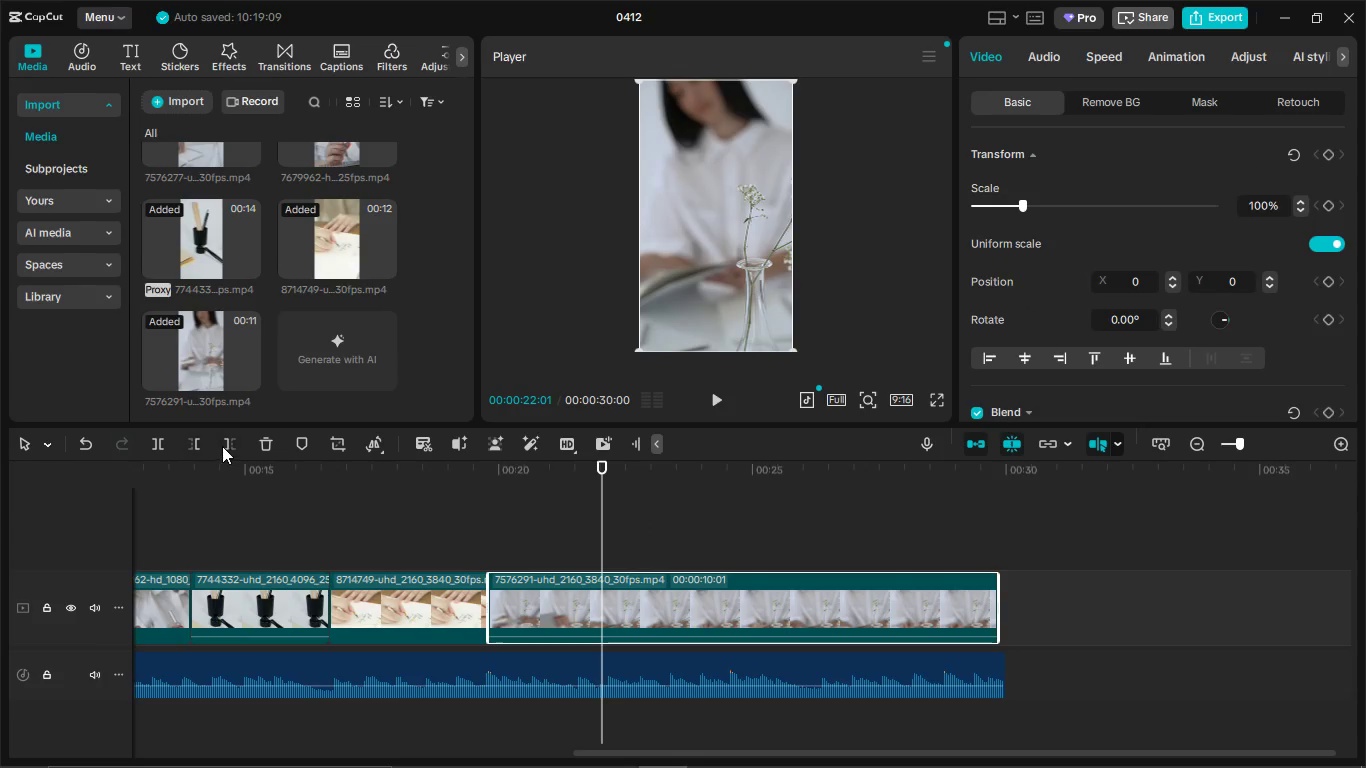 
left_click([222, 445])
 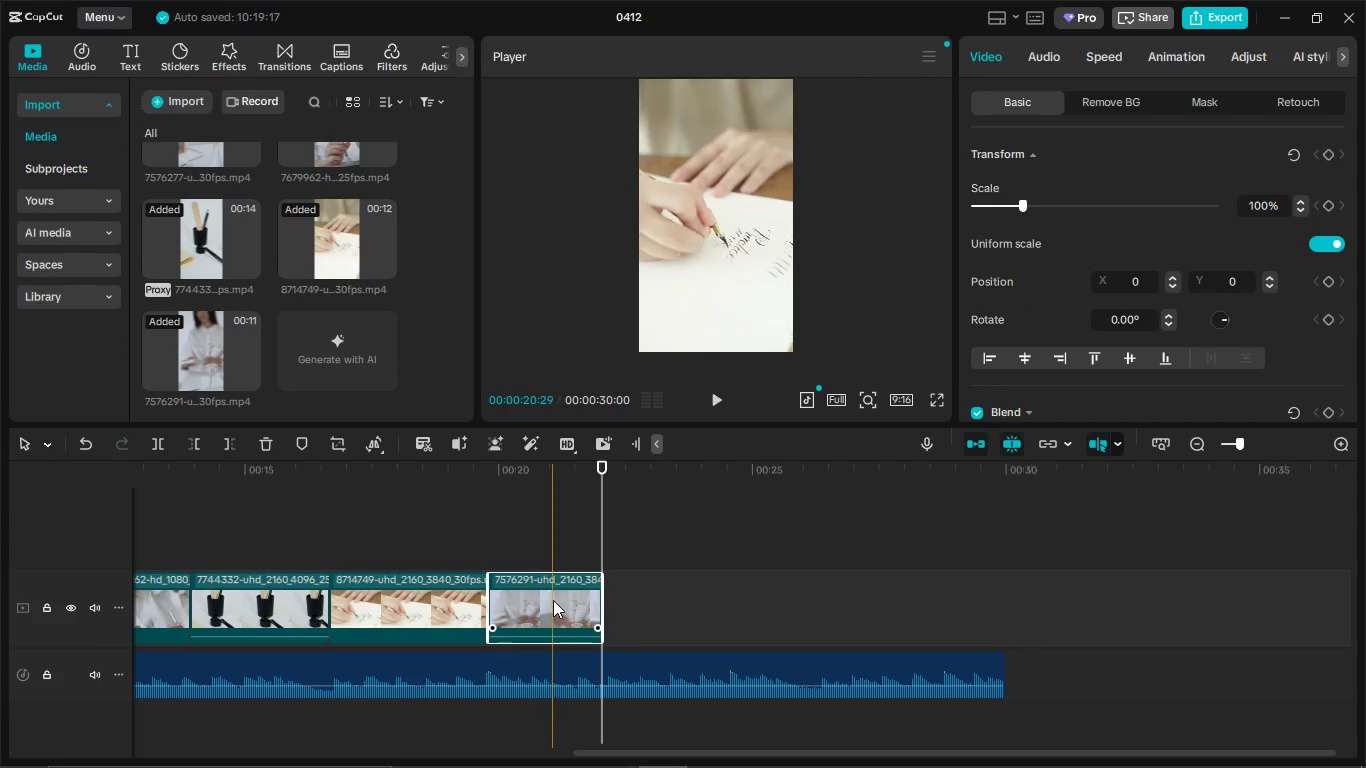 
left_click_drag(start_coordinate=[553, 600], to_coordinate=[597, 611])
 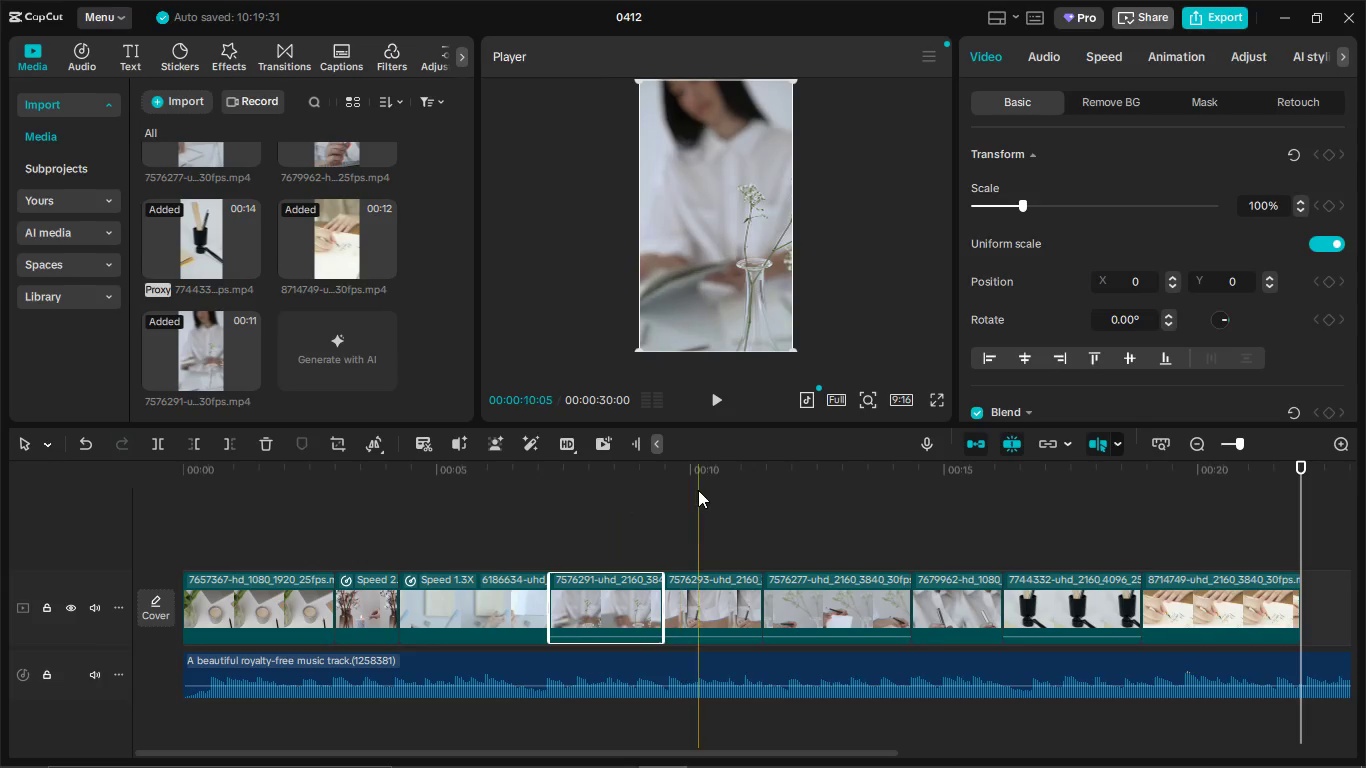 
left_click_drag(start_coordinate=[698, 490], to_coordinate=[724, 490])
 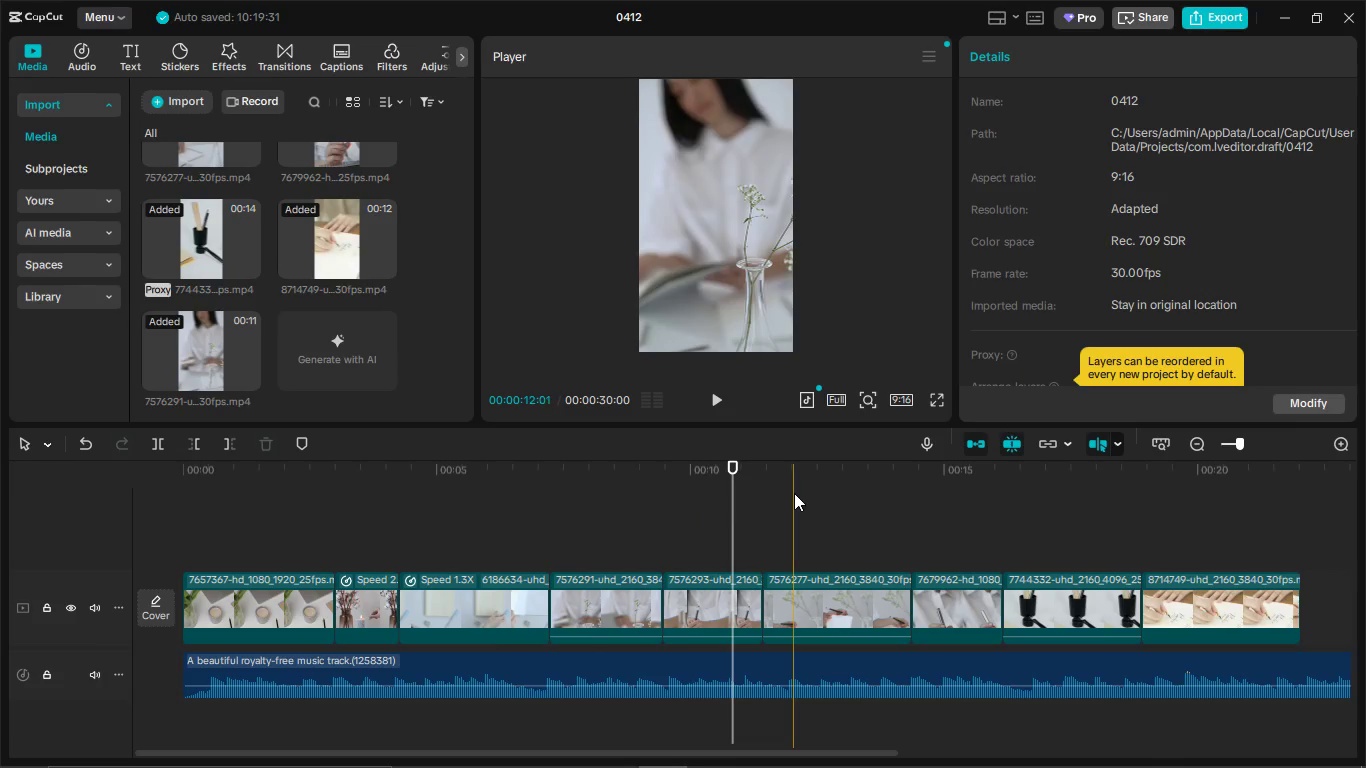 
left_click([794, 493])
 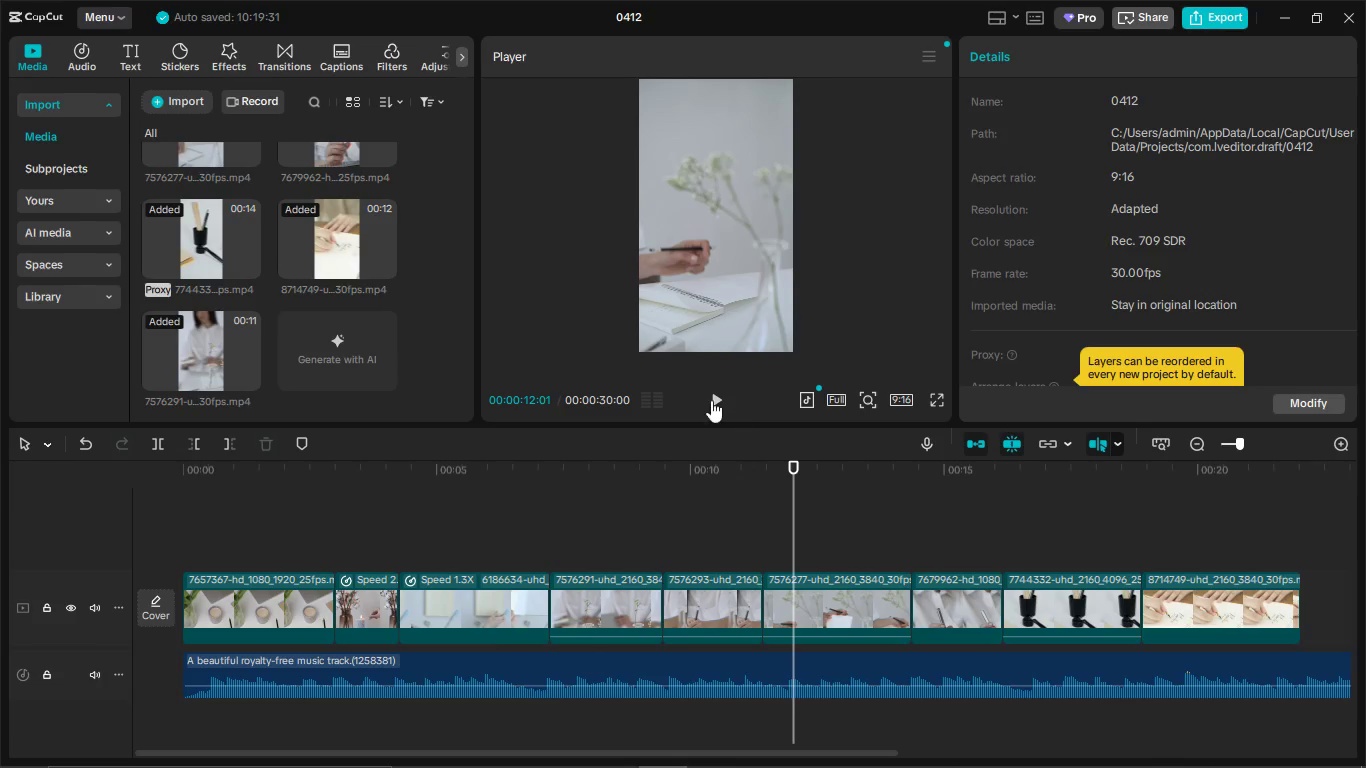 
left_click([711, 400])
 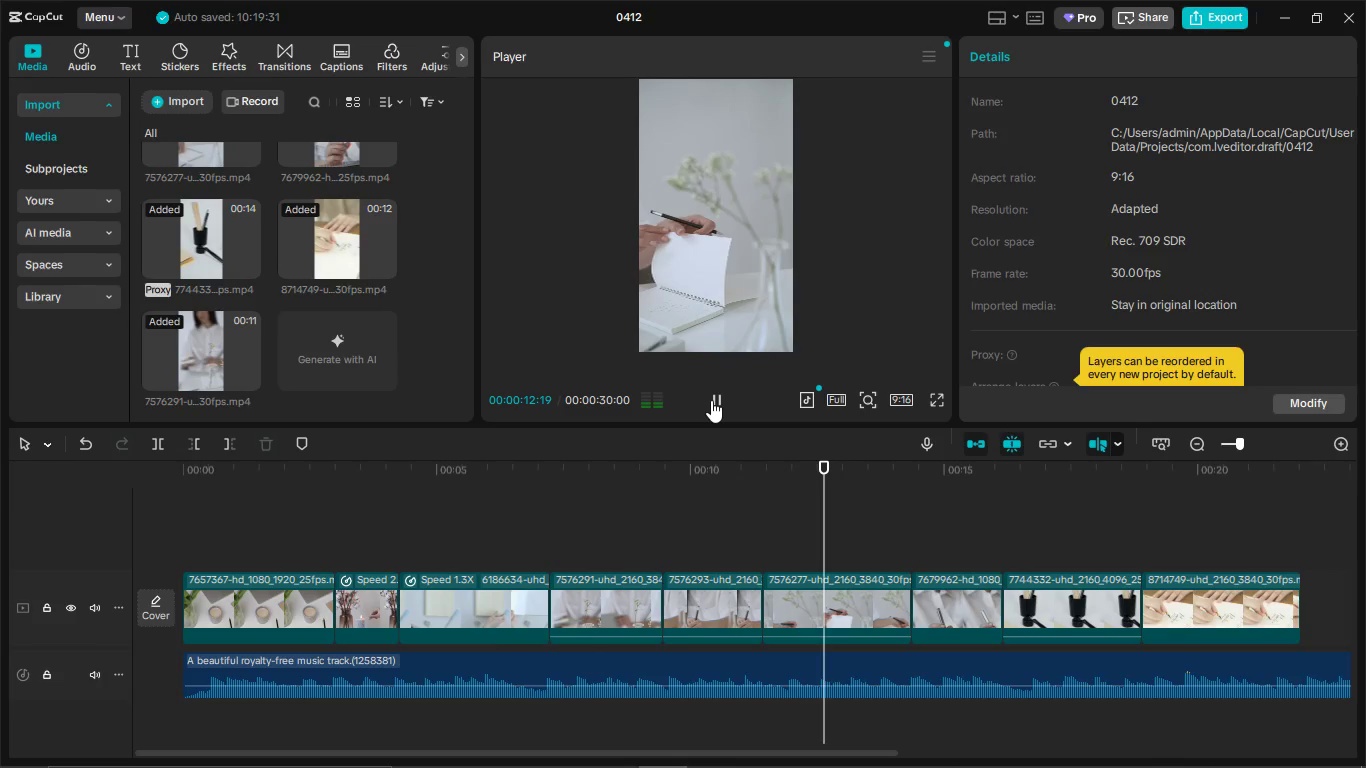 
left_click_drag(start_coordinate=[711, 400], to_coordinate=[711, 415])
 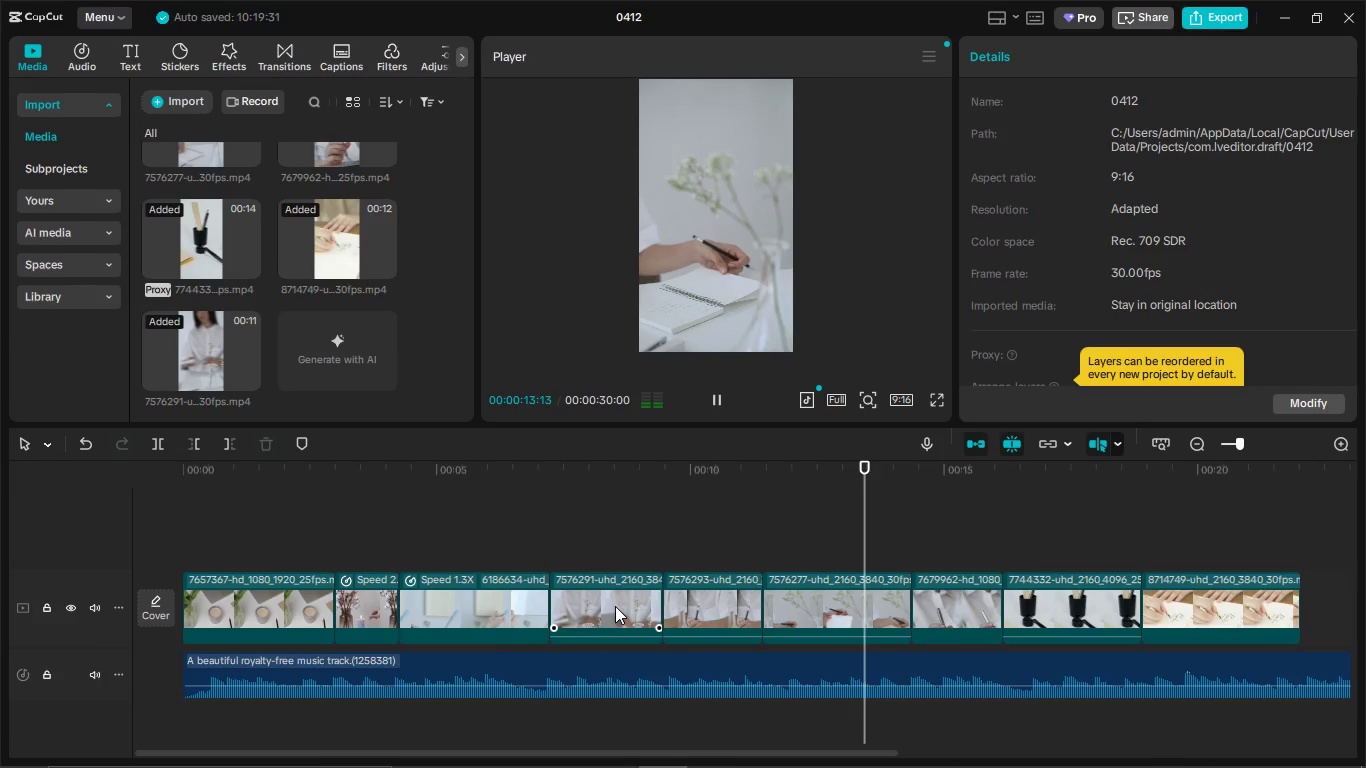 
left_click_drag(start_coordinate=[615, 606], to_coordinate=[716, 605])
 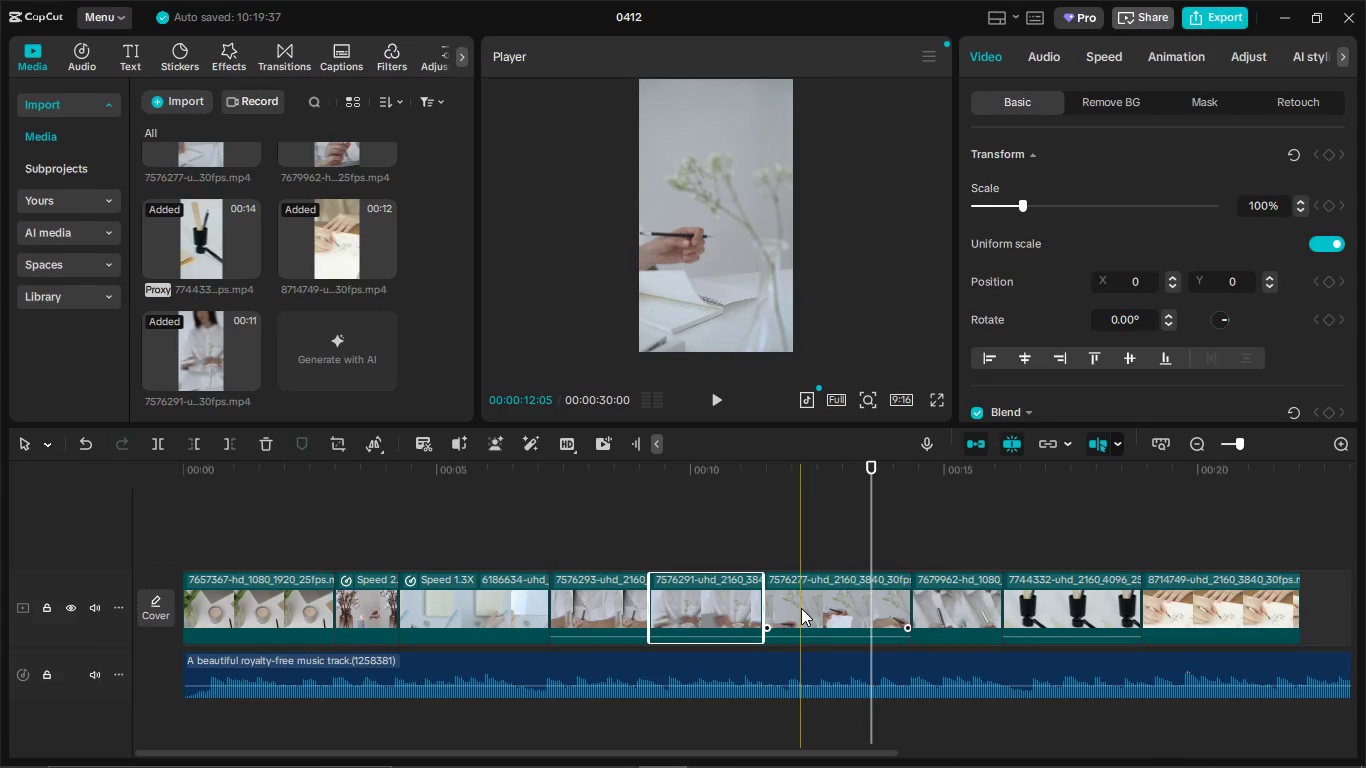 
left_click_drag(start_coordinate=[801, 608], to_coordinate=[1226, 611])
 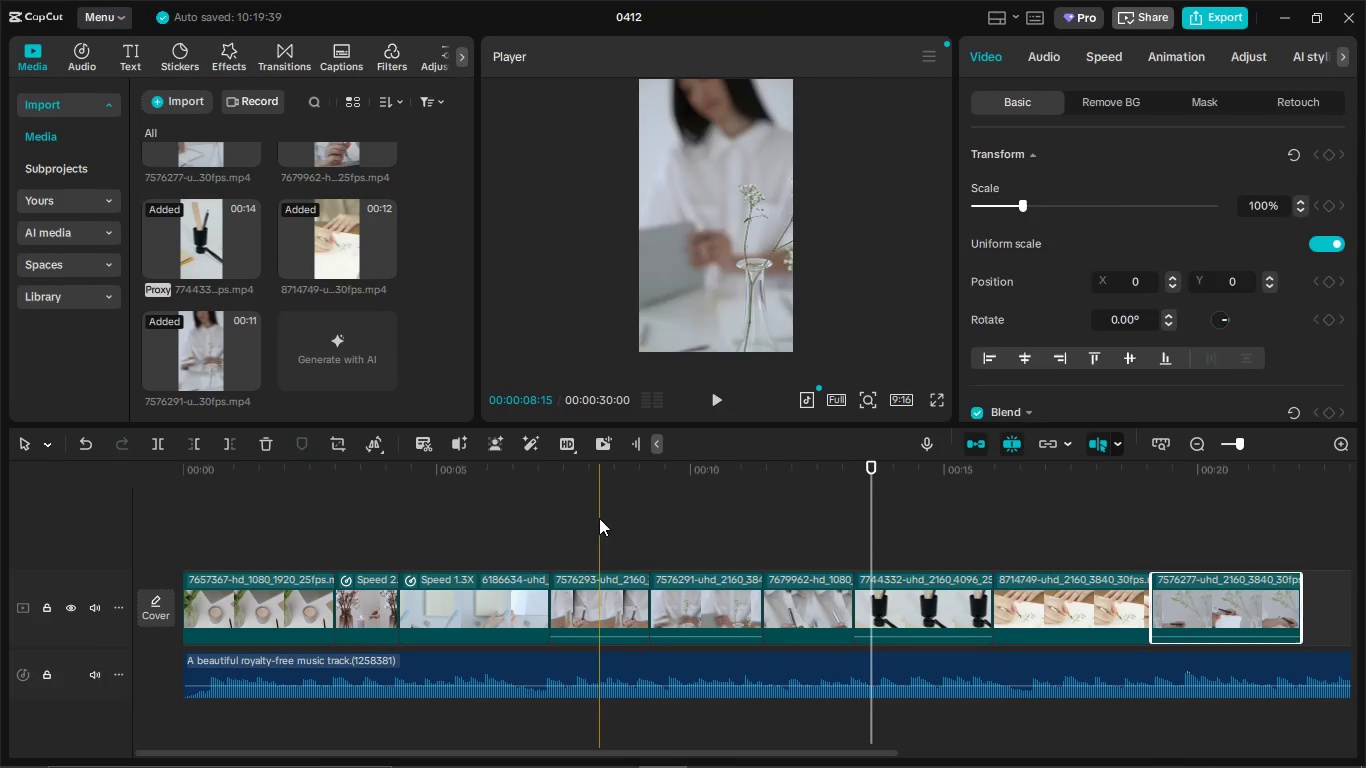 
left_click_drag(start_coordinate=[599, 518], to_coordinate=[604, 515])
 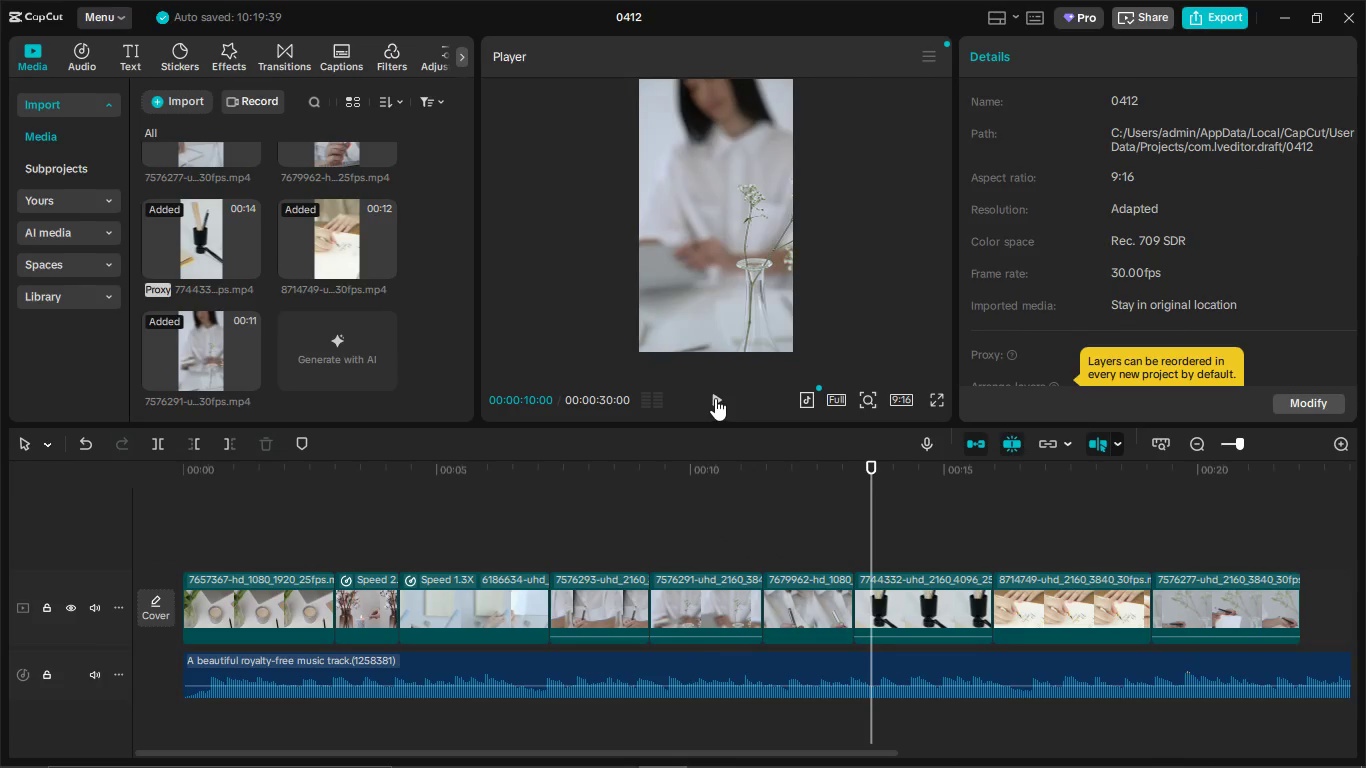 
left_click([715, 398])
 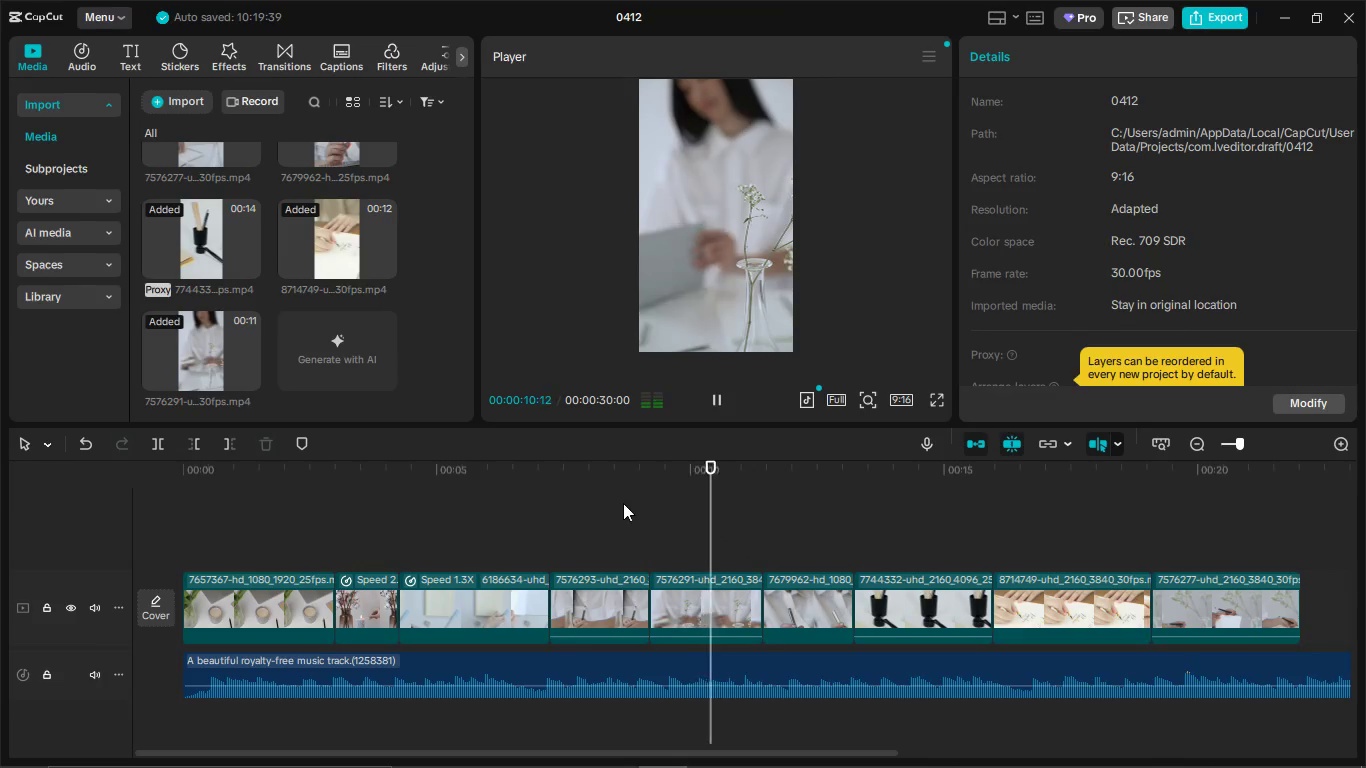 
left_click([623, 503])
 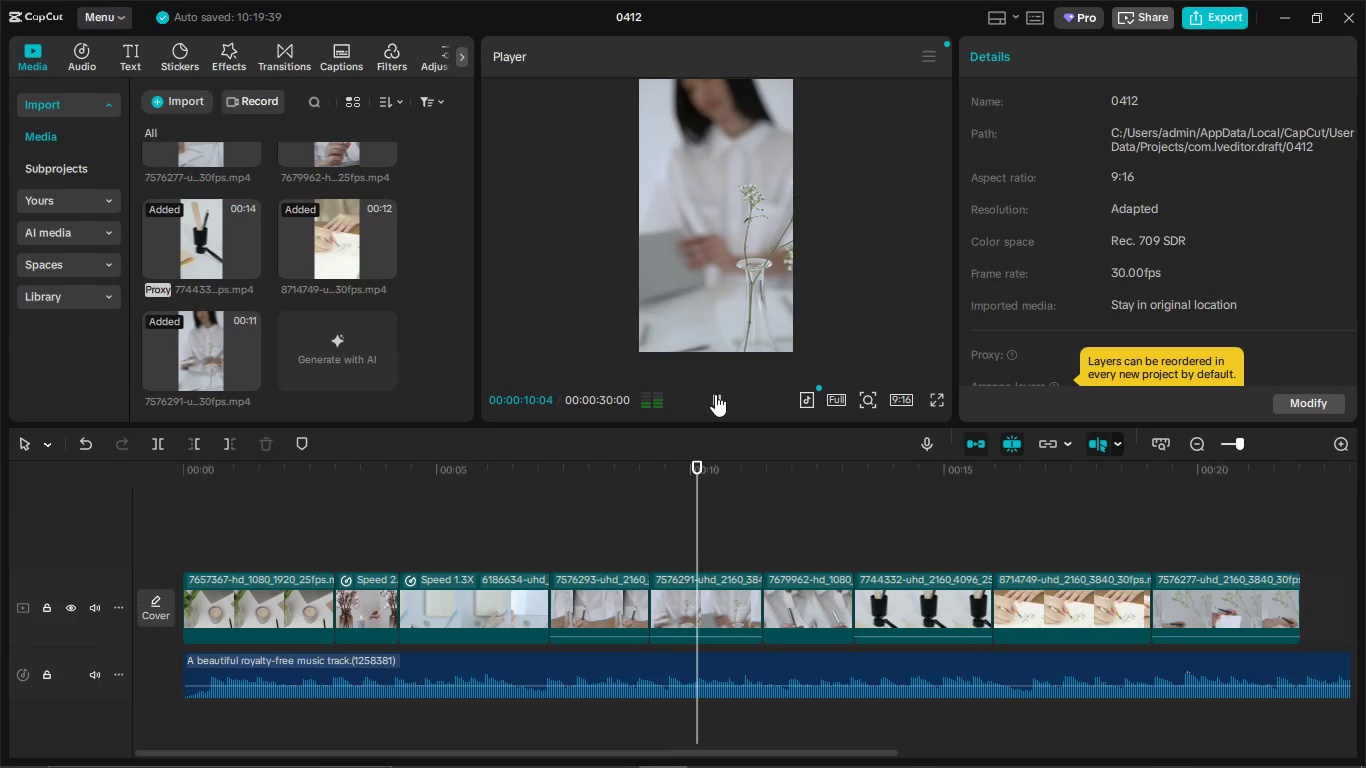 
left_click_drag(start_coordinate=[689, 616], to_coordinate=[1273, 620])
 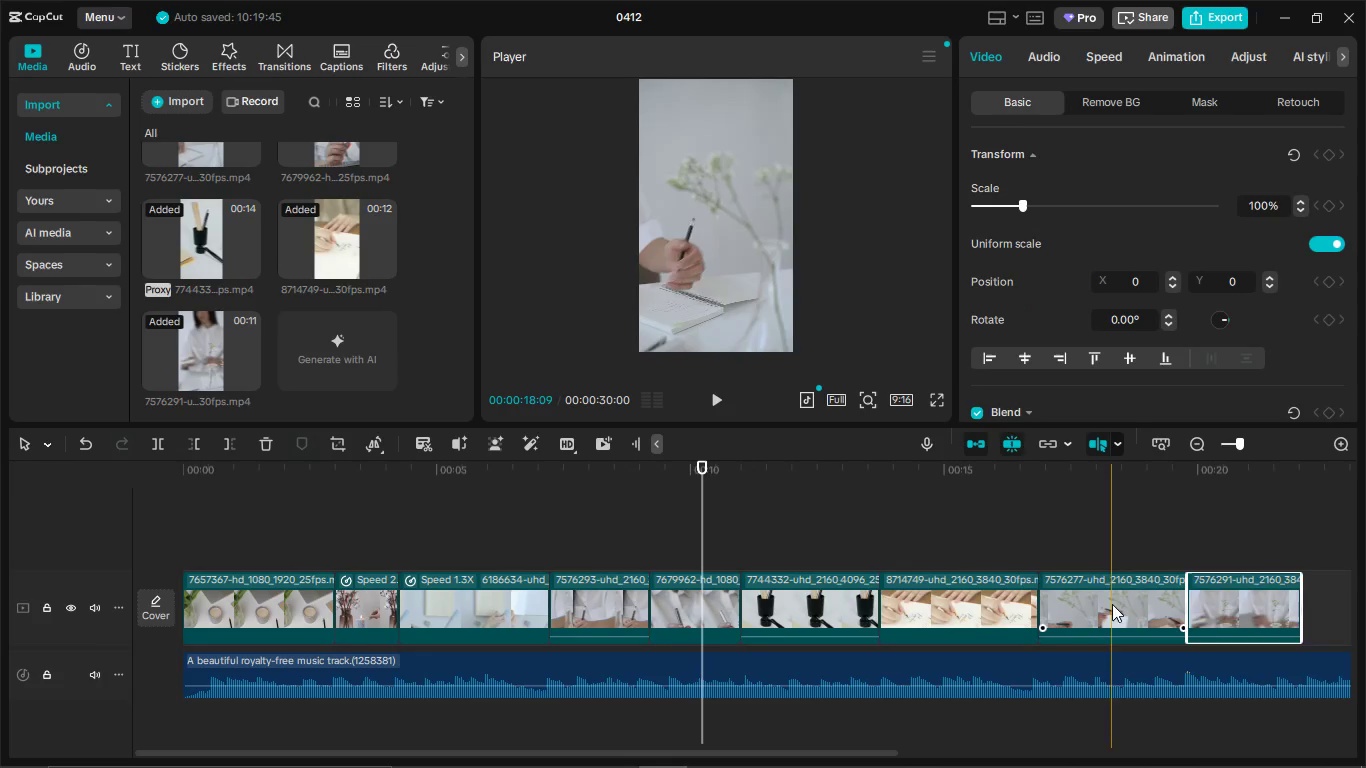 
left_click_drag(start_coordinate=[1112, 604], to_coordinate=[709, 605])
 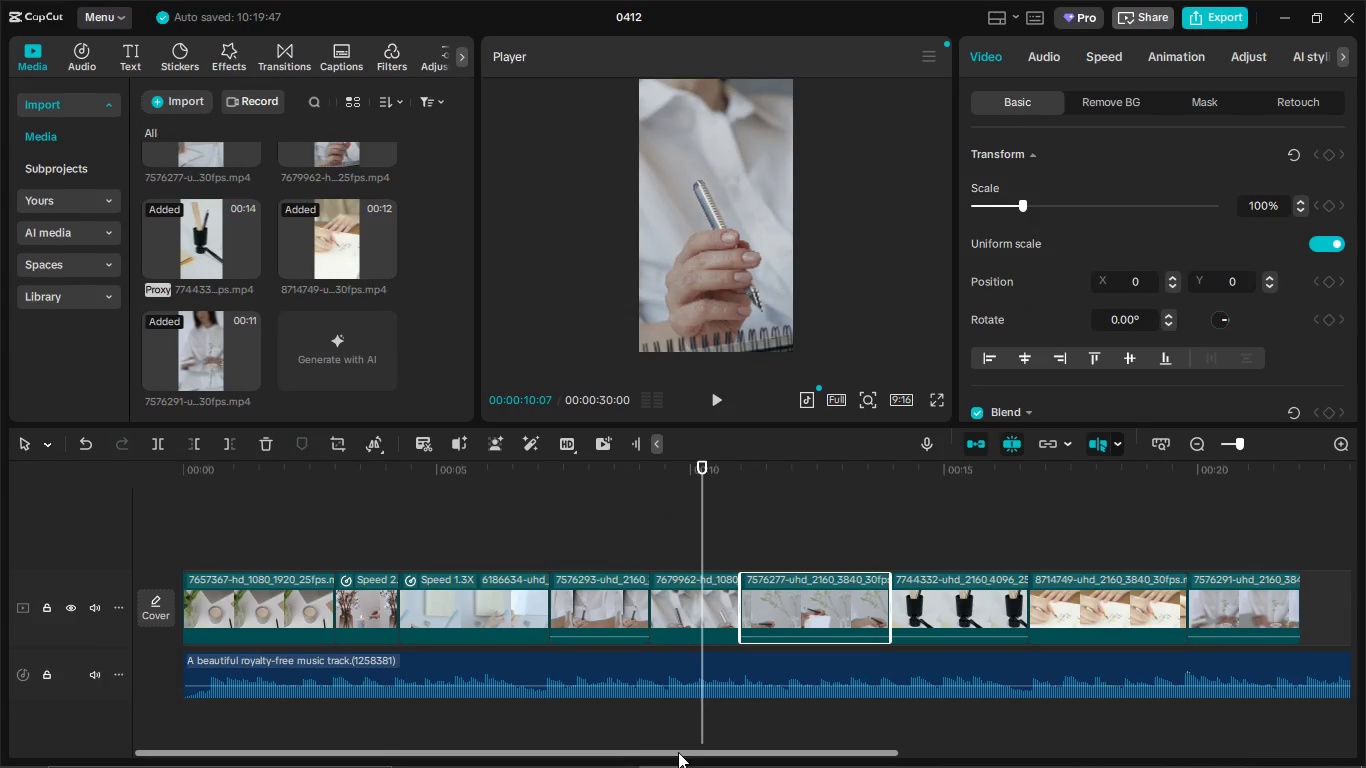 
left_click_drag(start_coordinate=[678, 752], to_coordinate=[713, 747])
 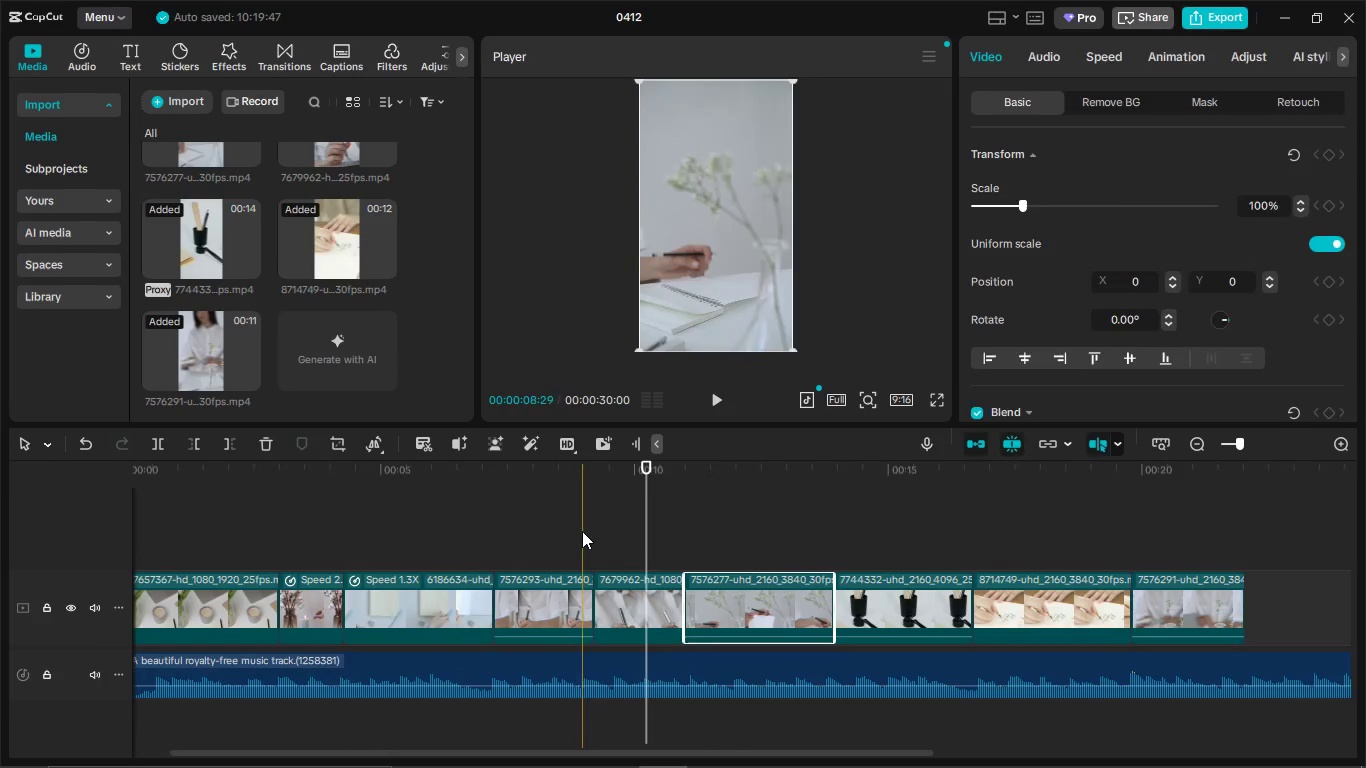 
left_click([582, 531])
 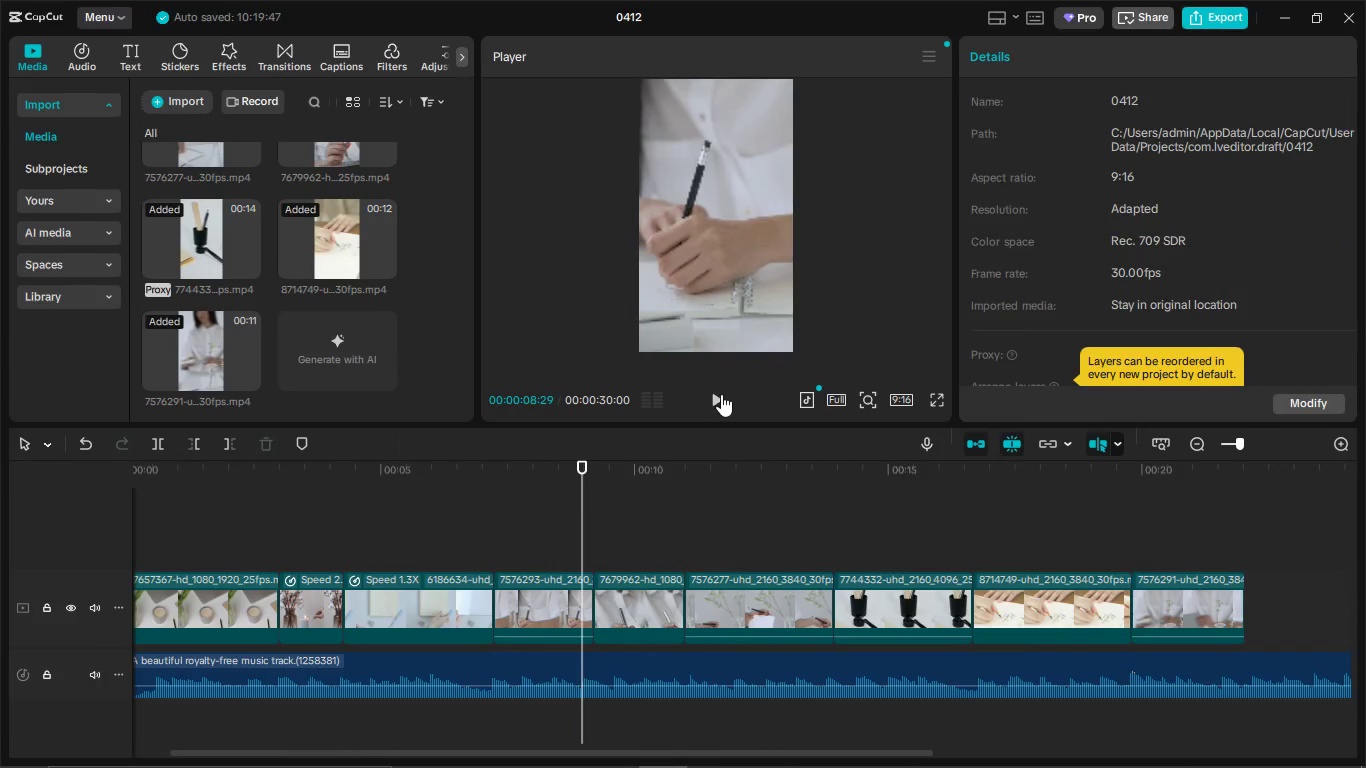 
left_click([721, 394])
 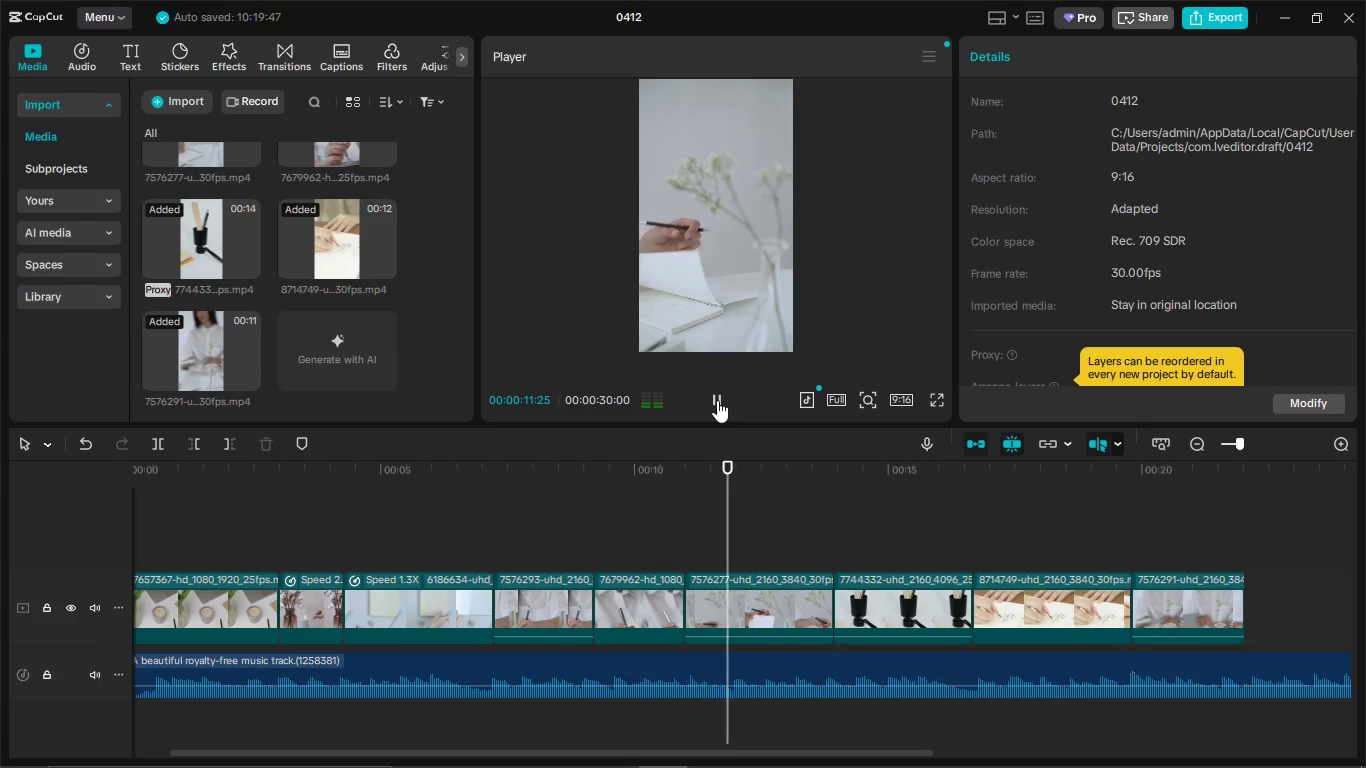 
left_click_drag(start_coordinate=[735, 575], to_coordinate=[639, 598])
 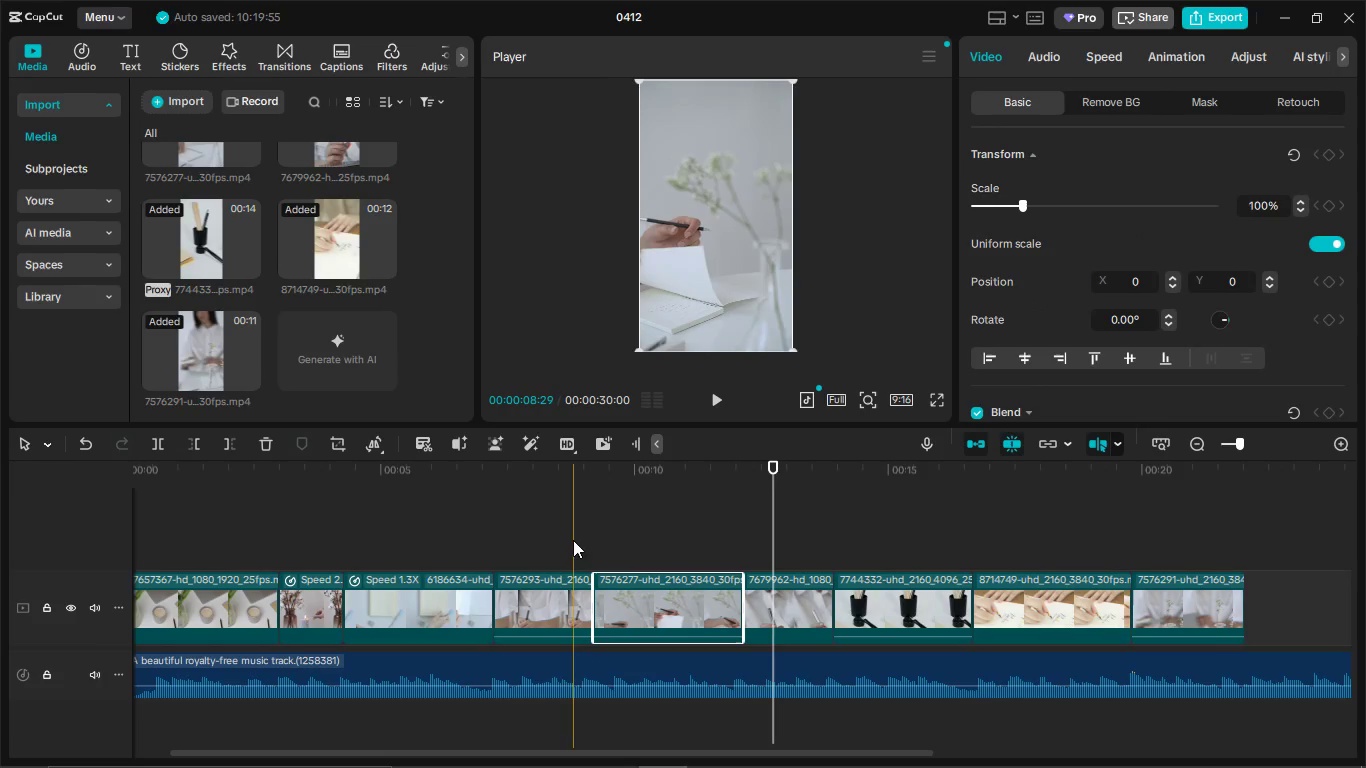 
left_click([572, 539])
 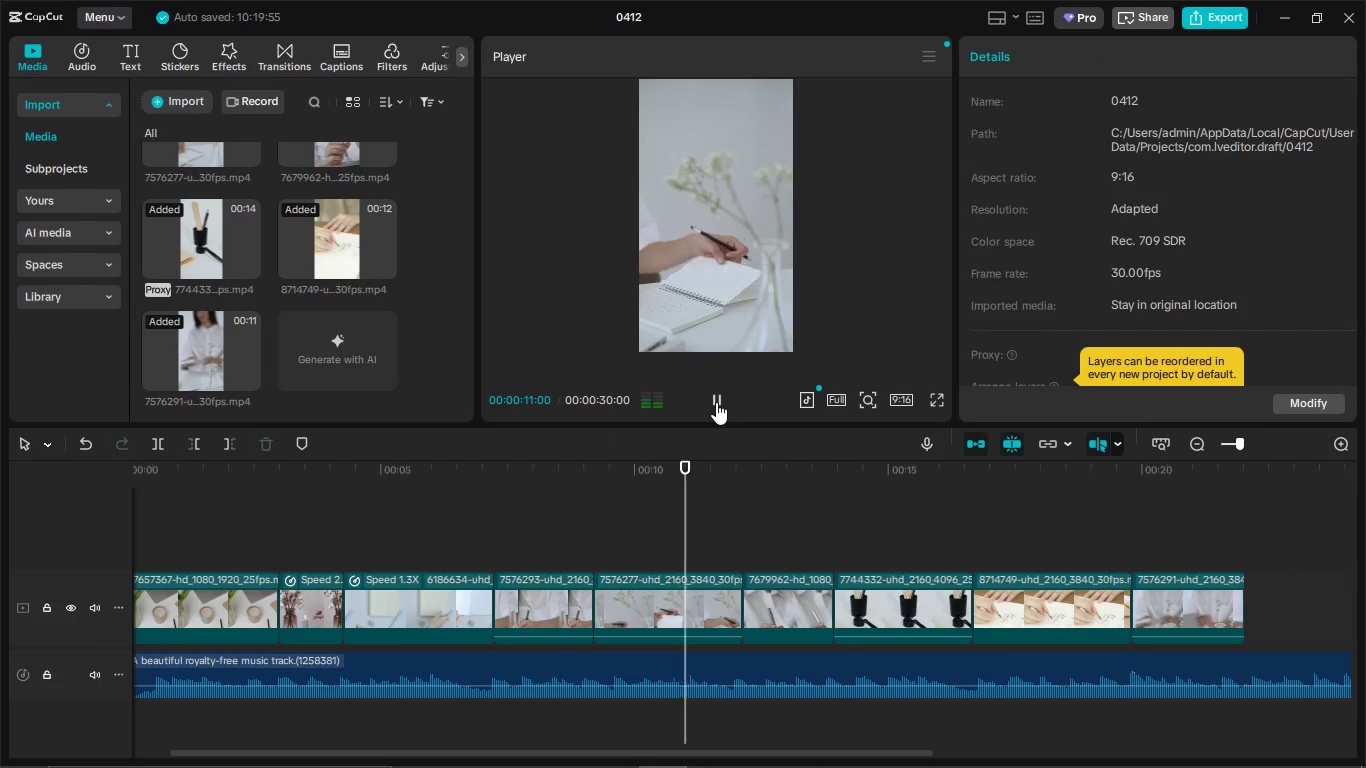 
left_click([716, 402])
 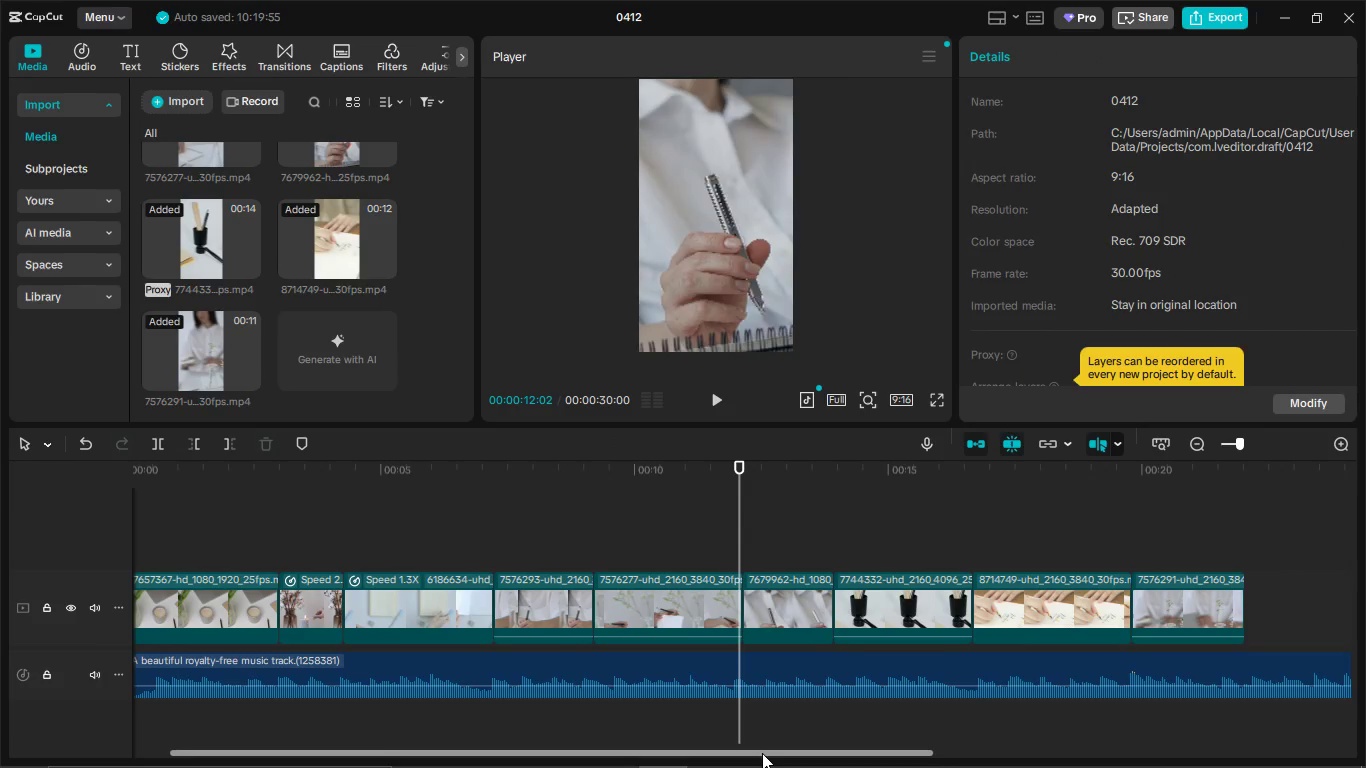 
left_click_drag(start_coordinate=[762, 753], to_coordinate=[995, 744])
 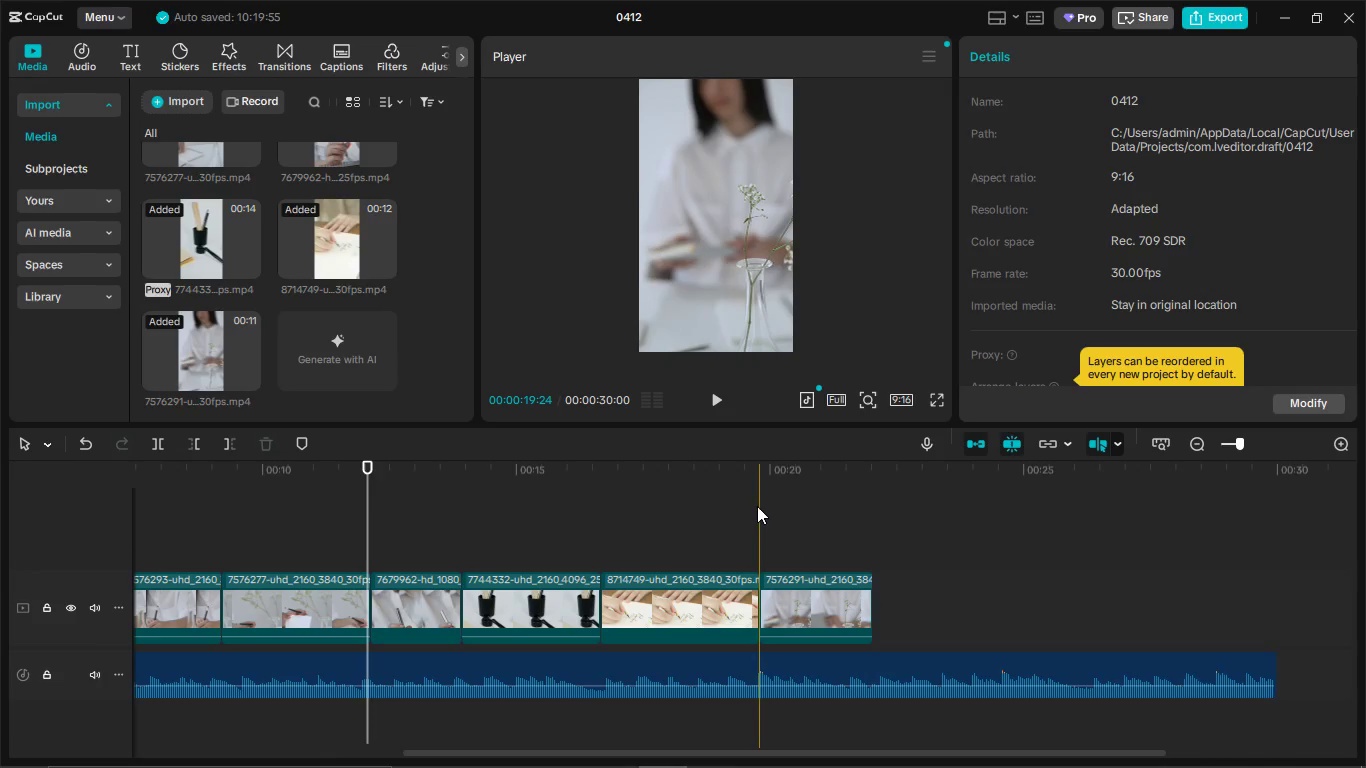 
left_click([757, 506])
 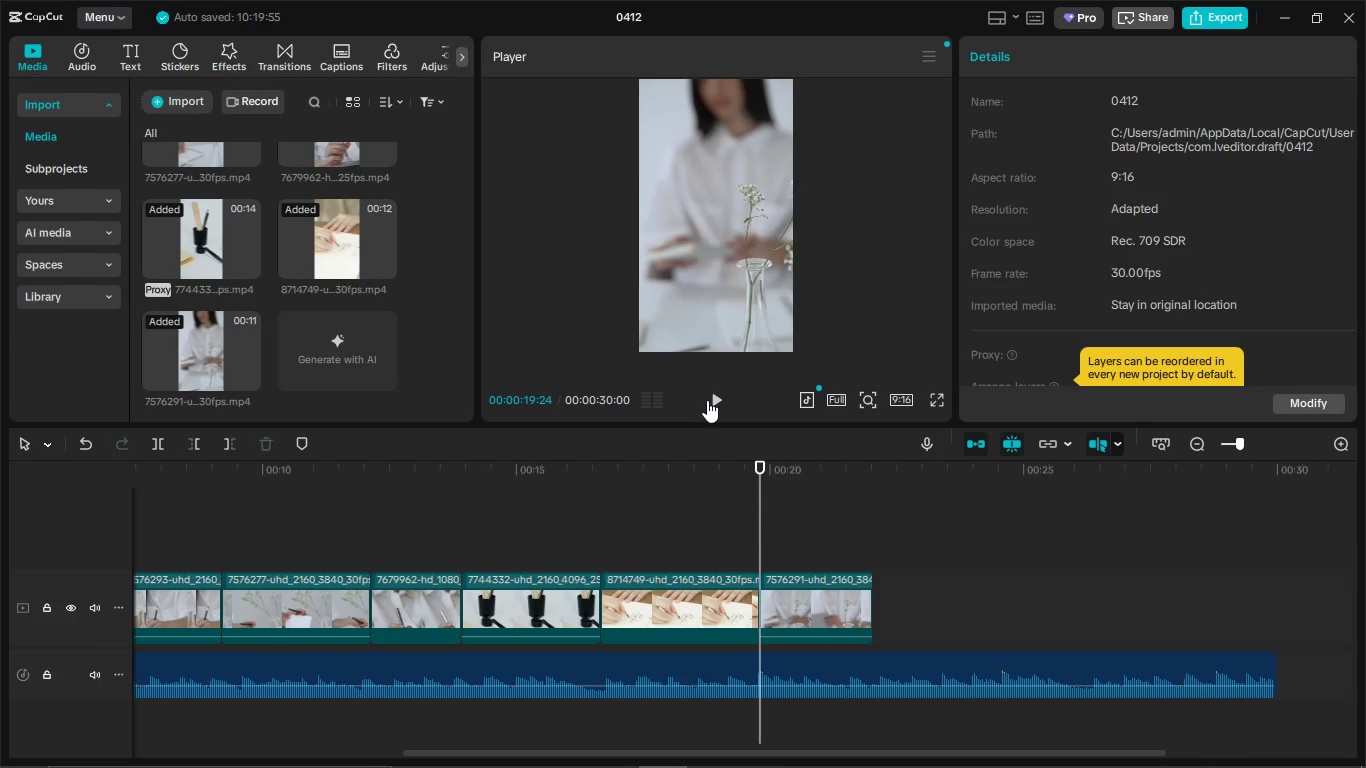 
left_click([711, 402])
 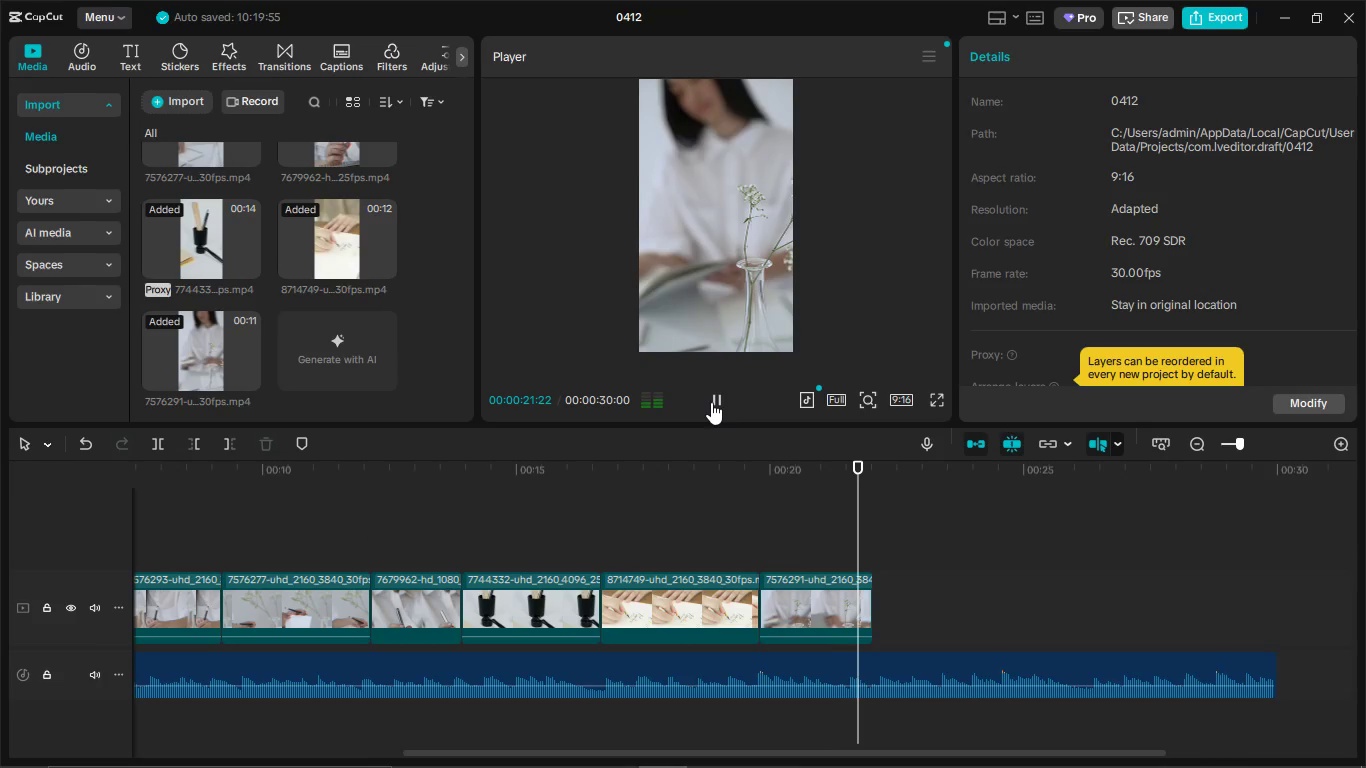 
left_click([711, 402])
 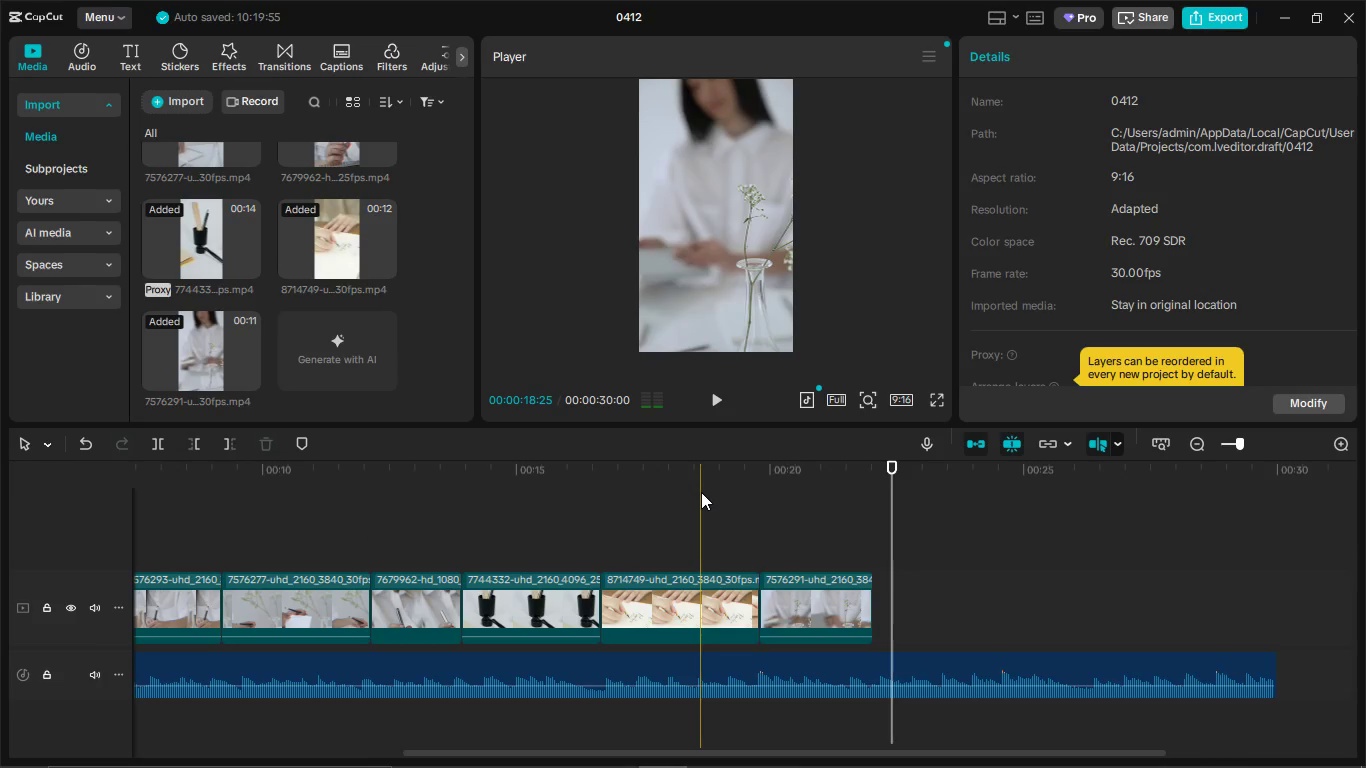 
left_click([701, 492])
 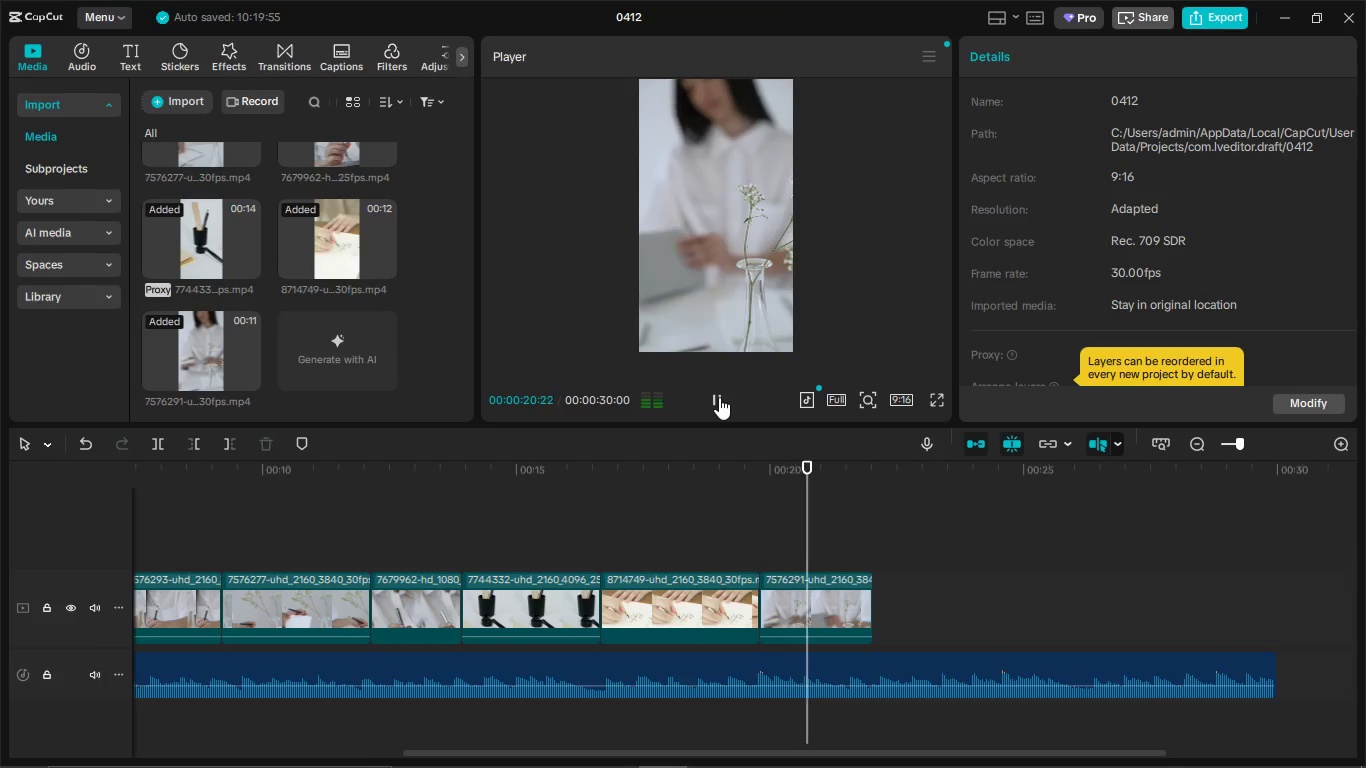 
left_click([719, 397])
 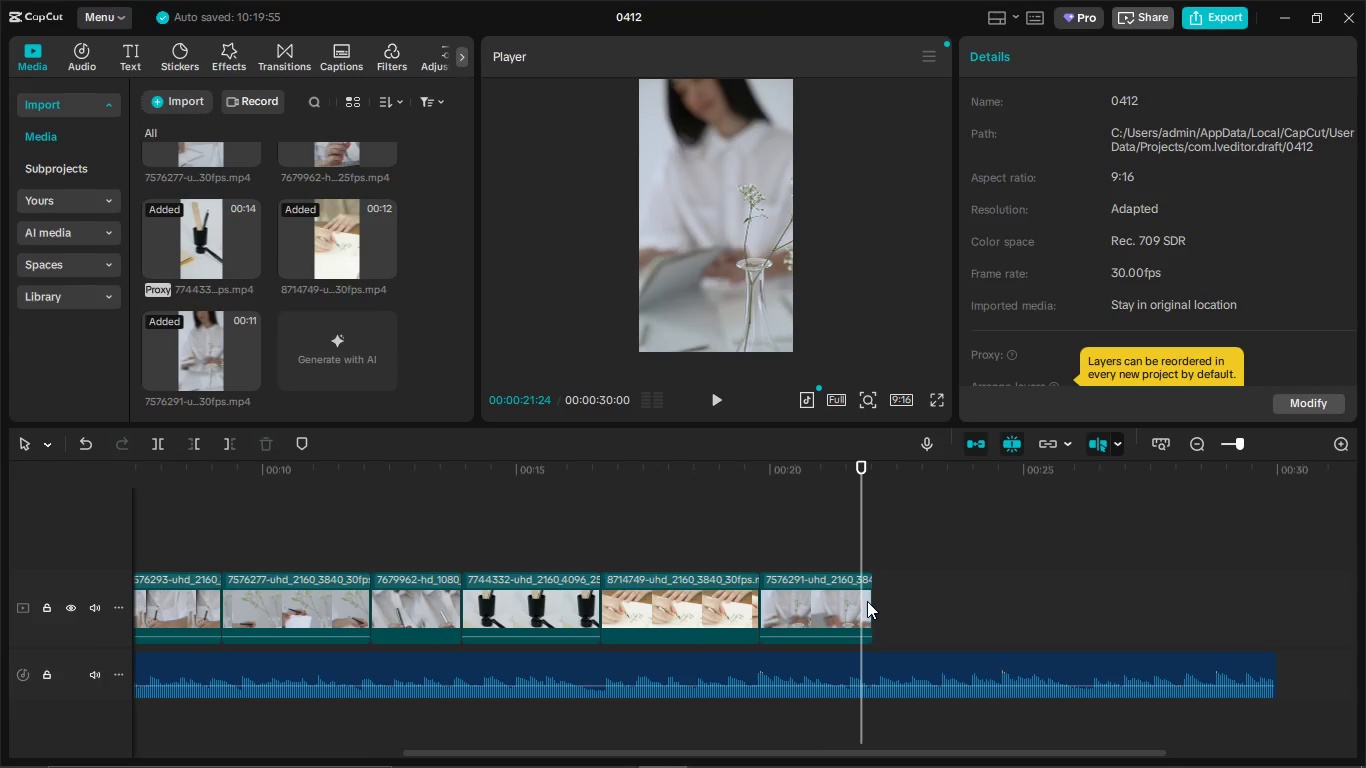 
left_click([867, 597])
 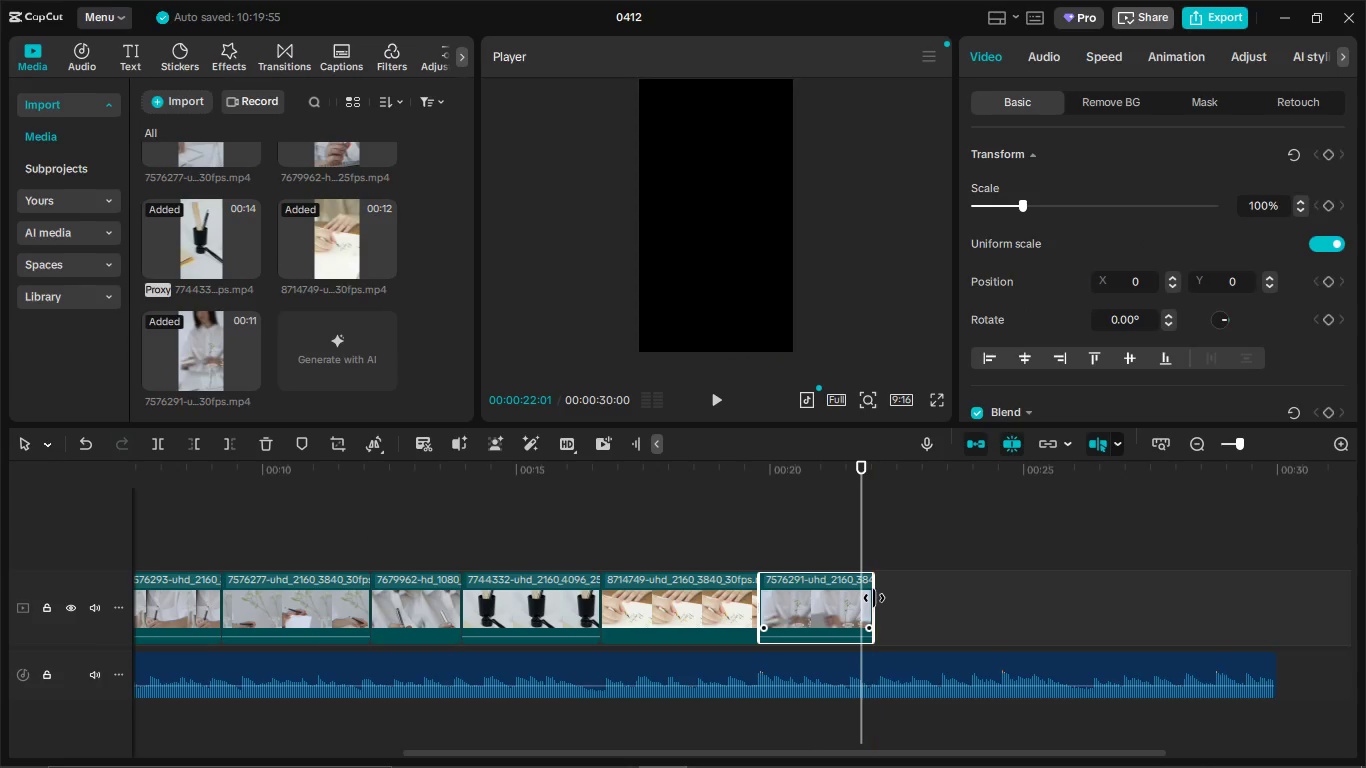 
left_click_drag(start_coordinate=[874, 598], to_coordinate=[860, 593])
 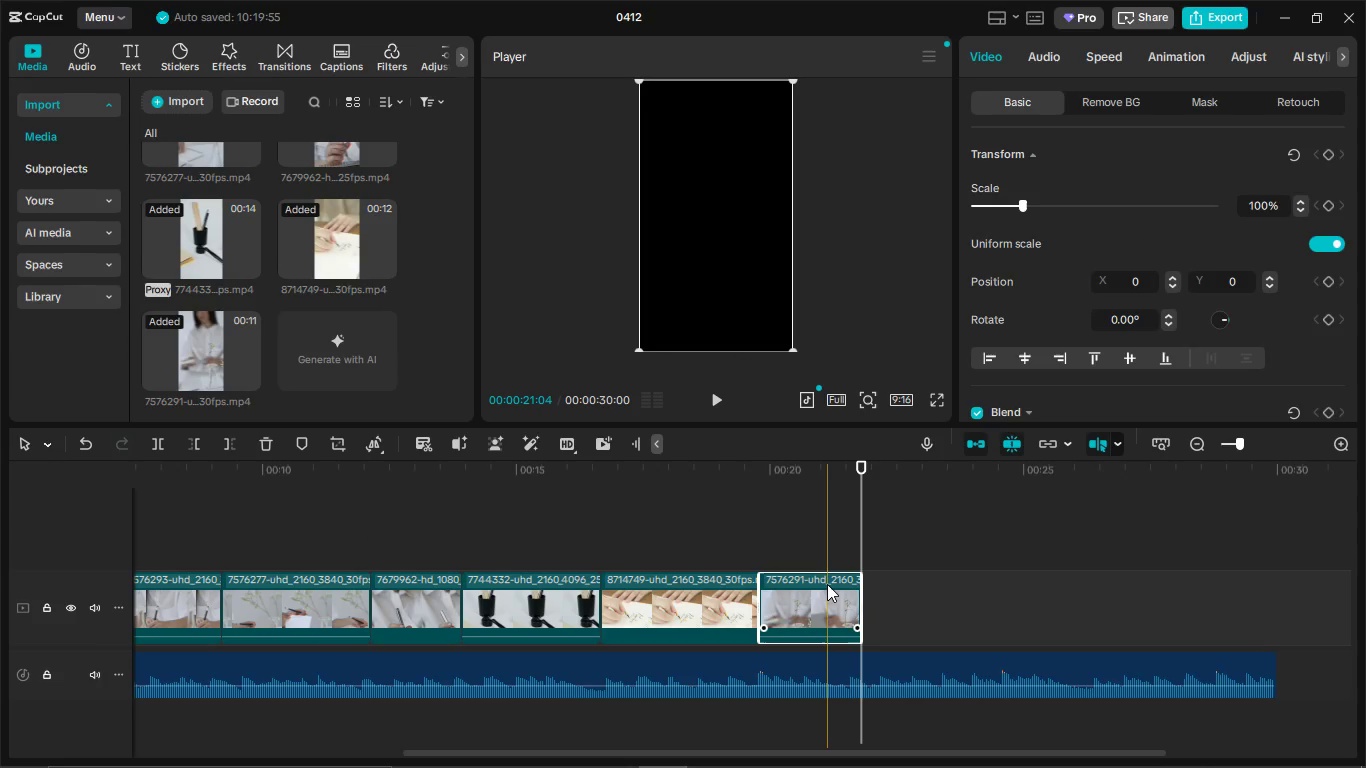 
left_click([827, 584])
 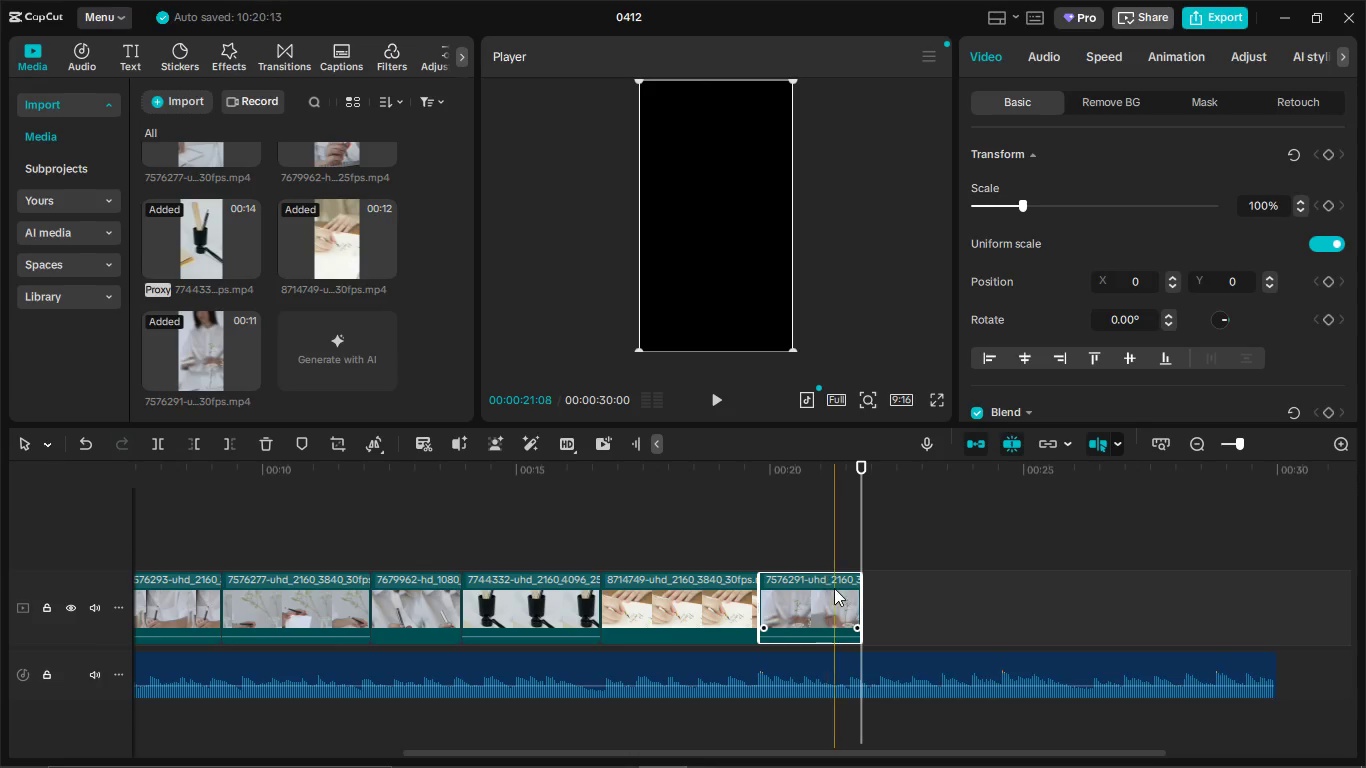 
left_click([834, 588])
 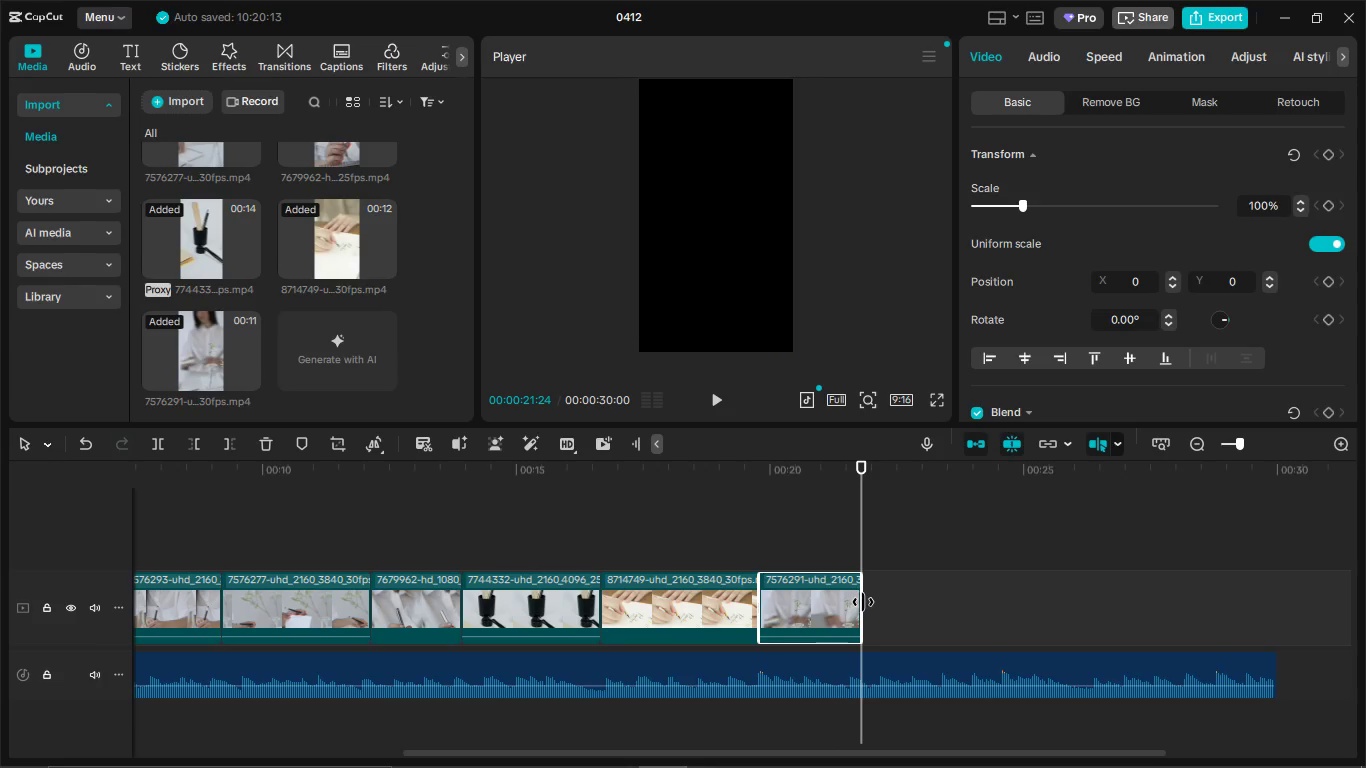 
left_click_drag(start_coordinate=[863, 602], to_coordinate=[928, 601])
 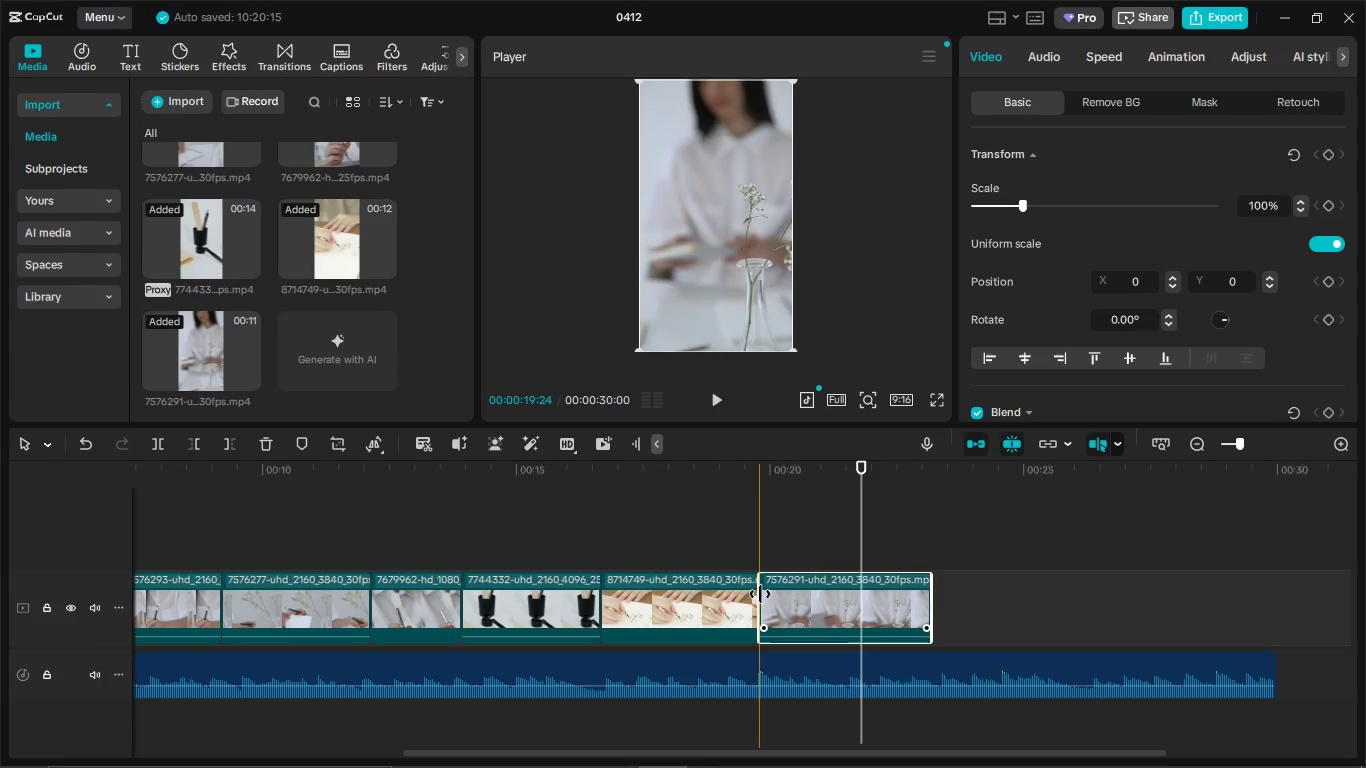 
left_click_drag(start_coordinate=[760, 594], to_coordinate=[746, 602])
 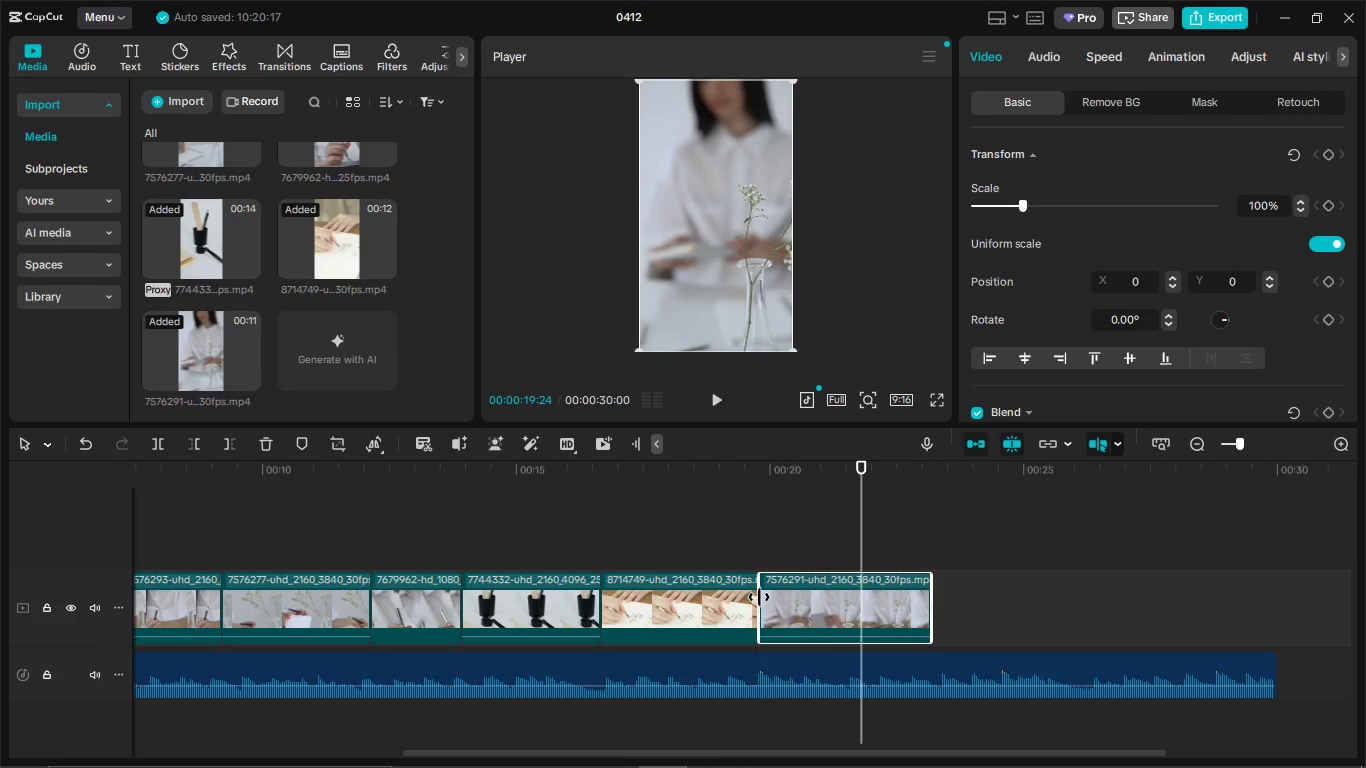 
left_click_drag(start_coordinate=[759, 597], to_coordinate=[774, 604])
 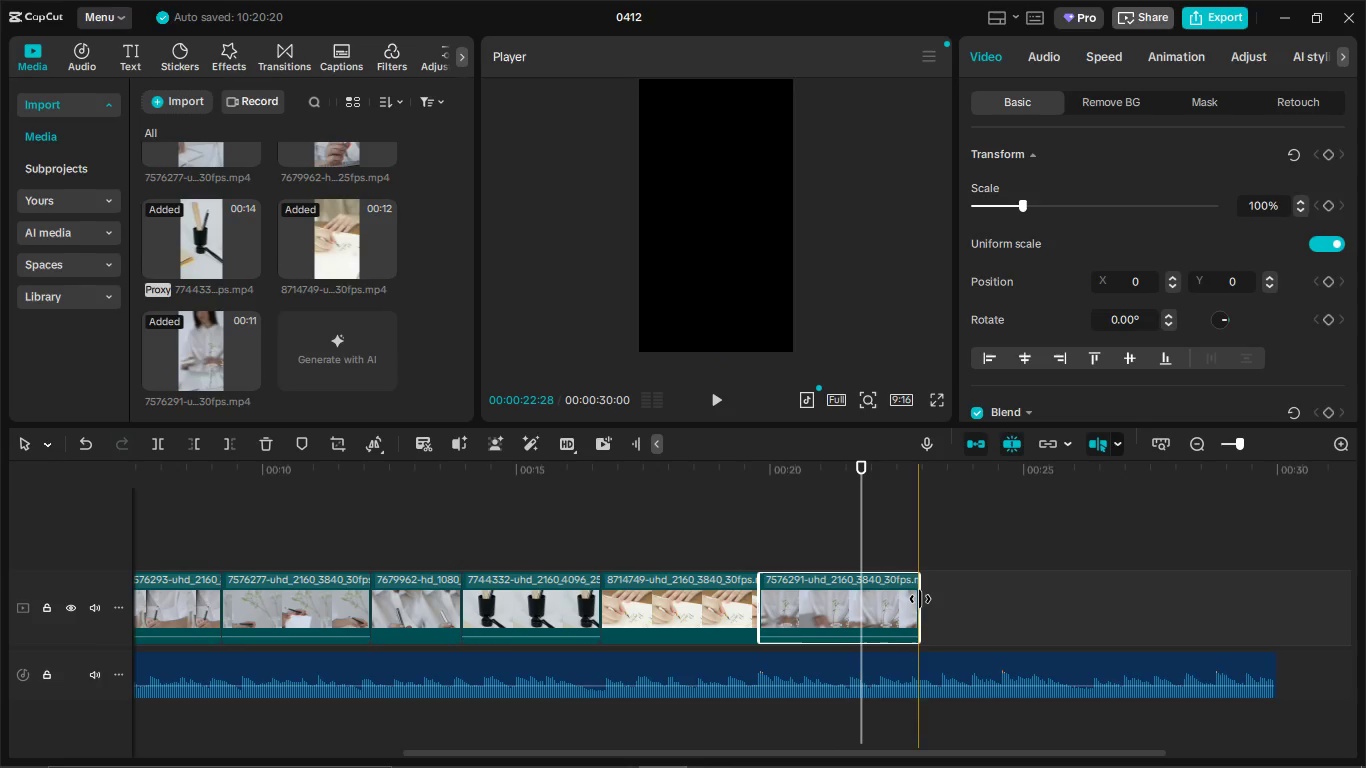 
left_click_drag(start_coordinate=[920, 599], to_coordinate=[859, 603])
 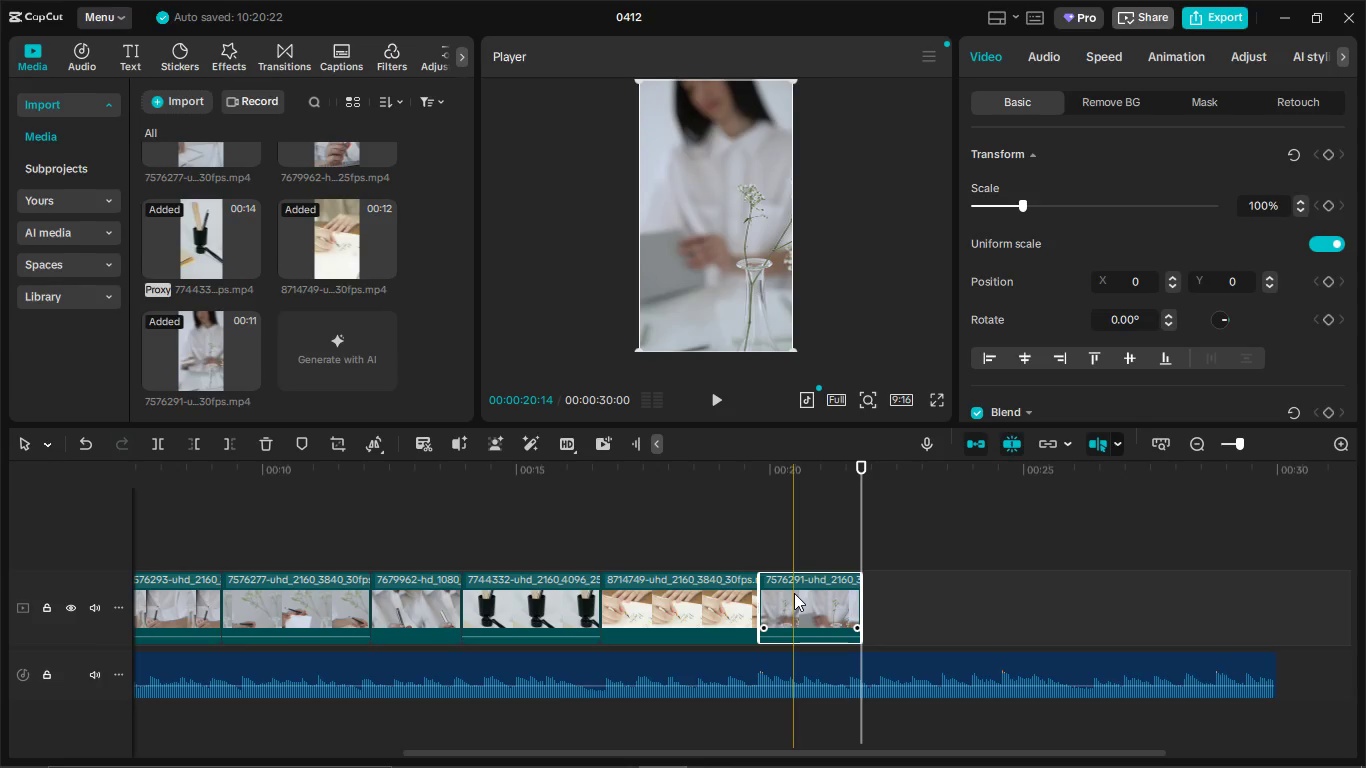 
left_click([794, 593])
 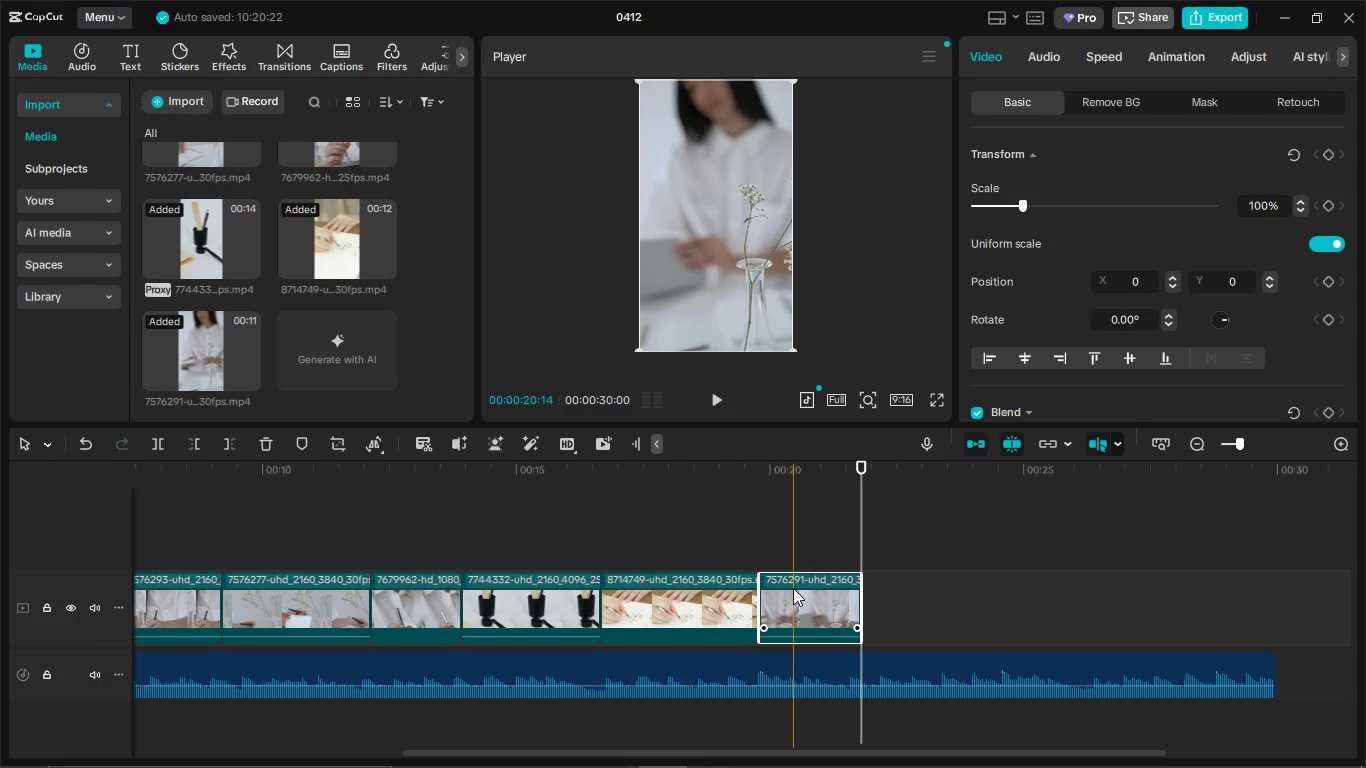 
right_click([793, 588])
 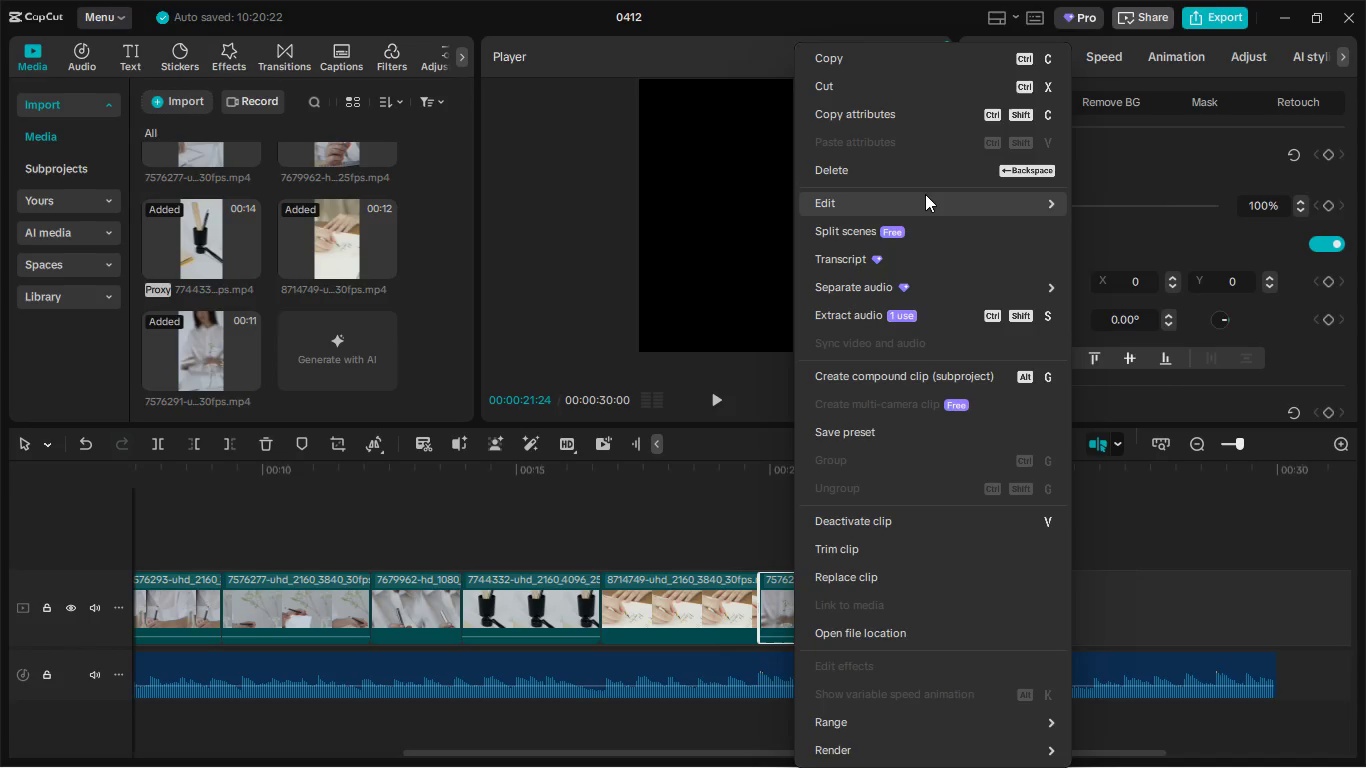 
left_click([1103, 230])
 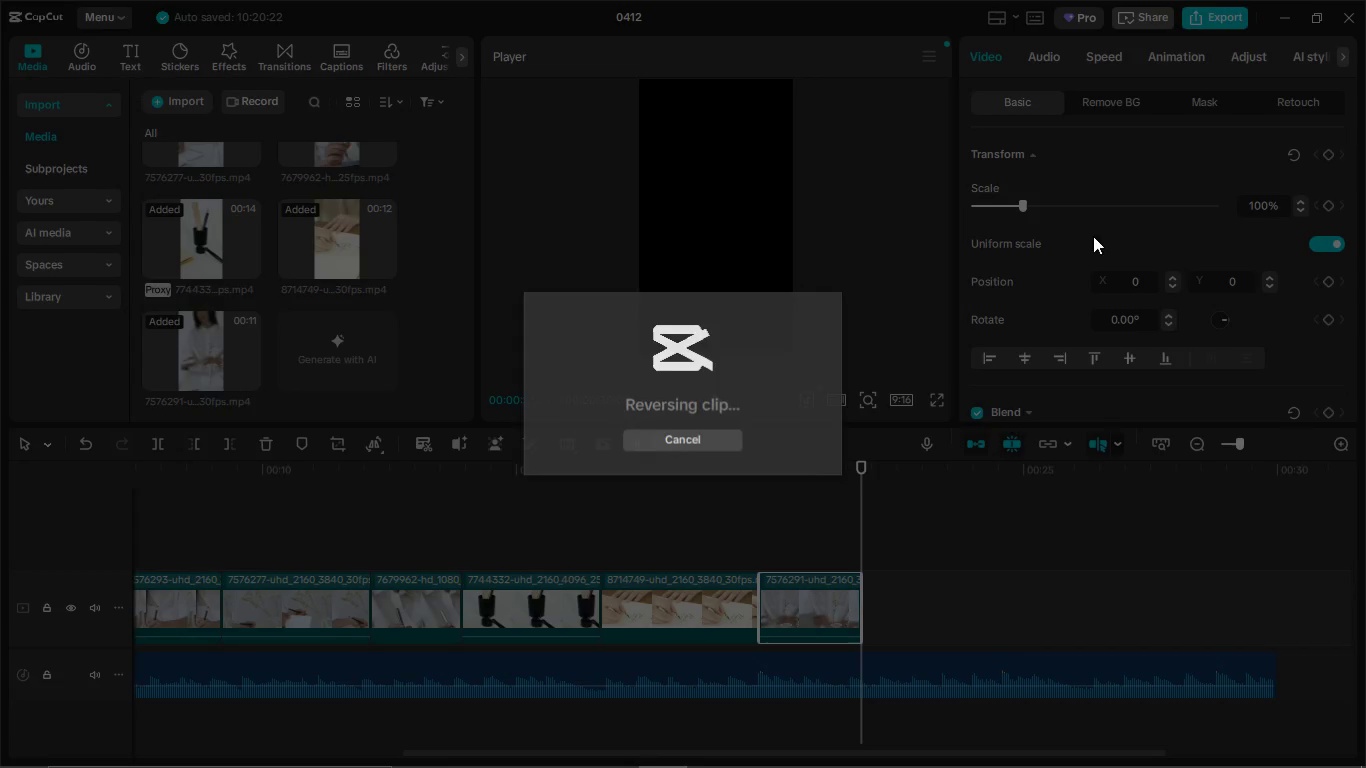 
key(Alt+Tab)
 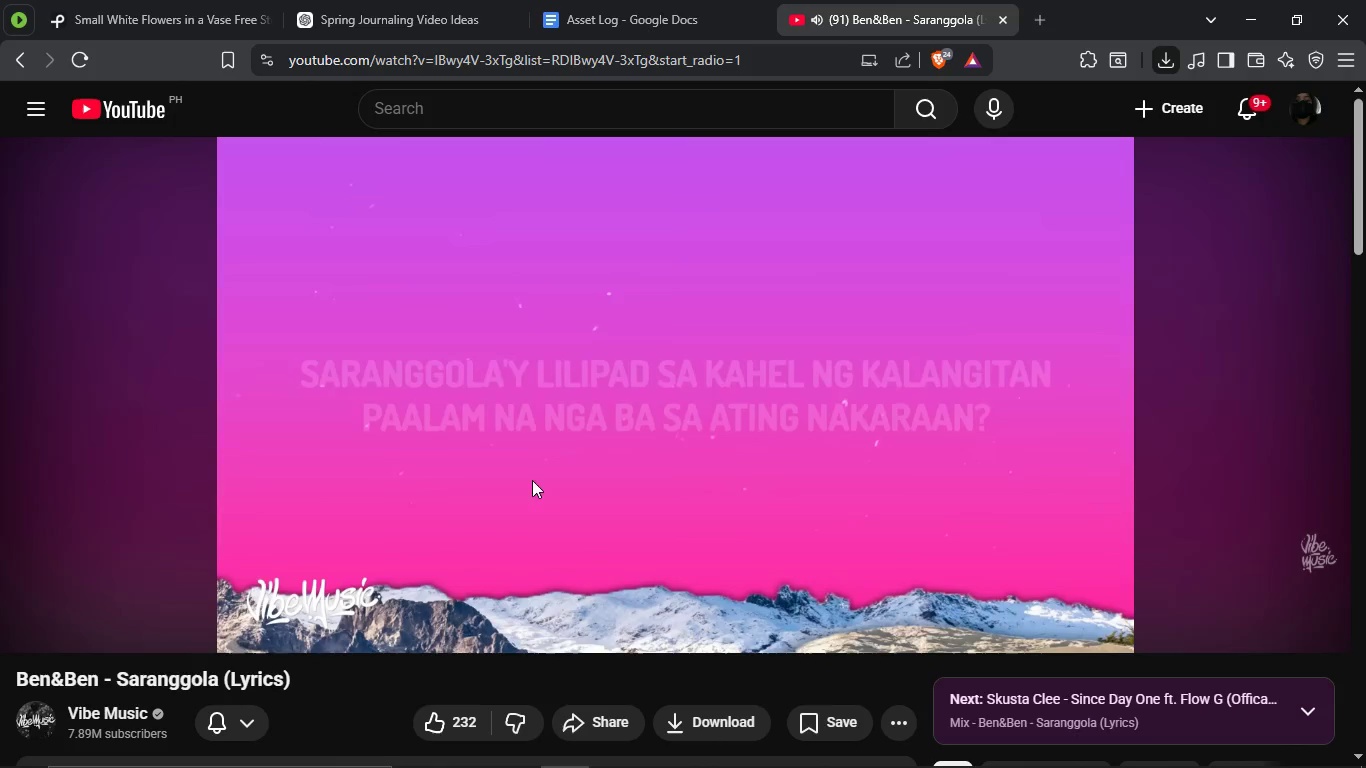 
wait(5.23)
 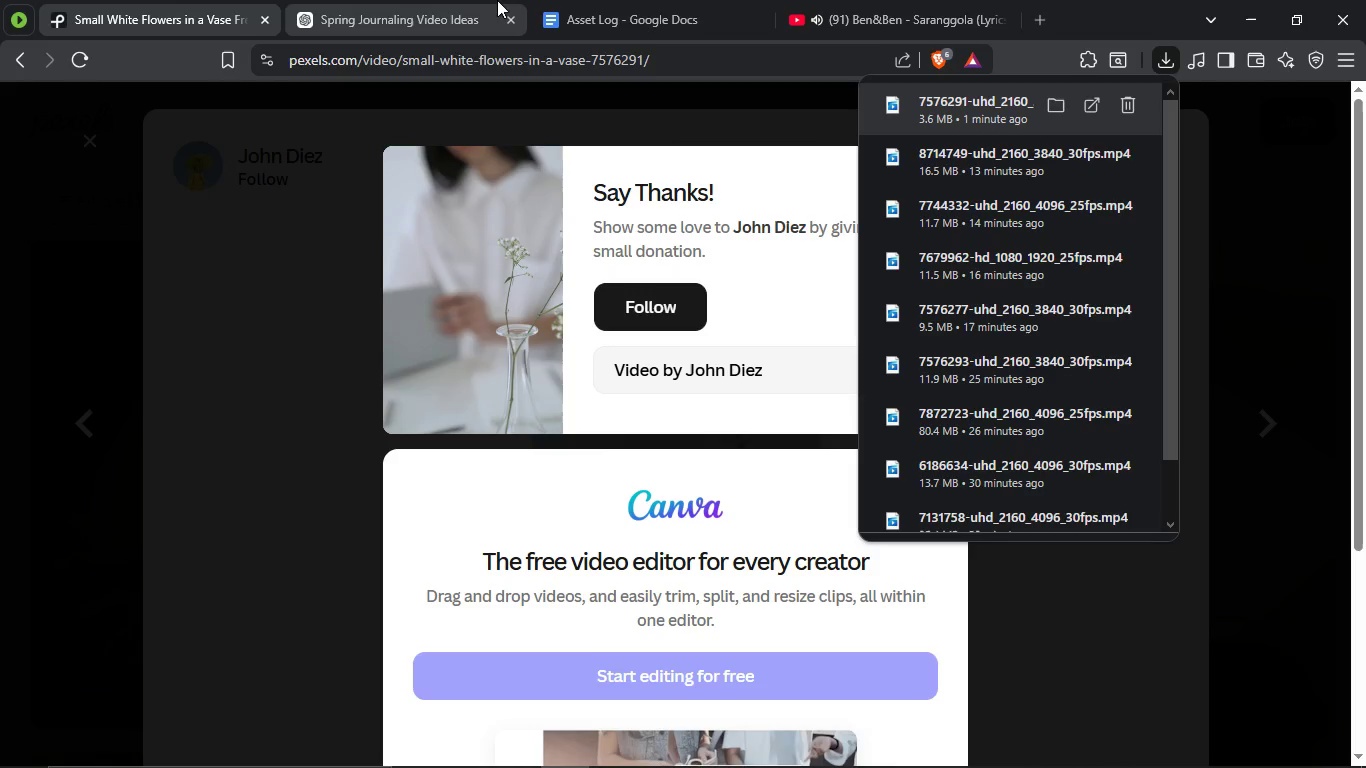 
left_click_drag(start_coordinate=[183, 589], to_coordinate=[0, 613])
 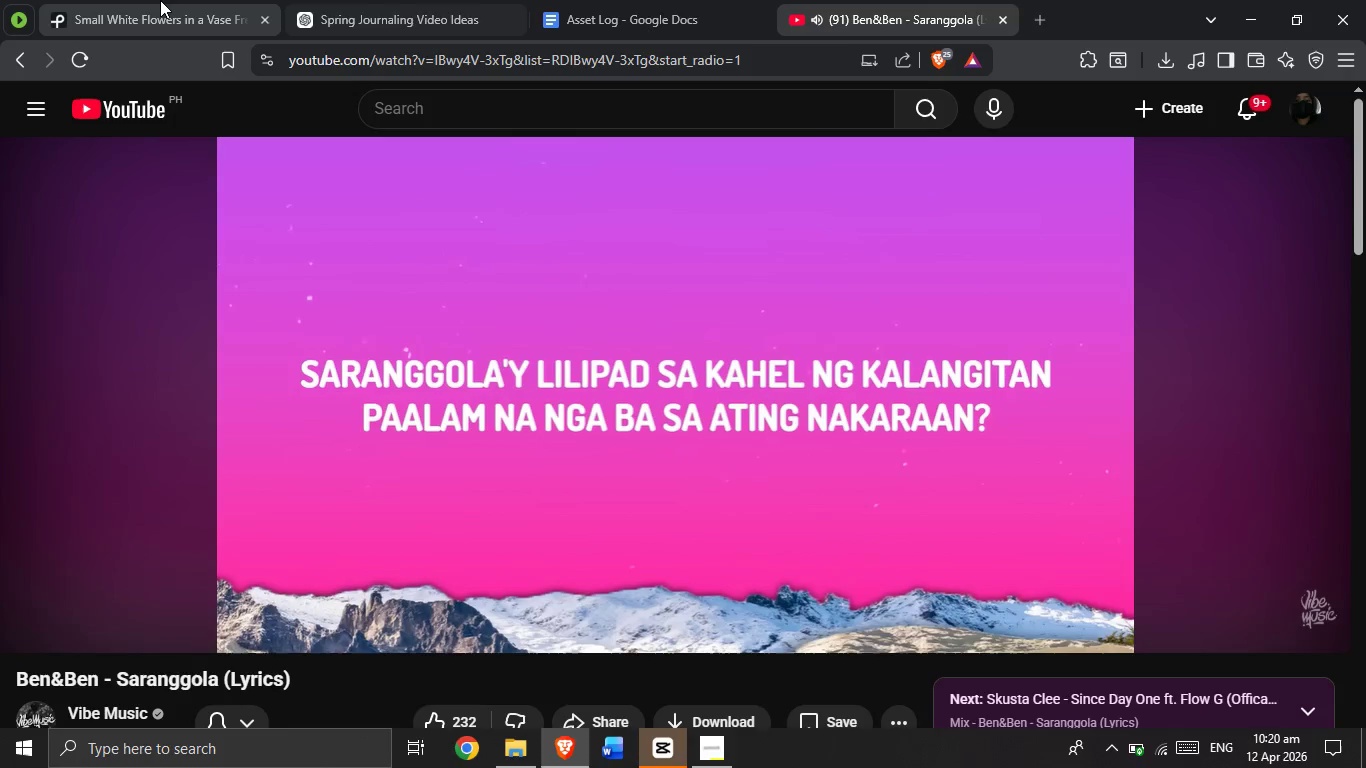 
key(Alt+AltLeft)
 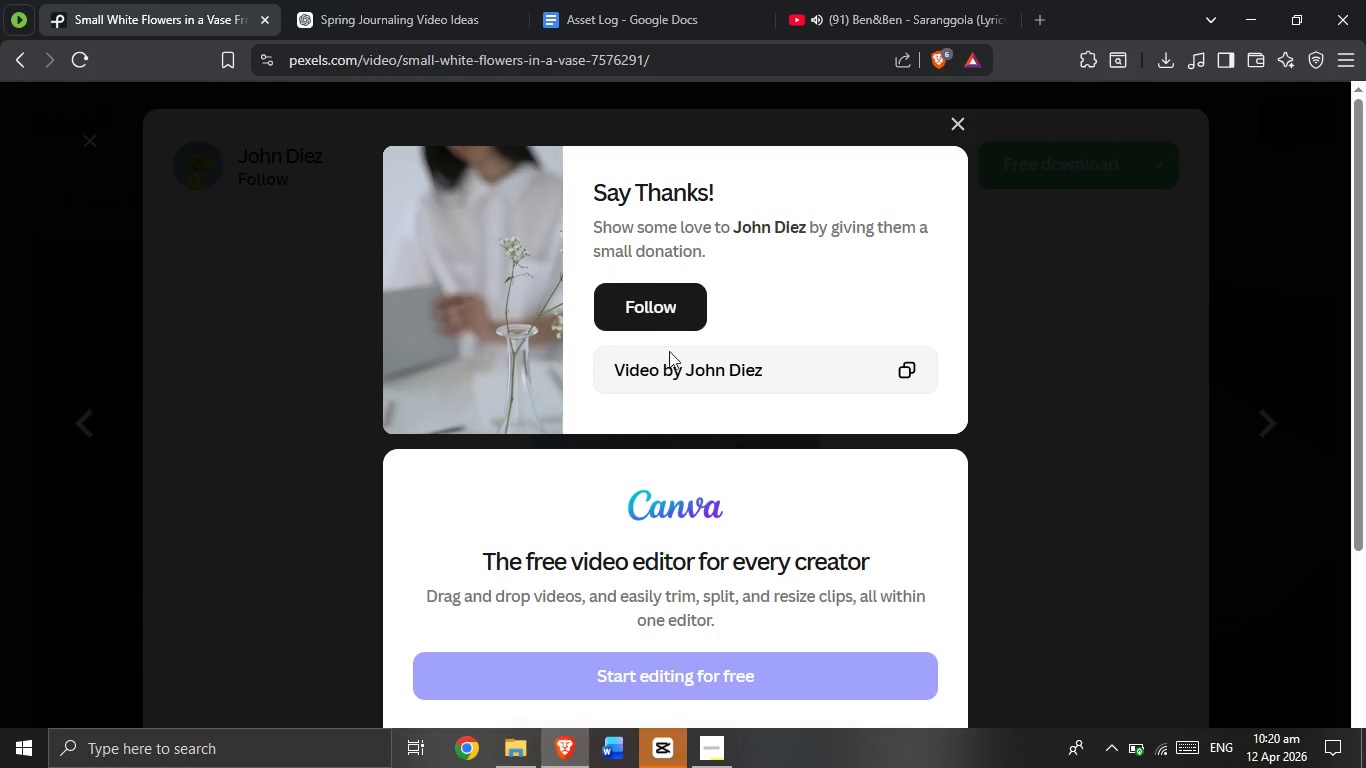 
key(Alt+Tab)
 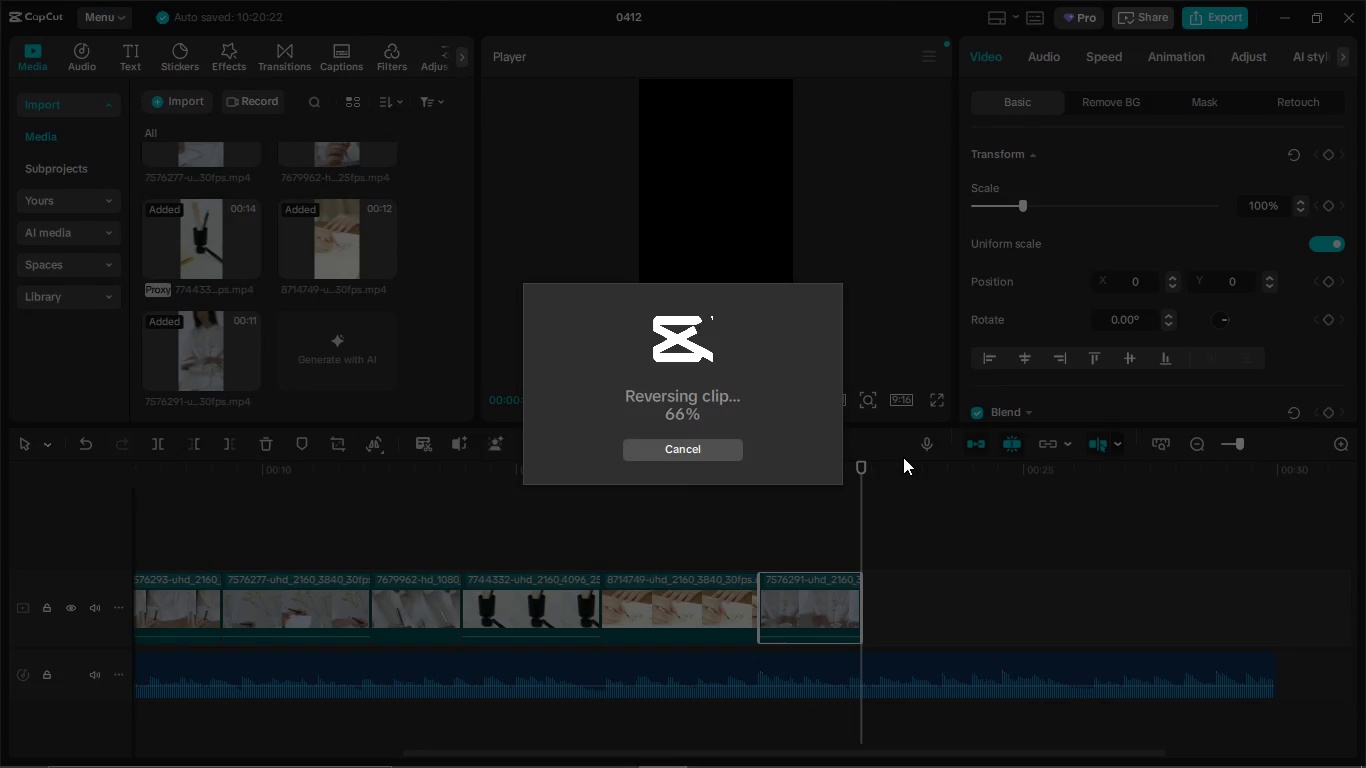 
key(VolumeUp)
 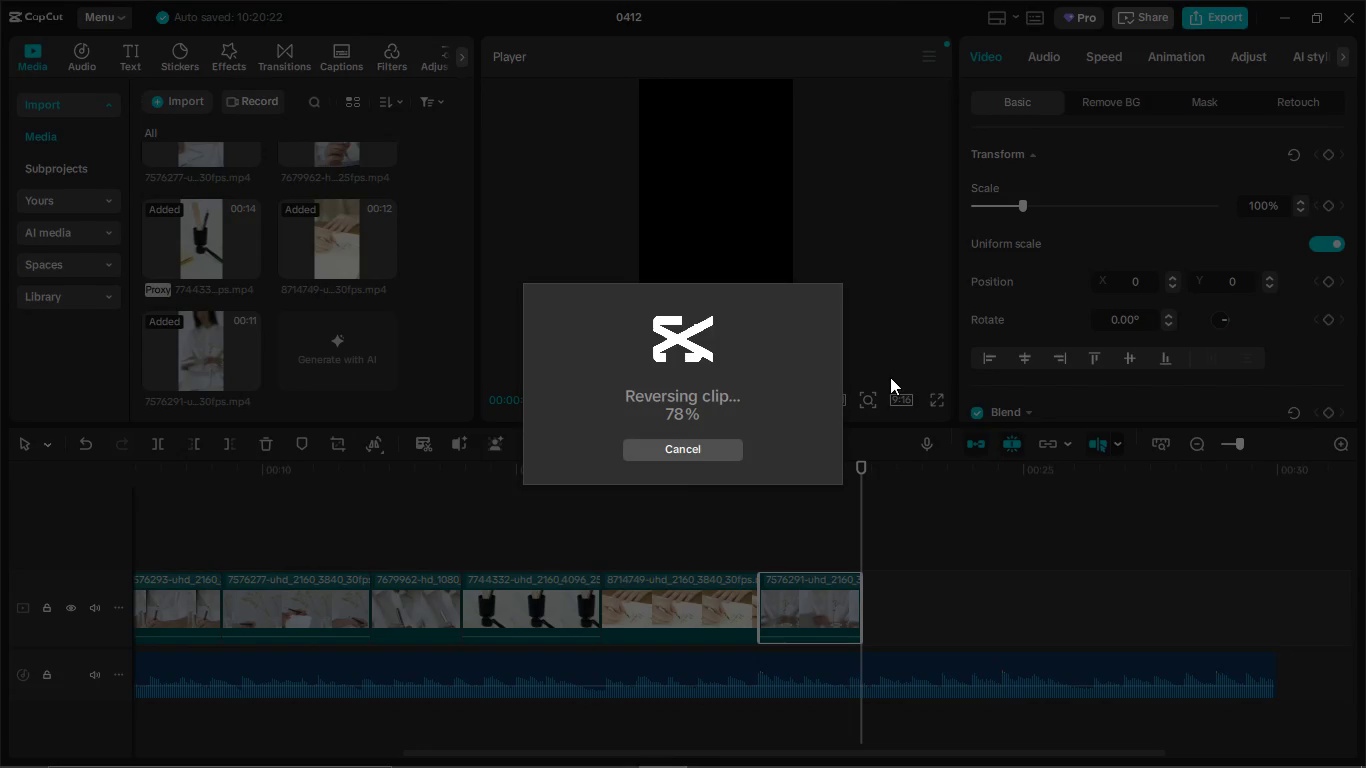 
key(VolumeUp)
 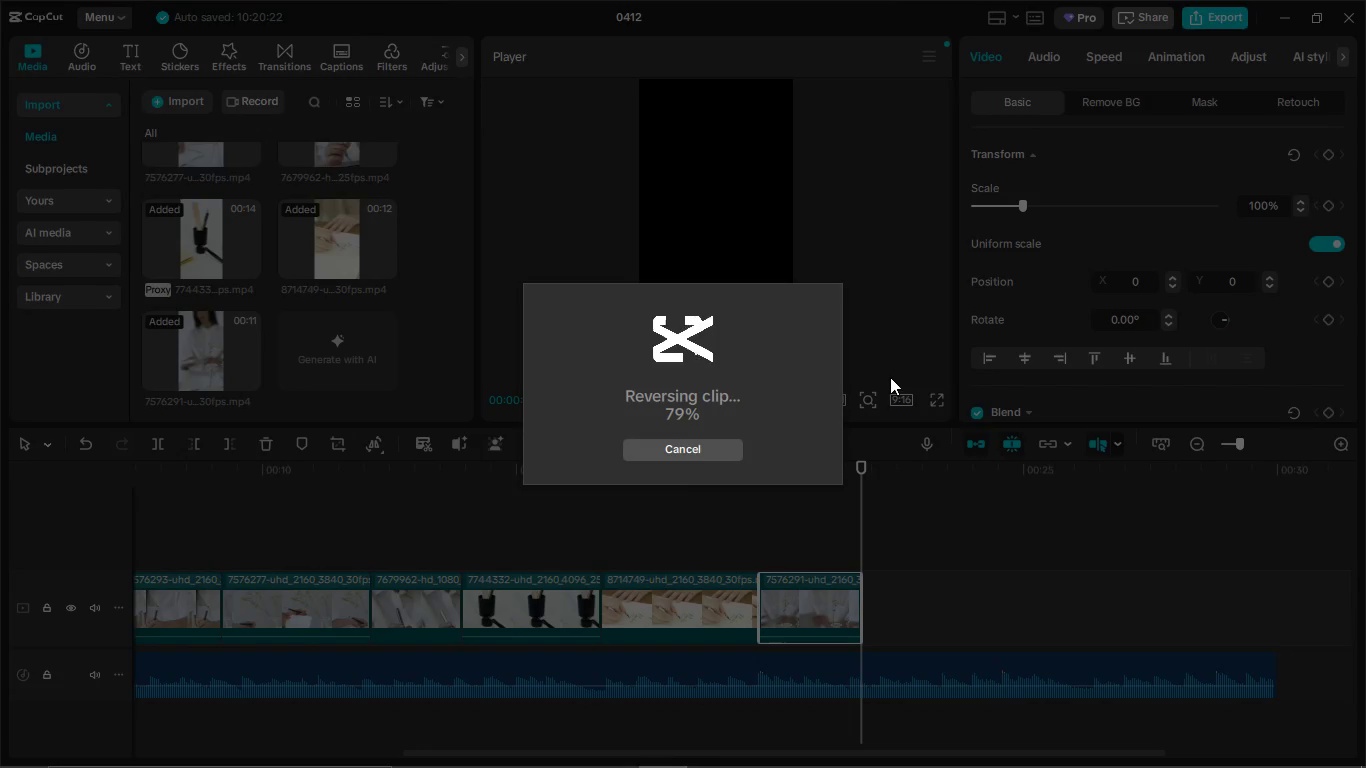 
key(VolumeUp)
 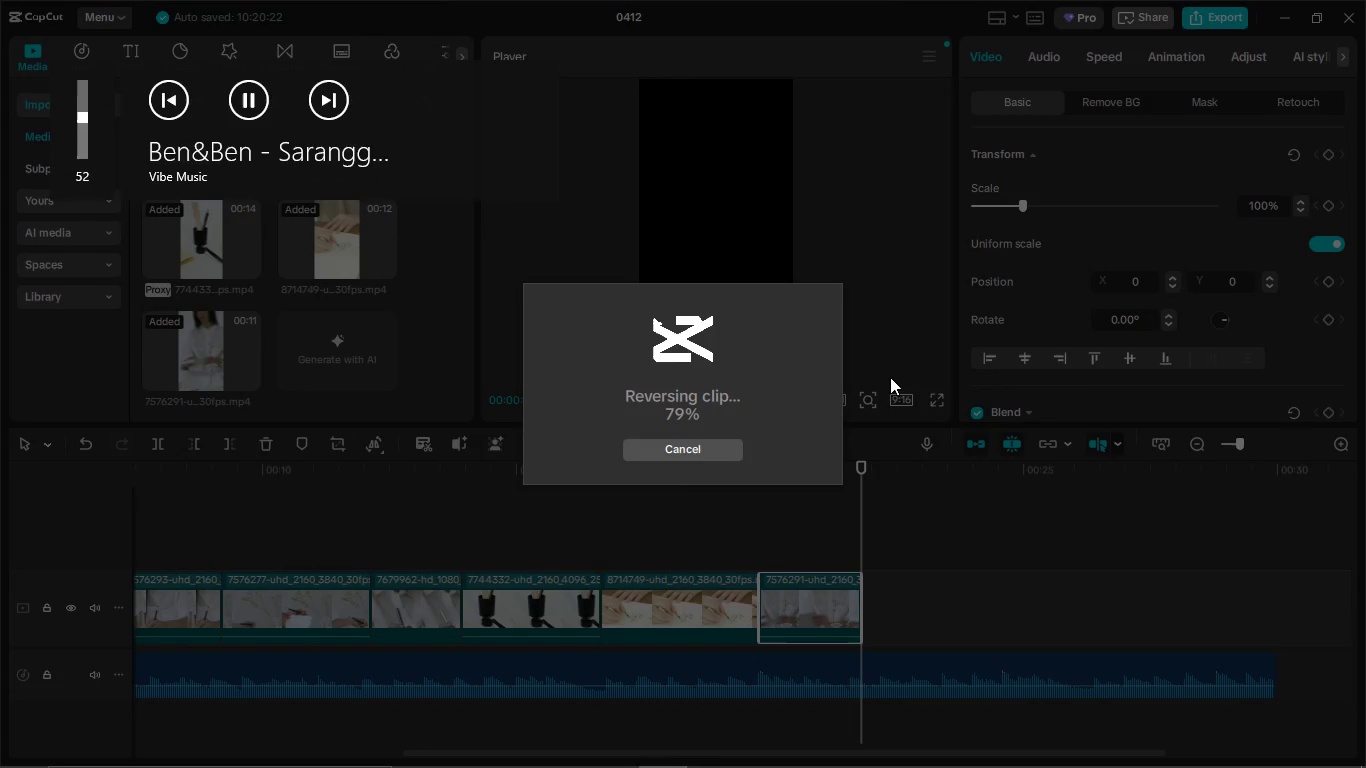 
key(VolumeUp)
 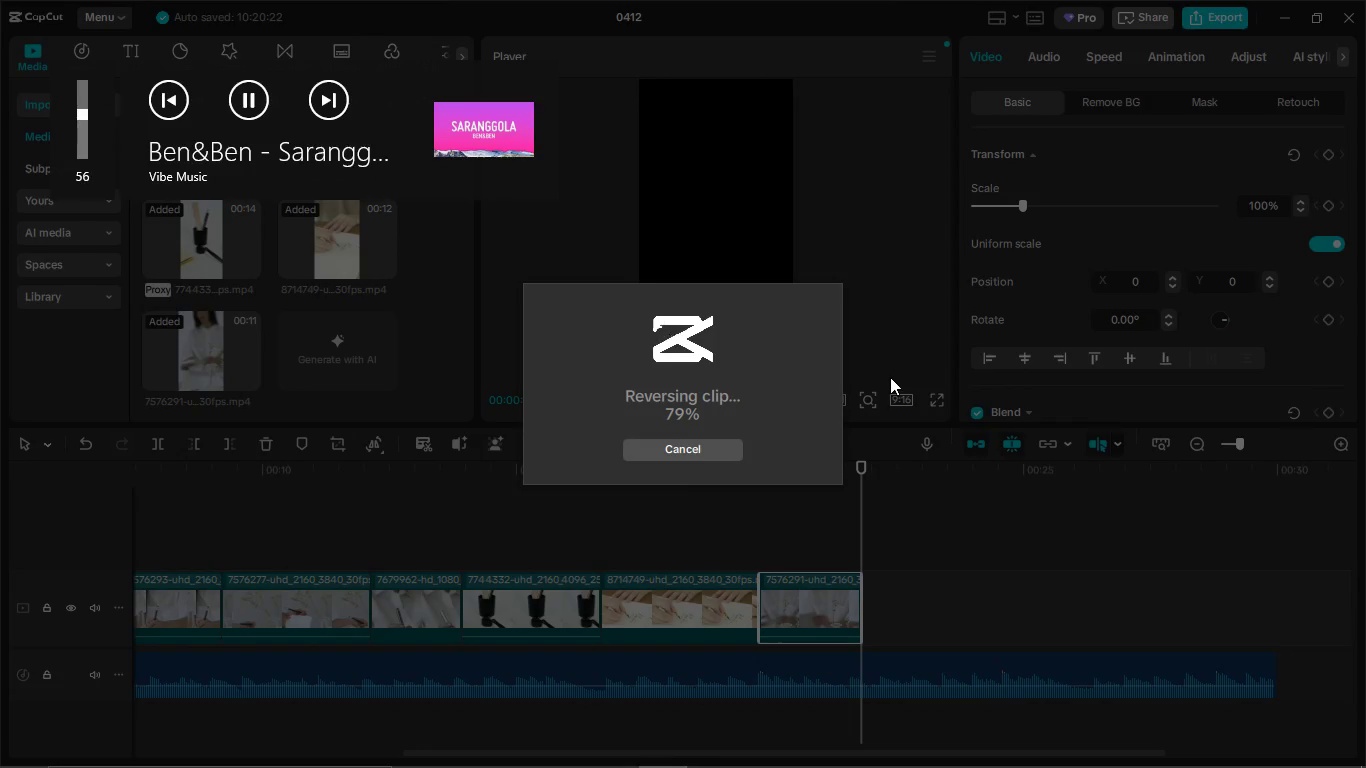 
key(VolumeUp)
 